 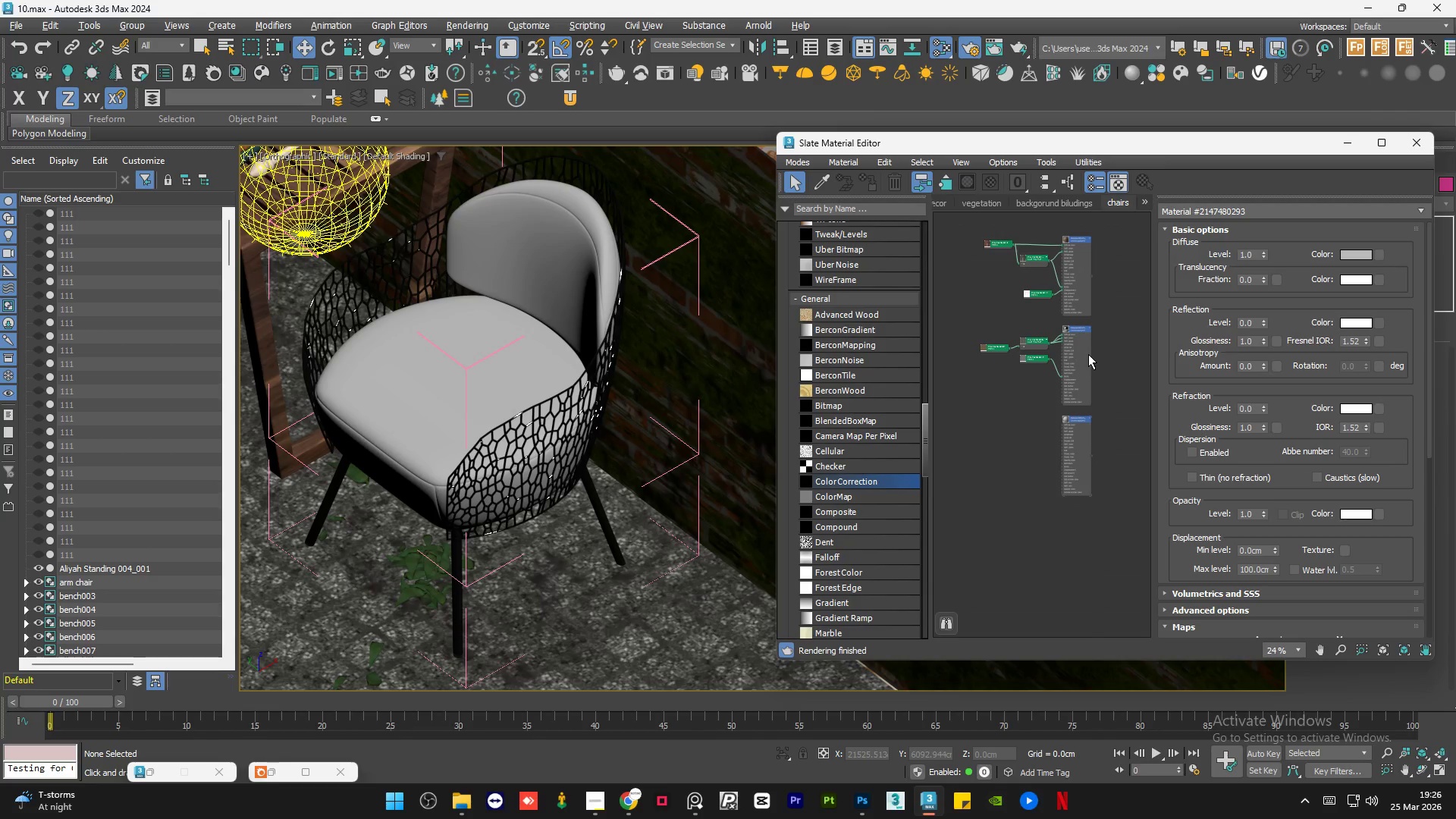 
scroll: coordinate [1079, 419], scroll_direction: up, amount: 2.0
 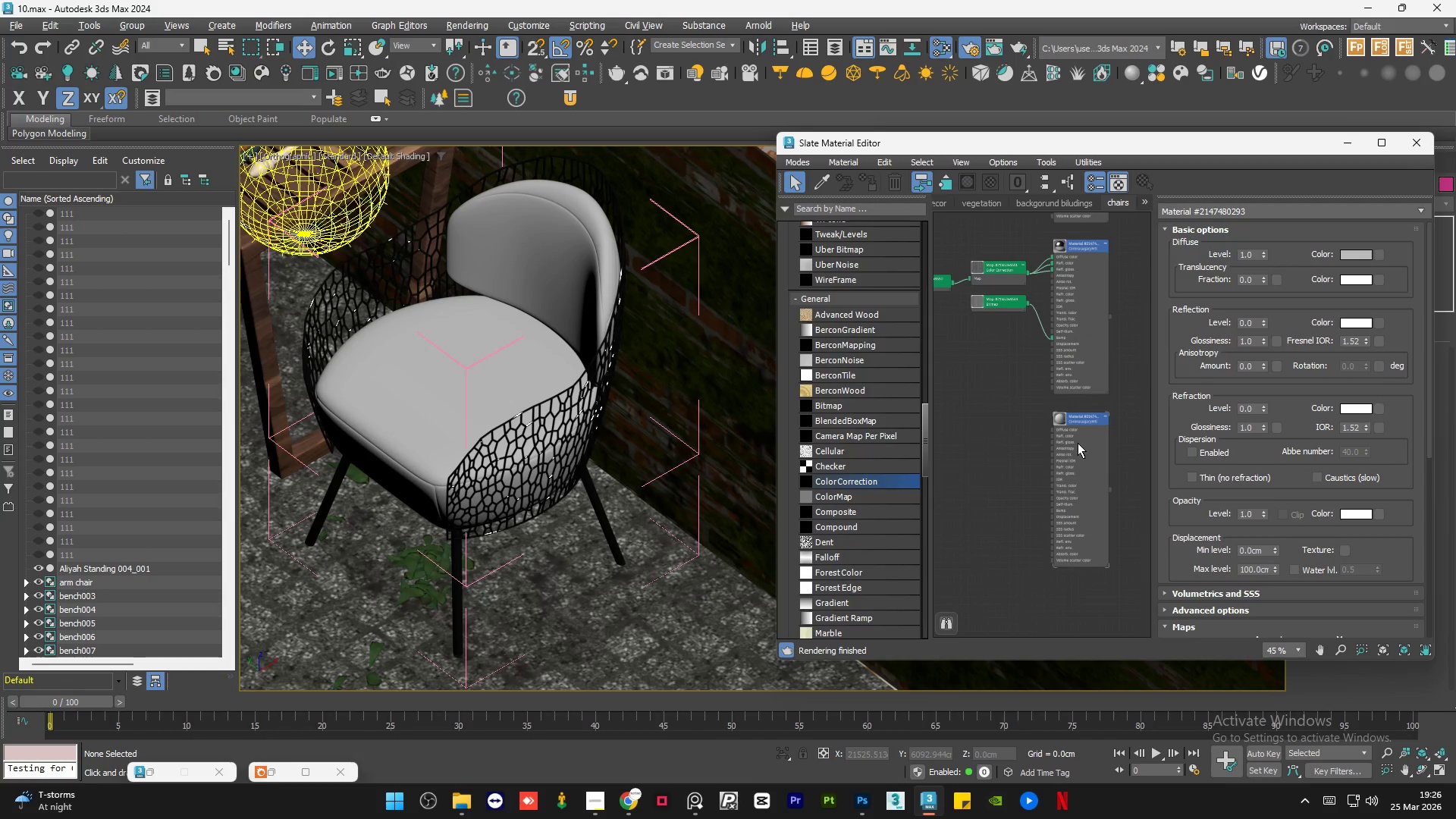 
left_click_drag(start_coordinate=[1078, 442], to_coordinate=[1078, 438])
 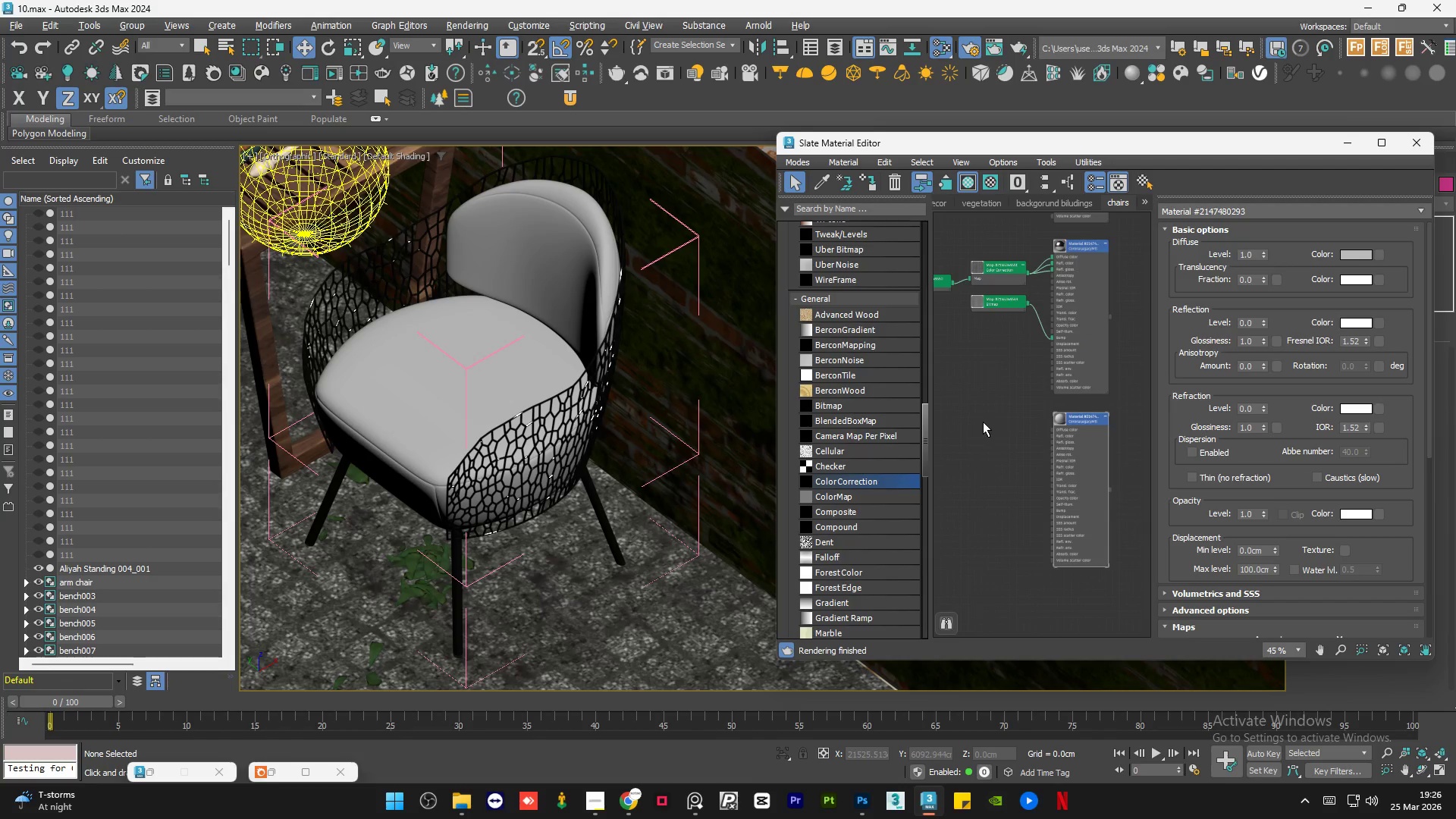 
left_click([983, 422])
 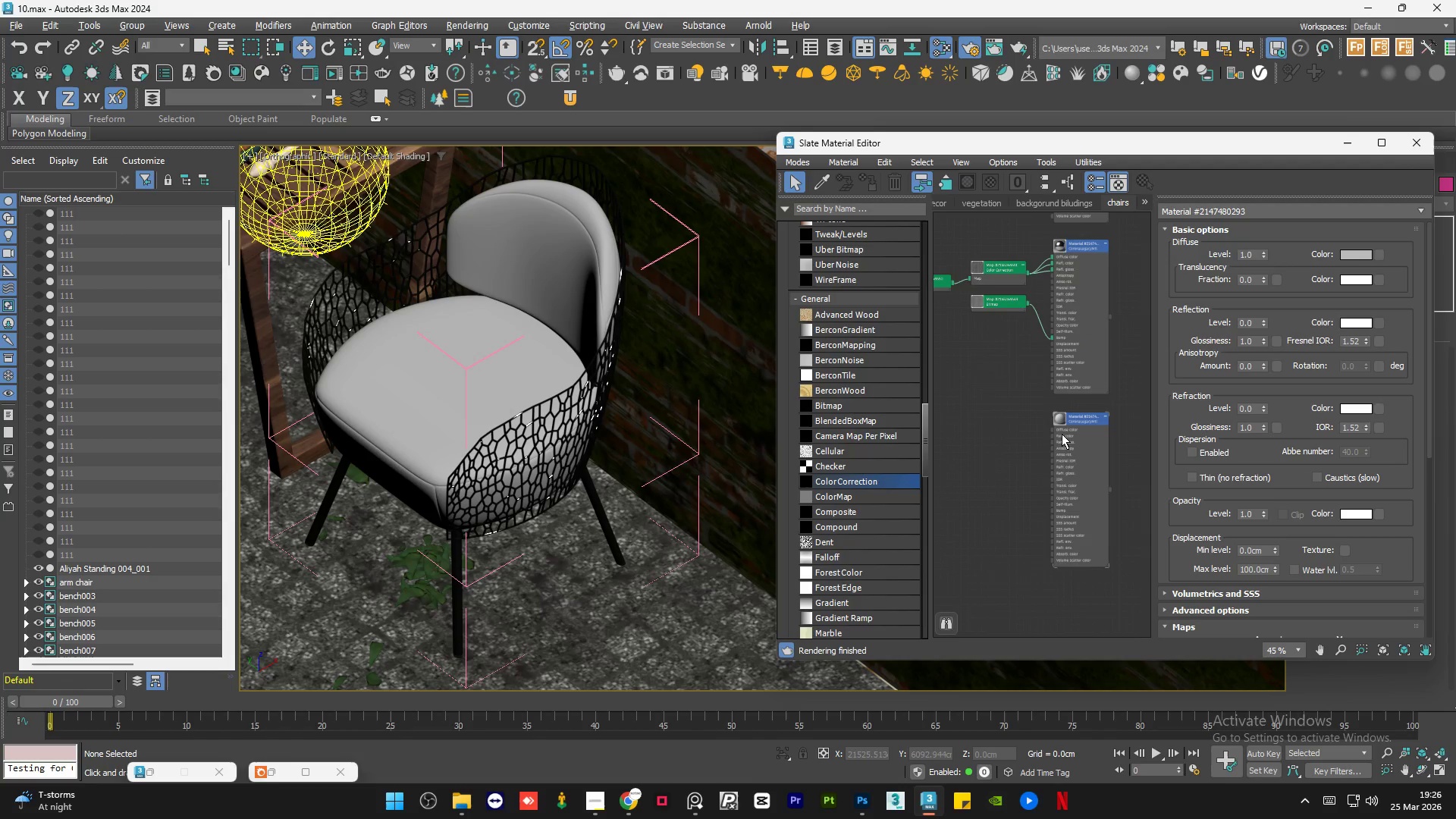 
scroll: coordinate [1072, 436], scroll_direction: down, amount: 2.0
 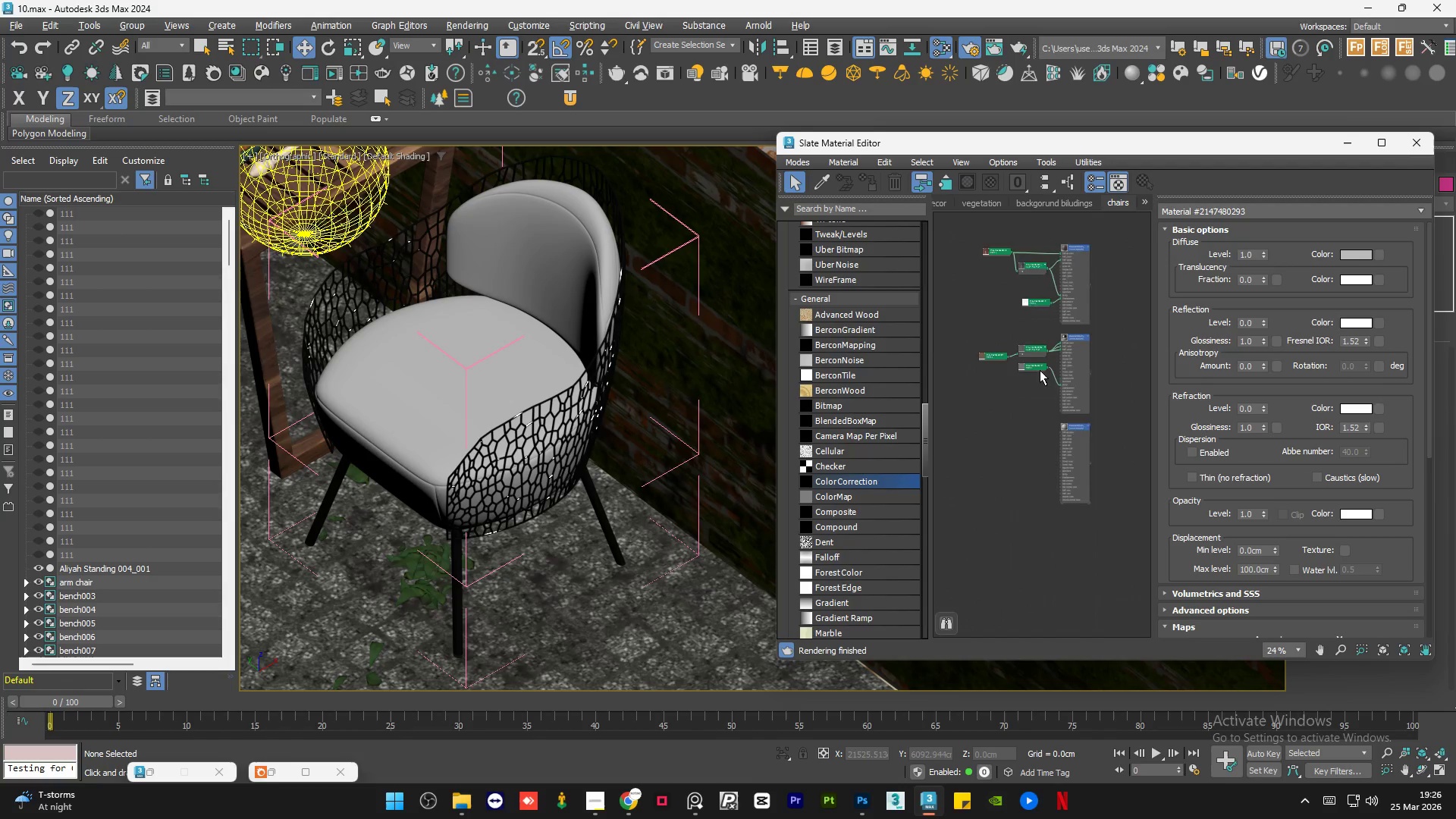 
scroll: coordinate [1036, 367], scroll_direction: up, amount: 2.0
 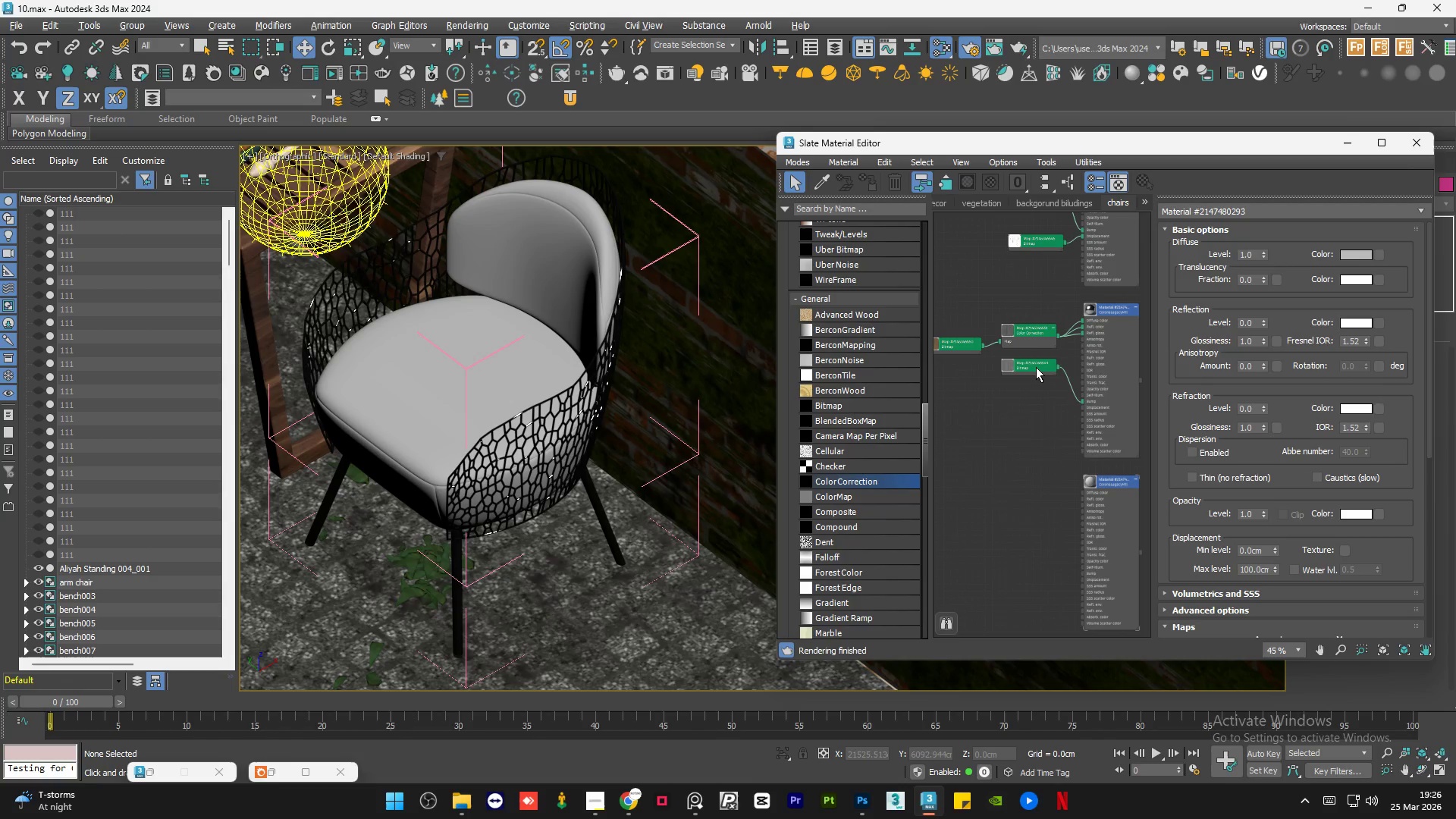 
left_click_drag(start_coordinate=[1036, 367], to_coordinate=[1037, 379])
 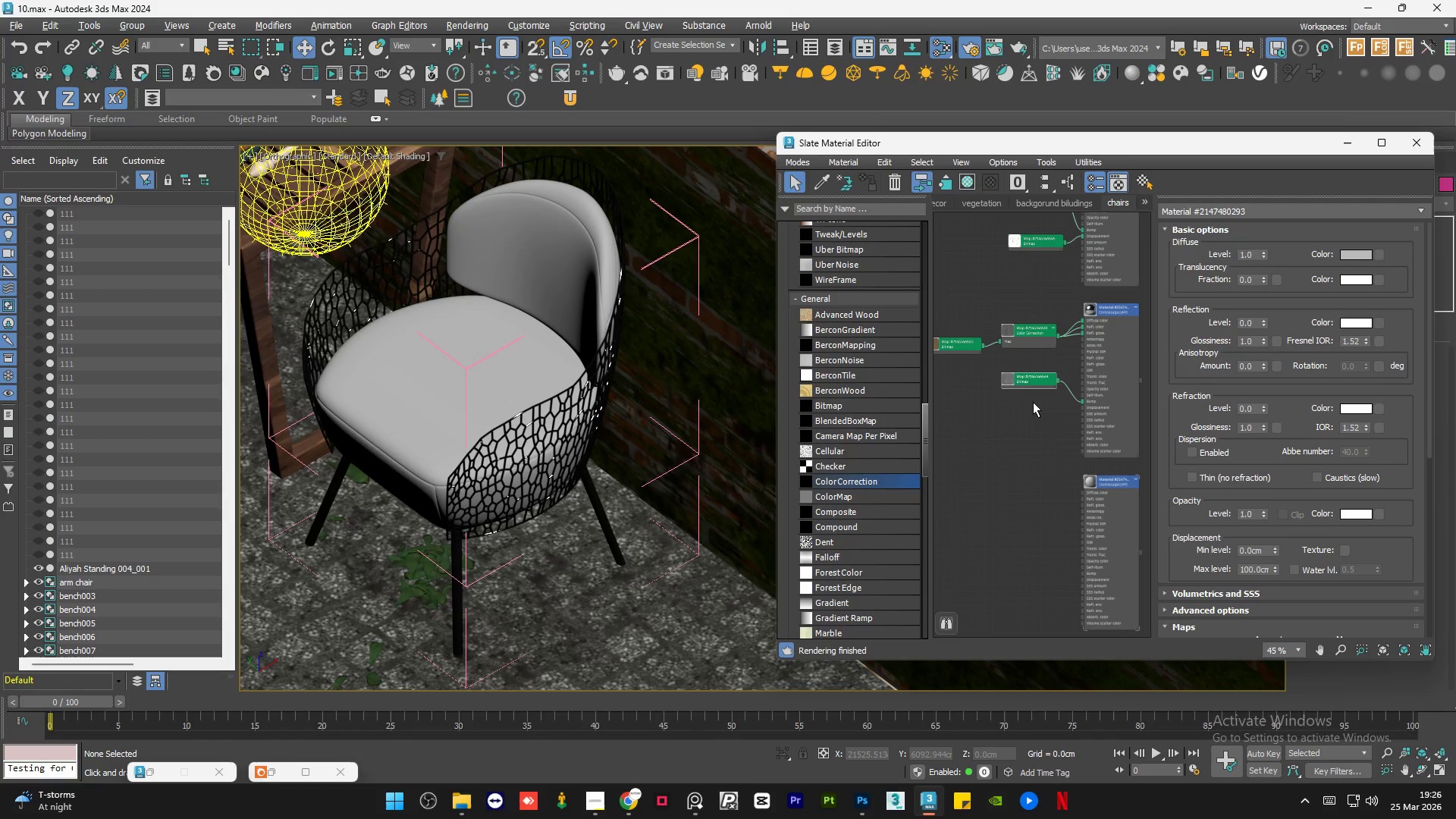 
left_click([1033, 402])
 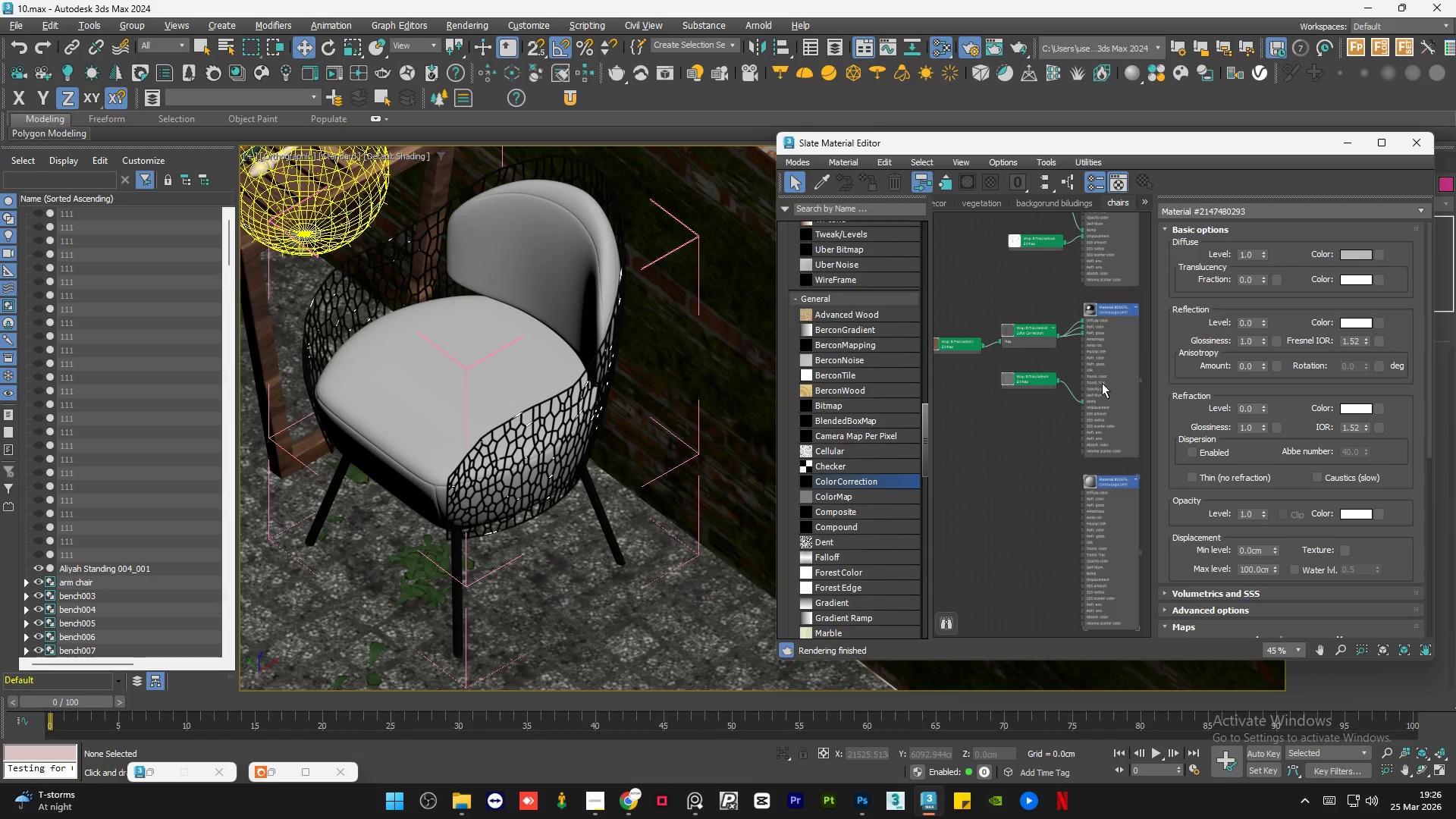 
scroll: coordinate [1102, 383], scroll_direction: down, amount: 2.0
 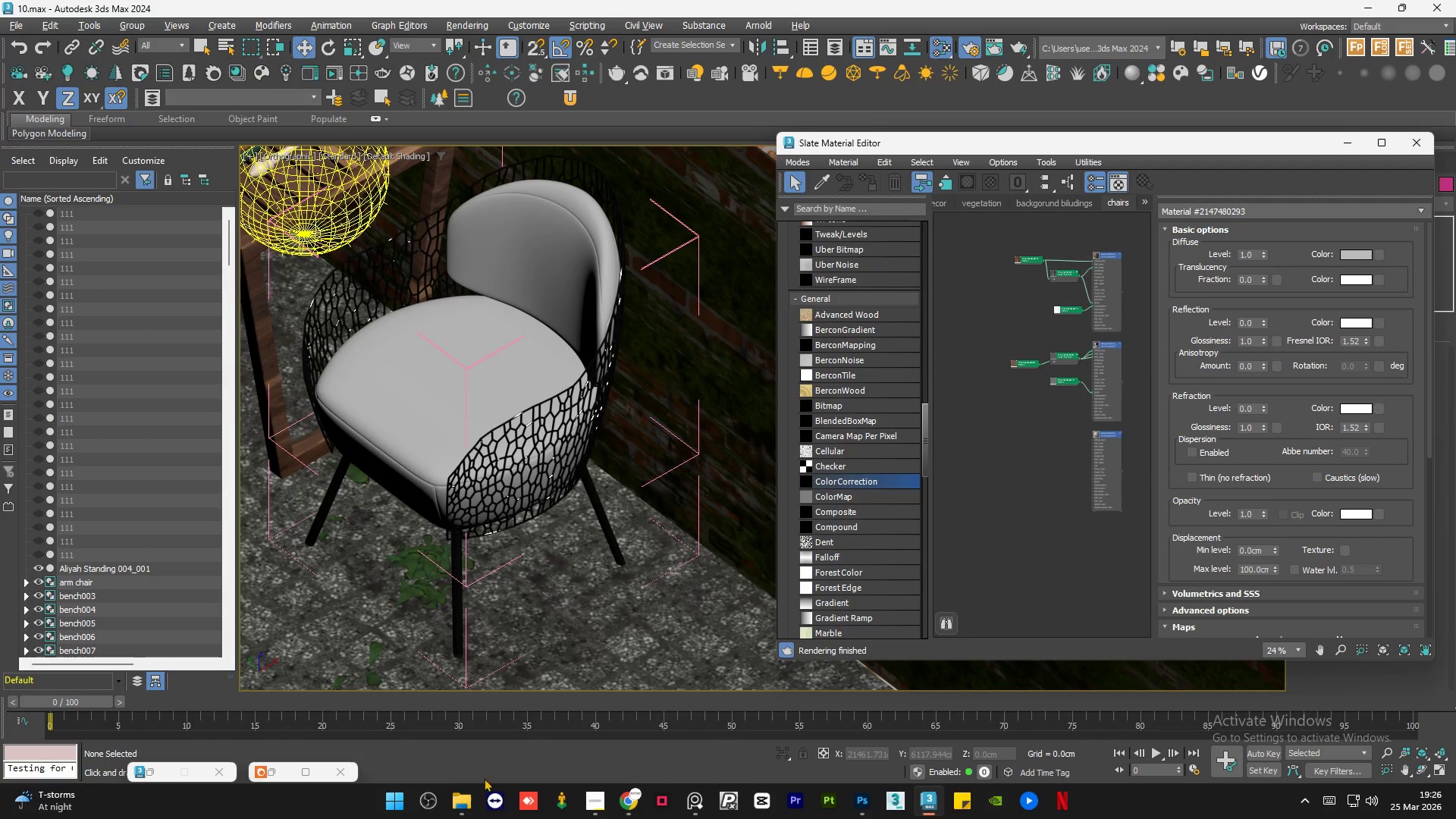 
left_click([461, 802])
 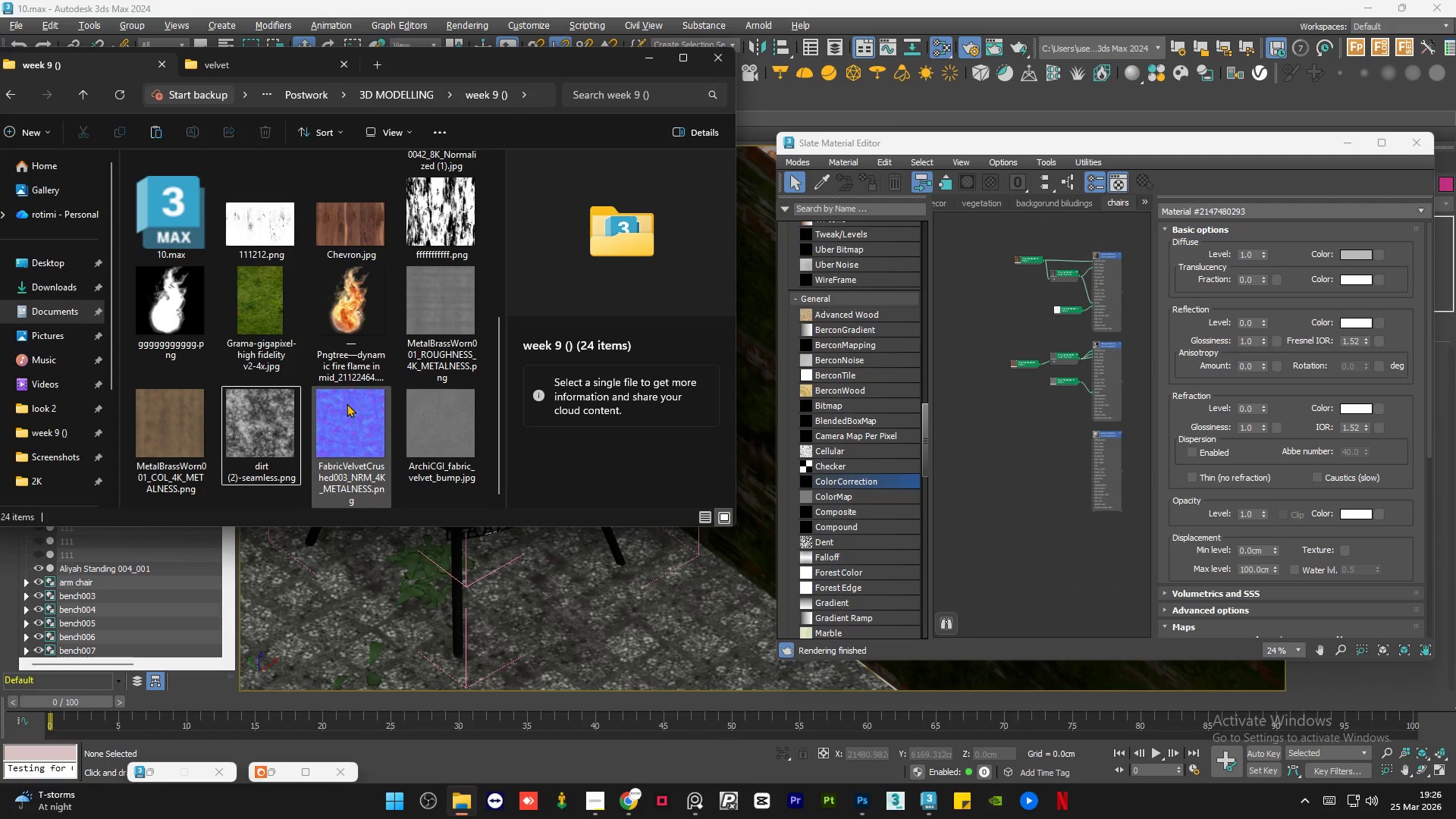 
scroll: coordinate [347, 403], scroll_direction: down, amount: 1.0
 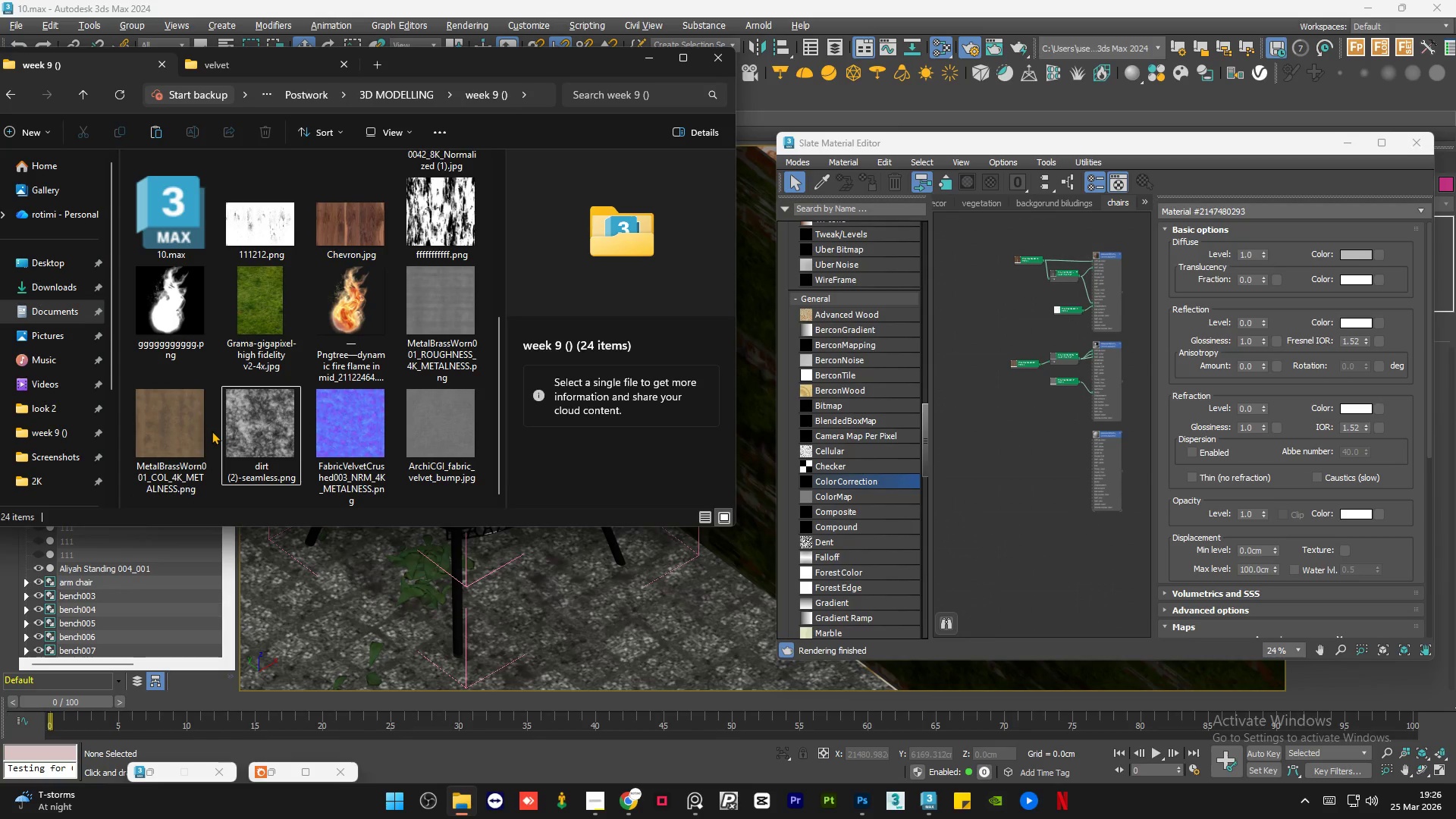 
left_click_drag(start_coordinate=[212, 430], to_coordinate=[435, 438])
 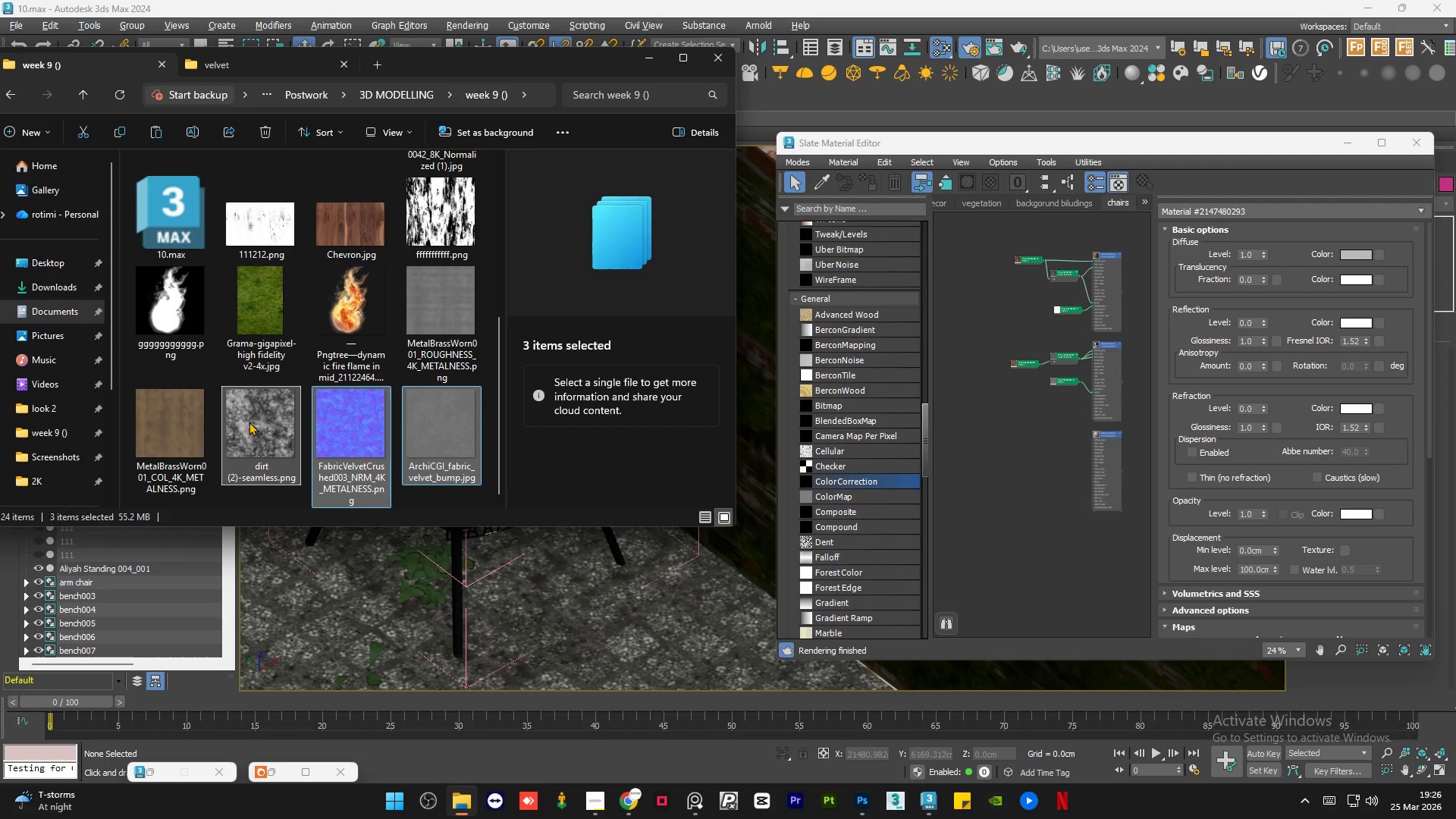 
left_click_drag(start_coordinate=[250, 422], to_coordinate=[1066, 435])
 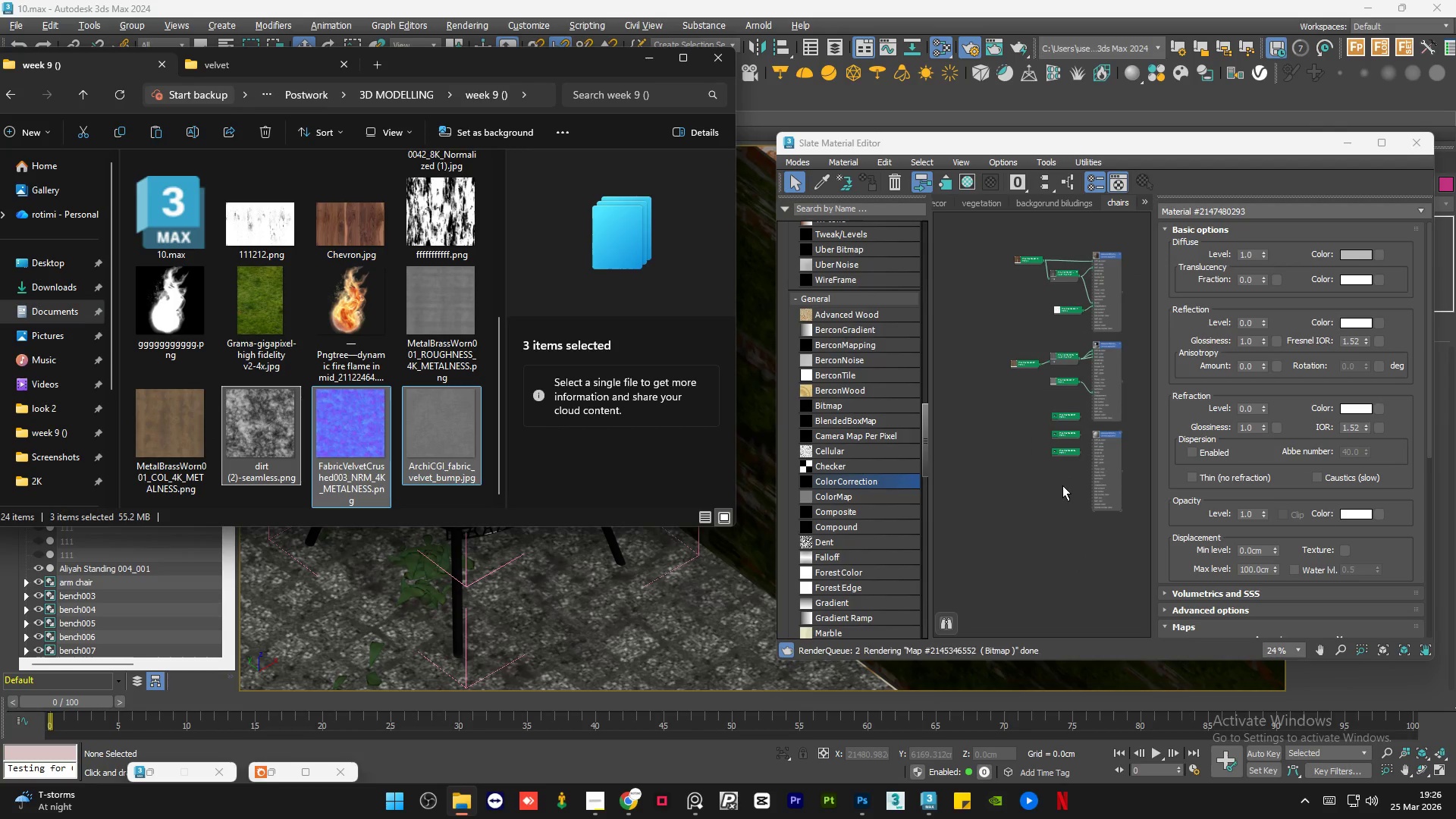 
left_click([1062, 485])
 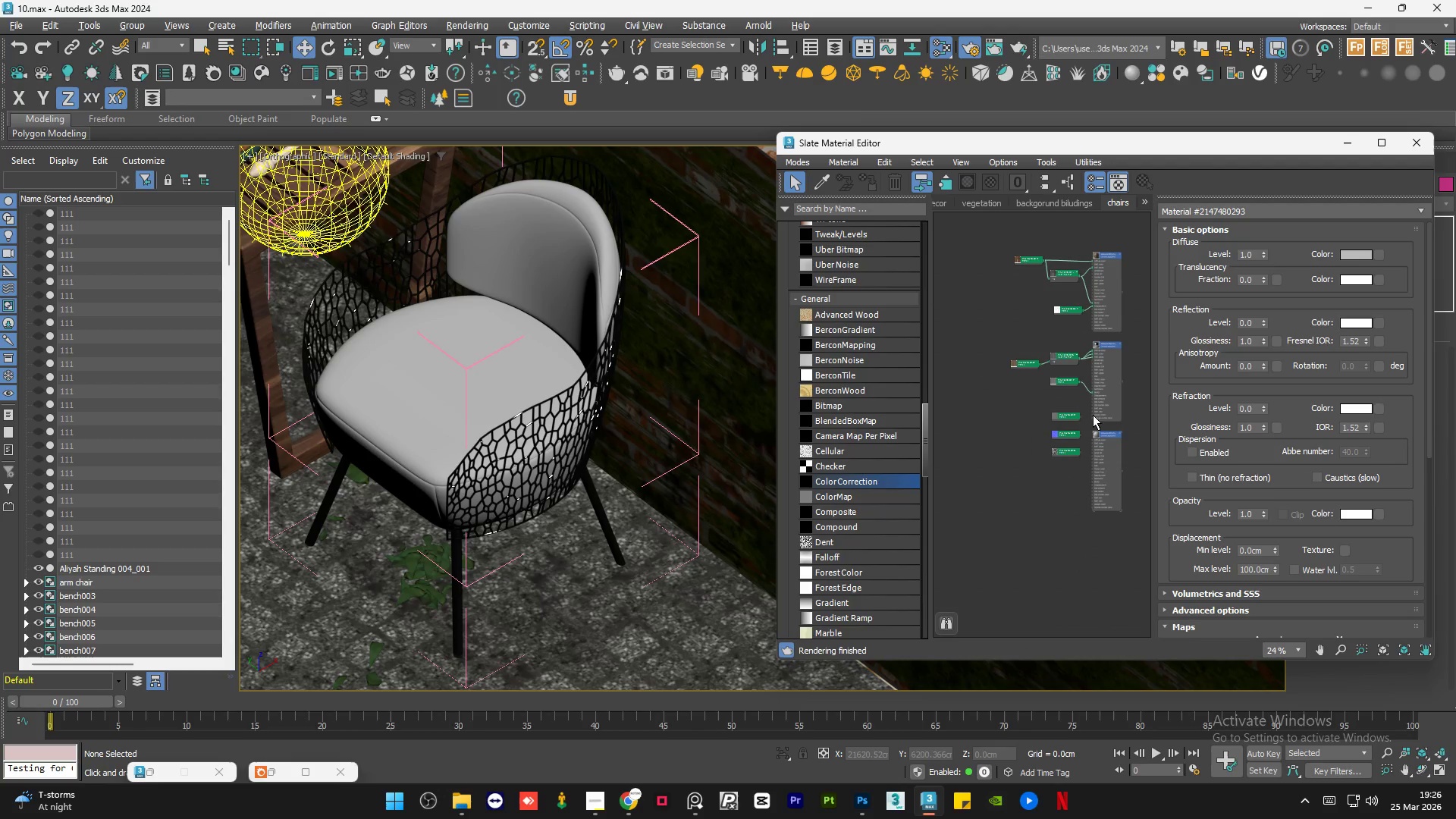 
left_click_drag(start_coordinate=[1025, 366], to_coordinate=[1031, 566])
 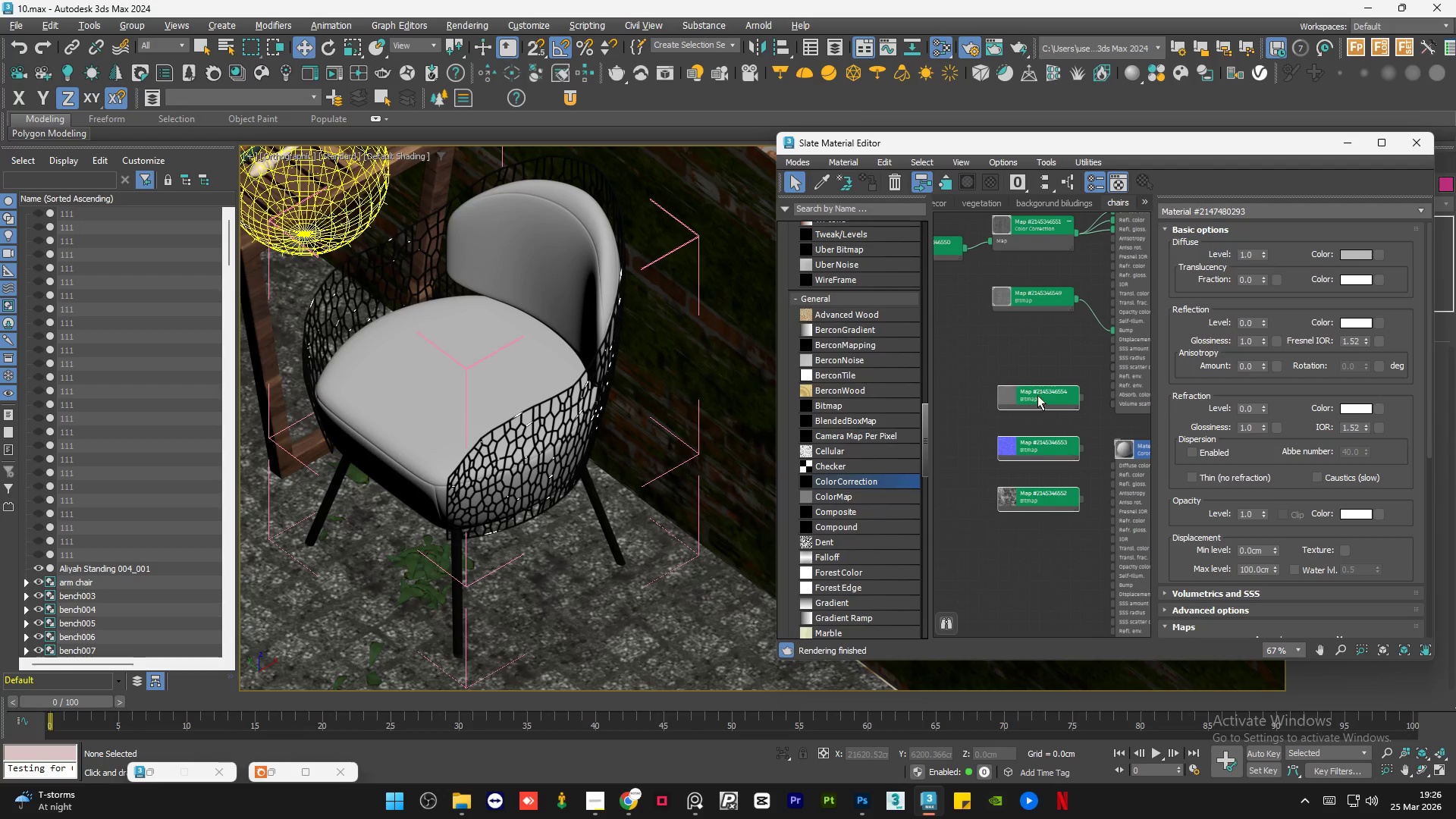 
scroll: coordinate [1081, 426], scroll_direction: up, amount: 4.0
 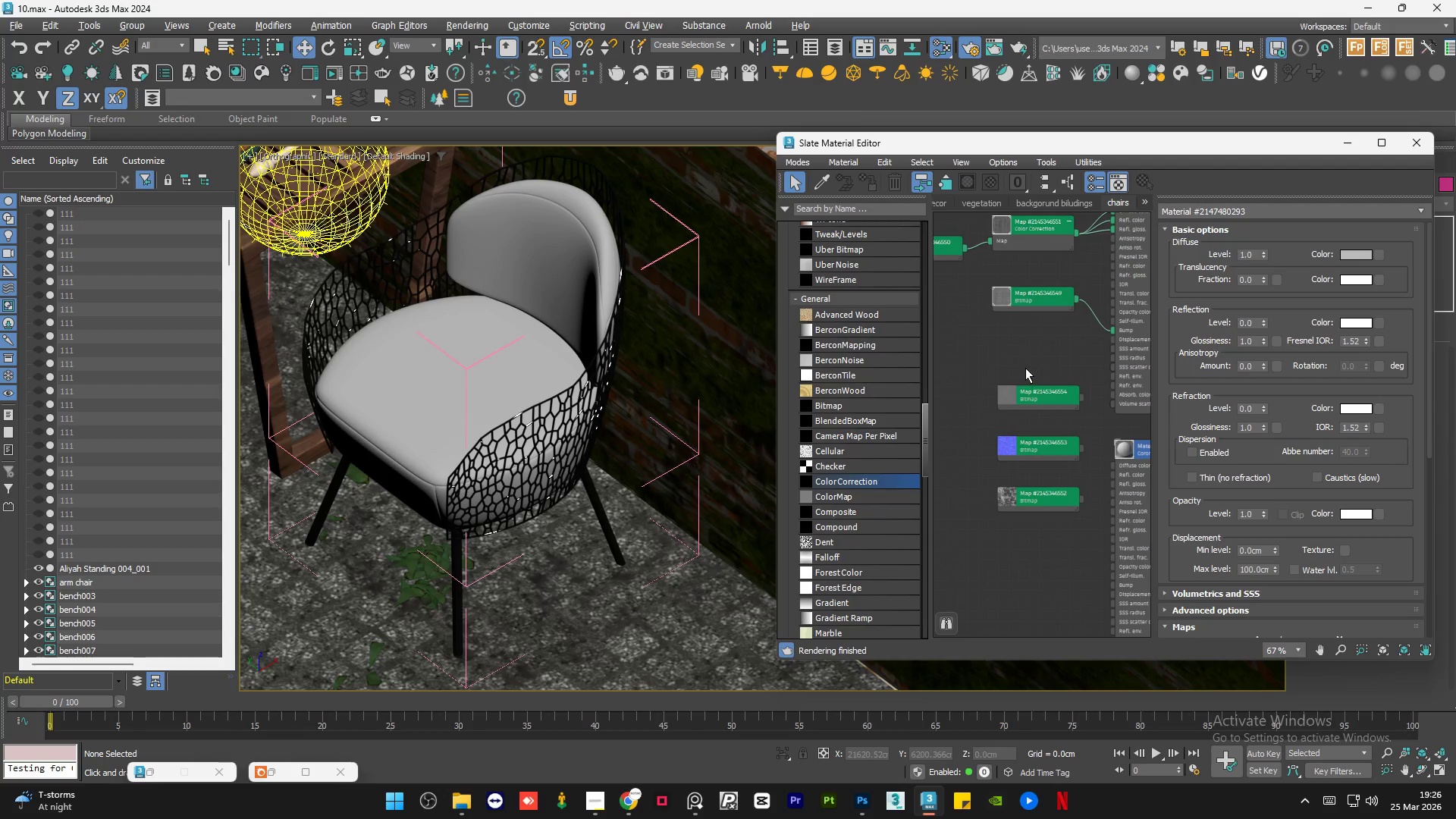 
left_click_drag(start_coordinate=[1037, 394], to_coordinate=[1045, 511])
 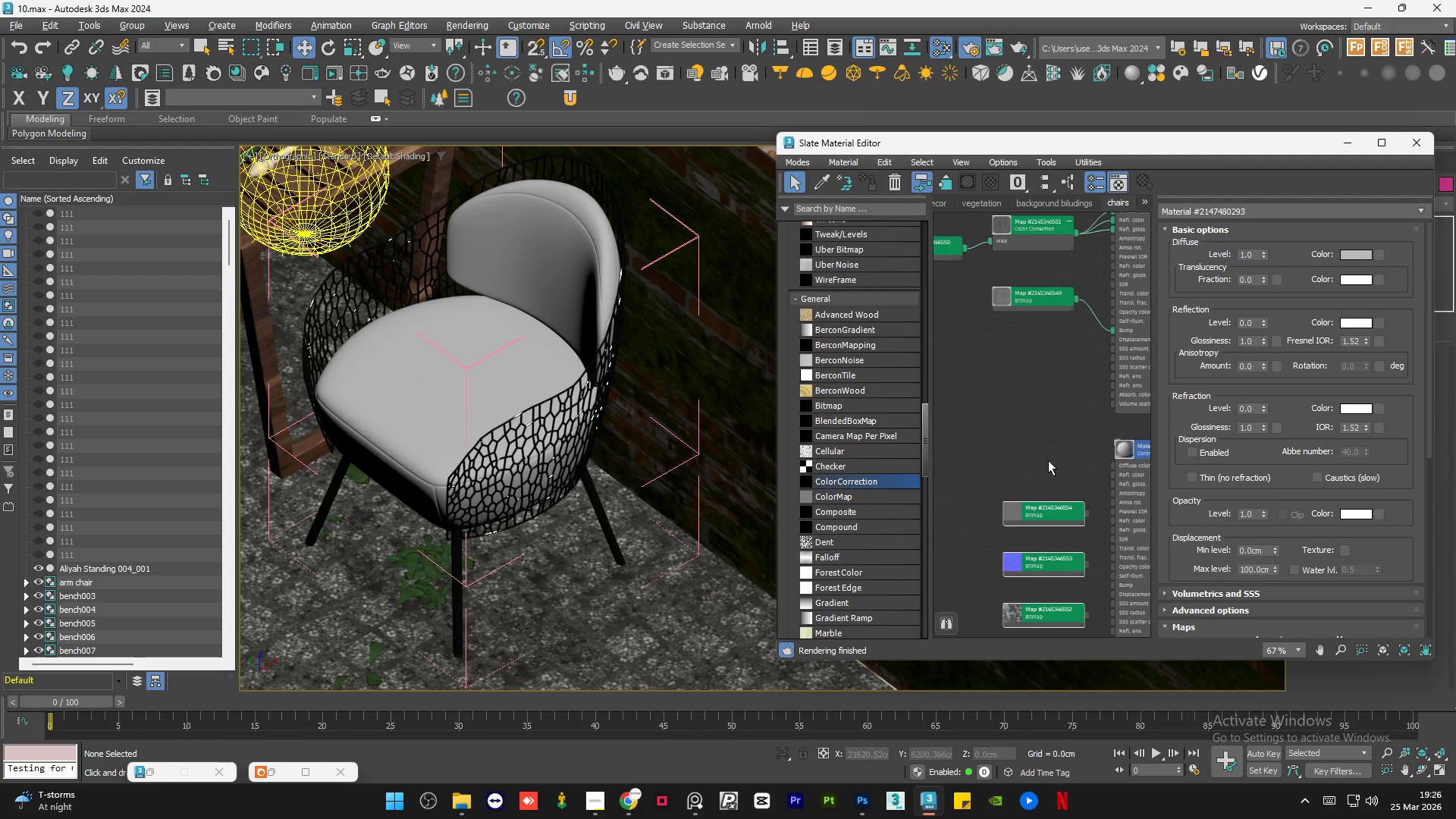 
left_click([1050, 440])
 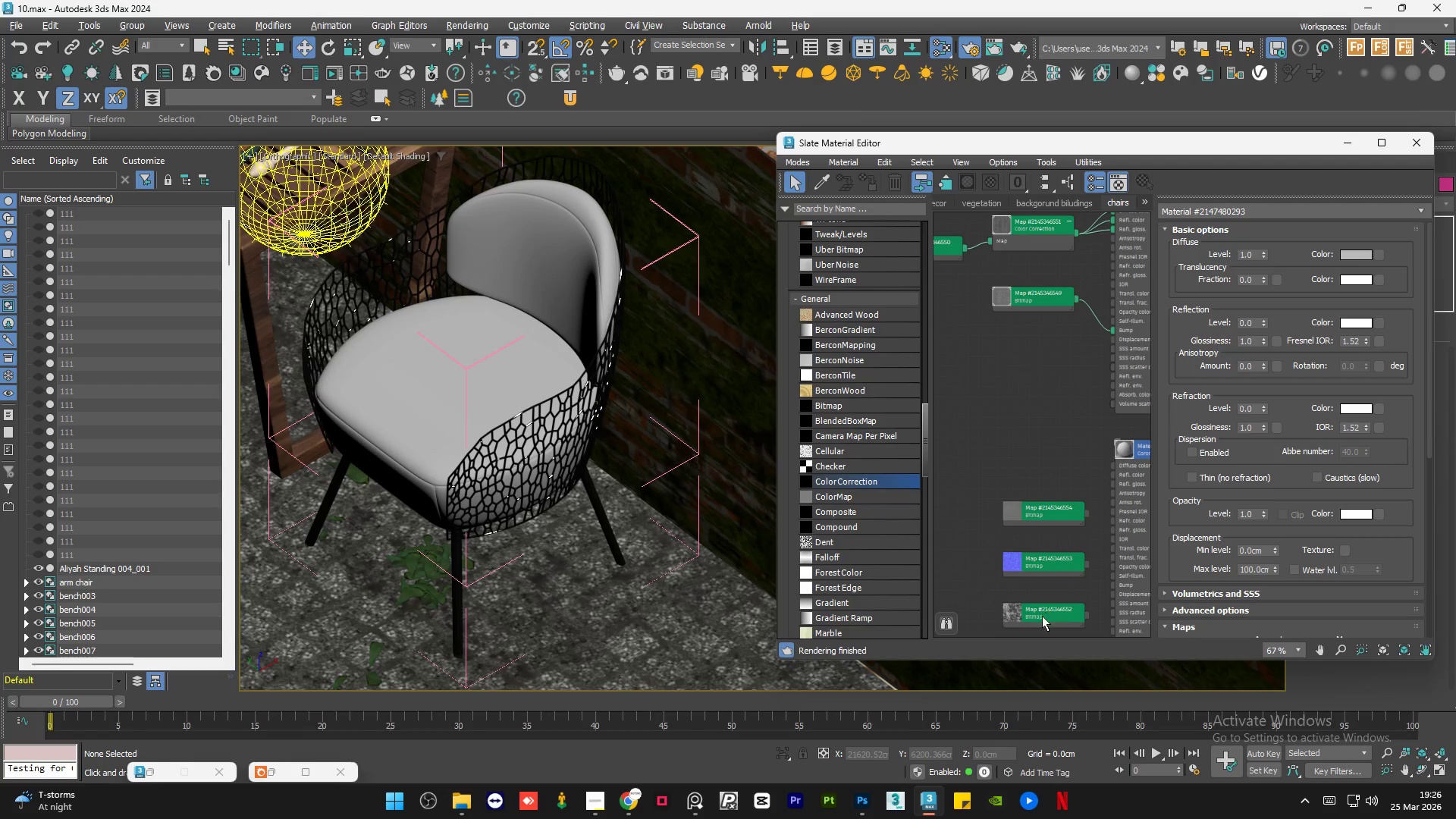 
left_click_drag(start_coordinate=[1043, 615], to_coordinate=[1046, 473])
 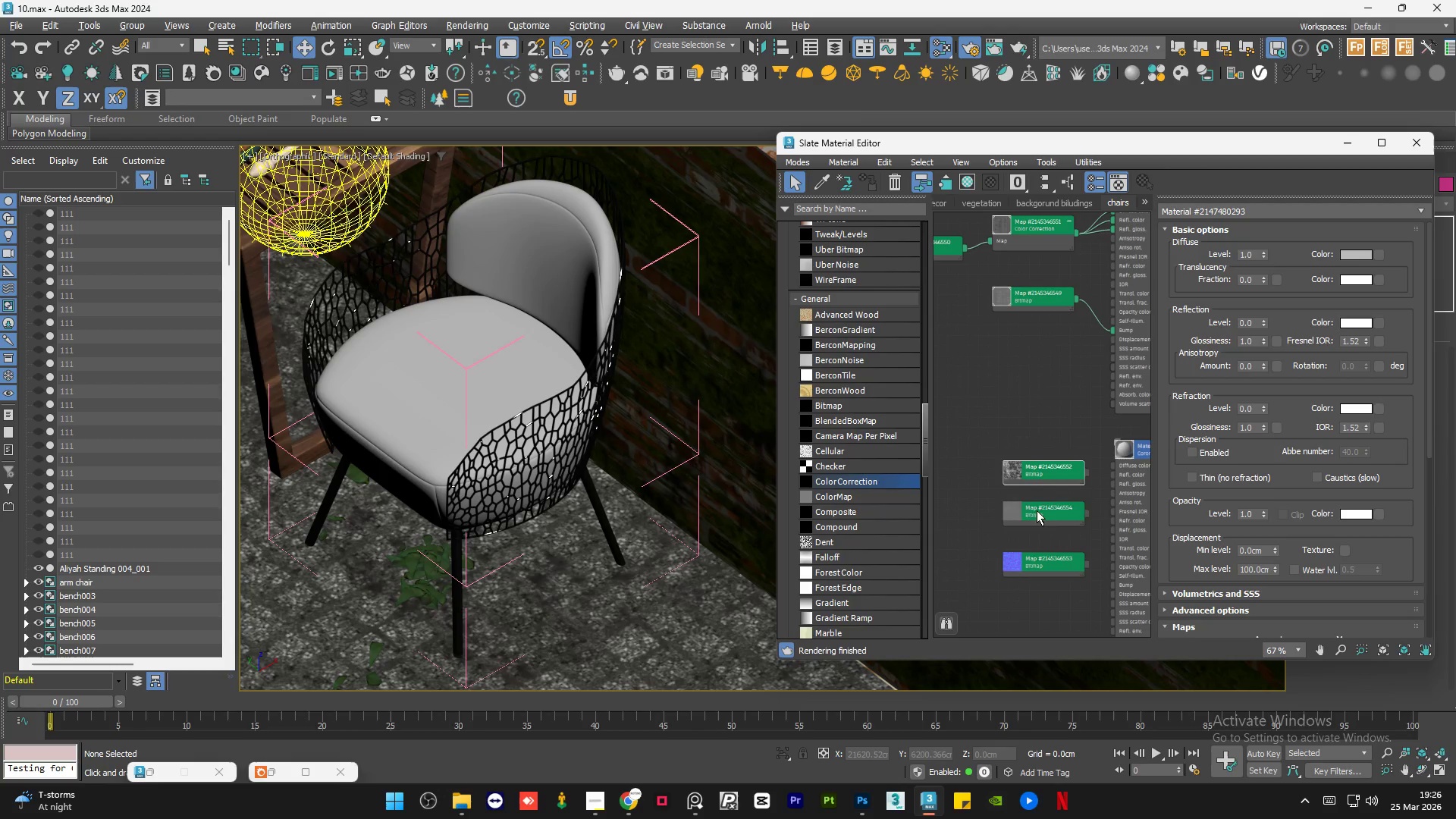 
left_click_drag(start_coordinate=[1037, 507], to_coordinate=[1037, 599])
 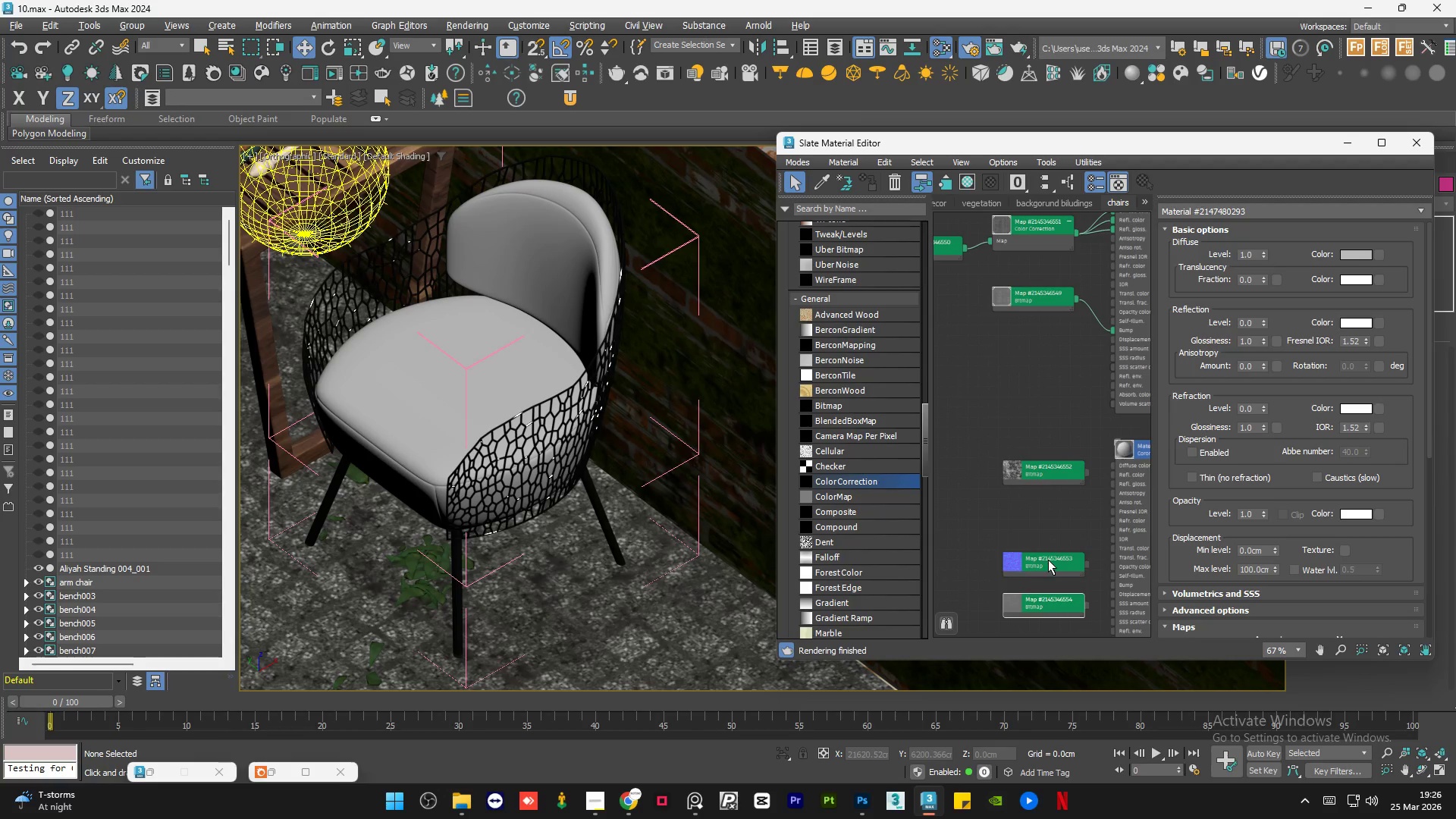 
left_click_drag(start_coordinate=[1048, 560], to_coordinate=[1046, 538])
 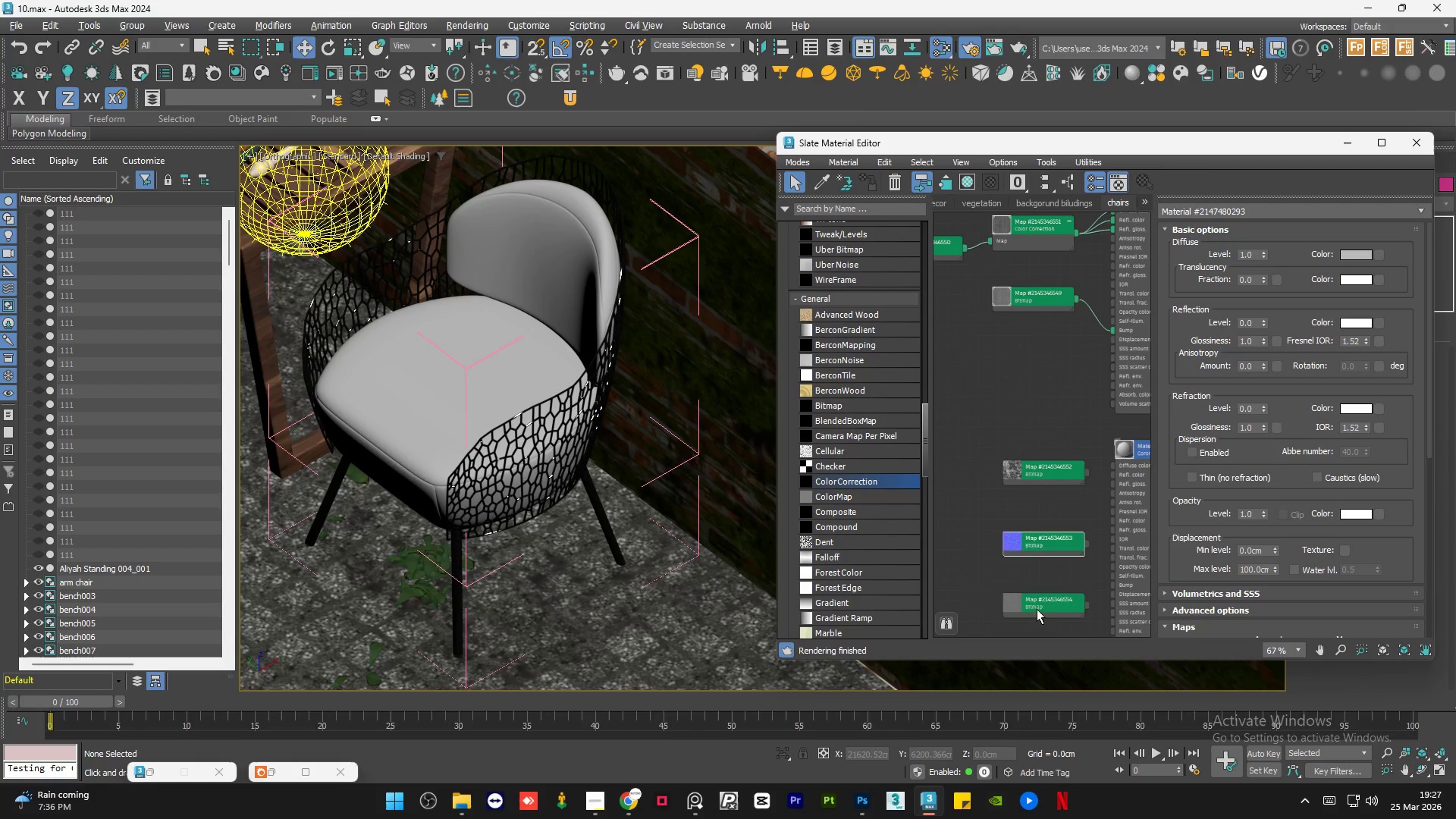 
left_click_drag(start_coordinate=[1037, 609], to_coordinate=[1037, 586])
 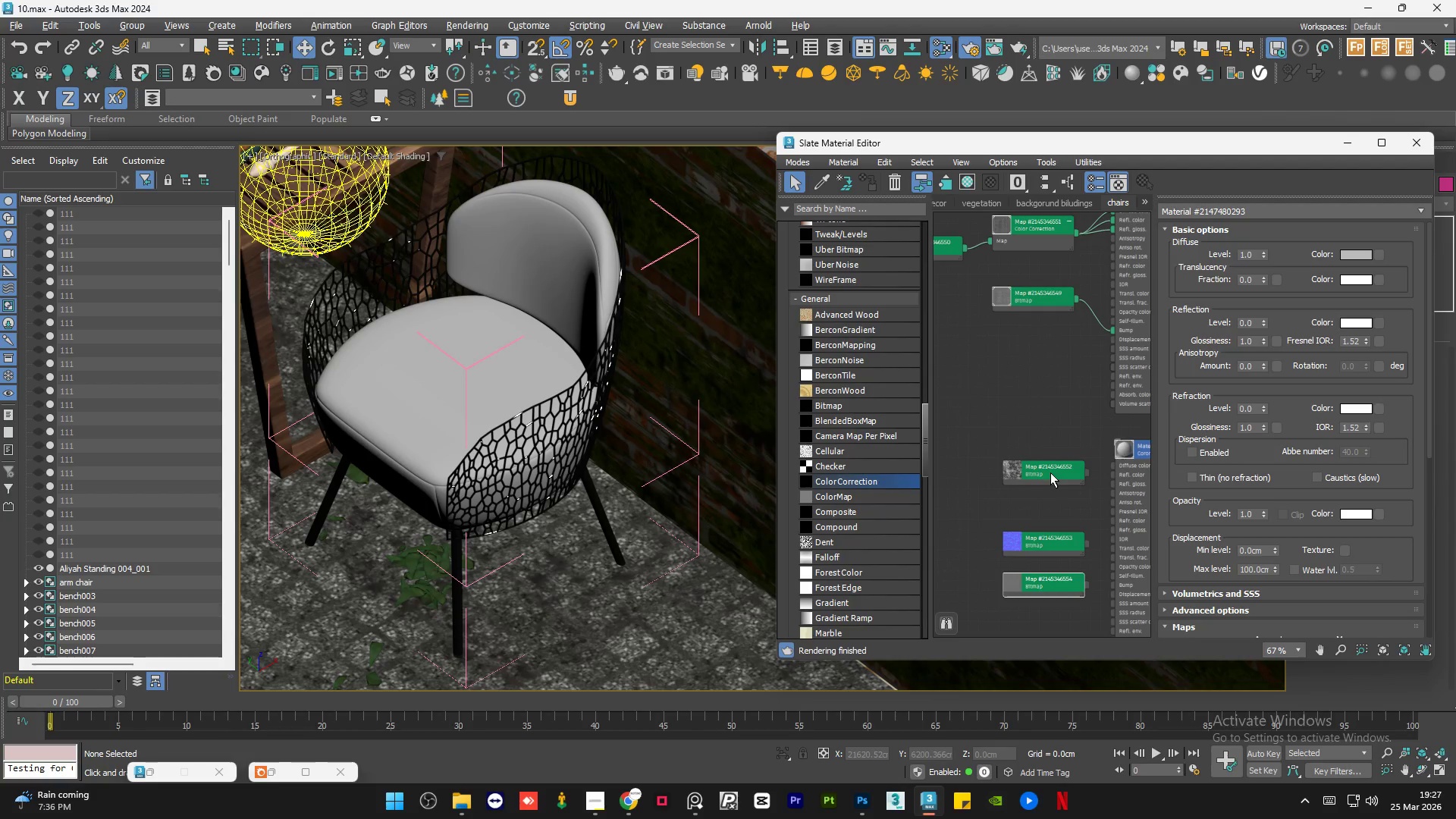 
left_click_drag(start_coordinate=[1041, 472], to_coordinate=[1077, 465])
 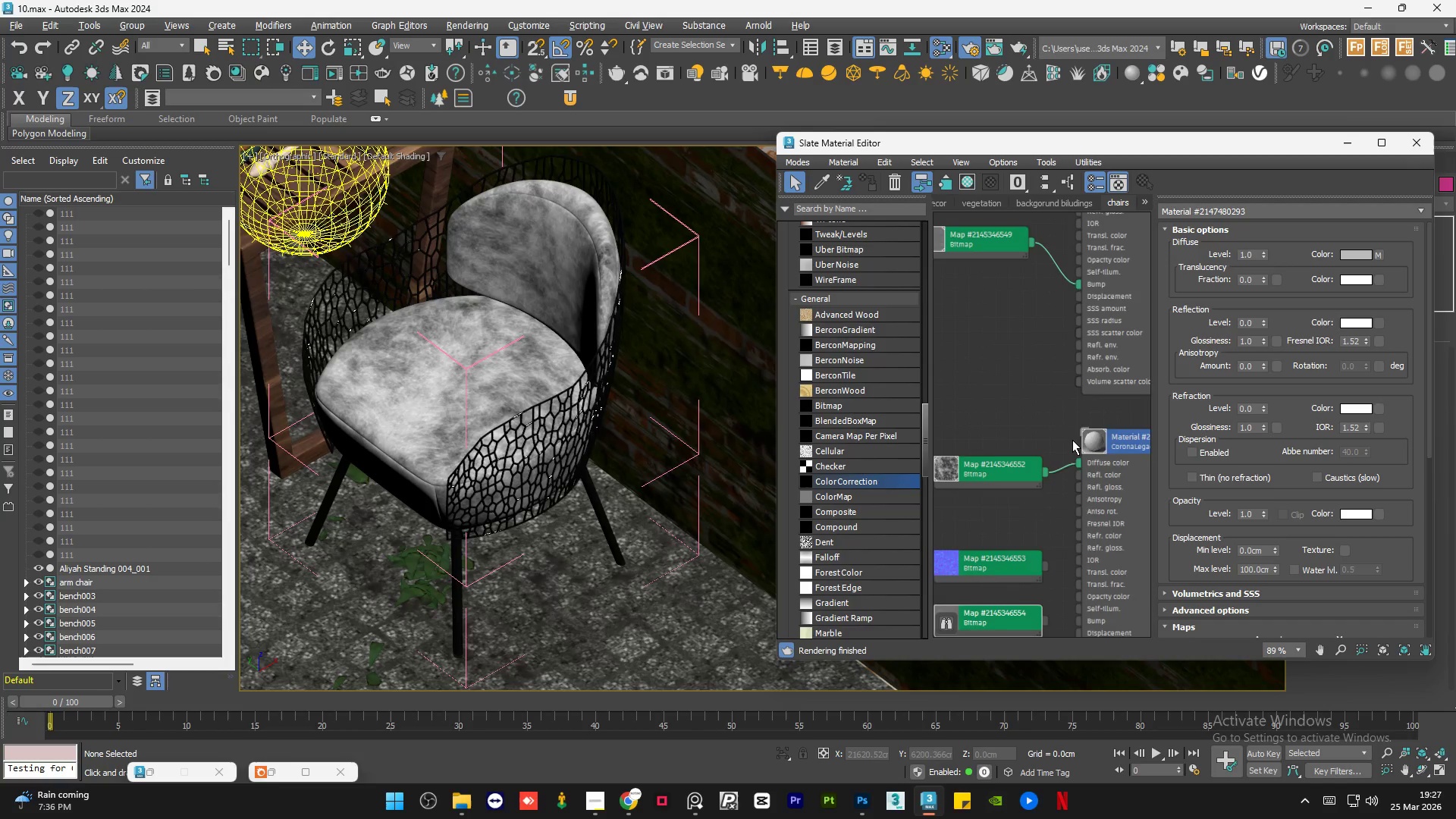 
scroll: coordinate [1084, 475], scroll_direction: up, amount: 2.0
 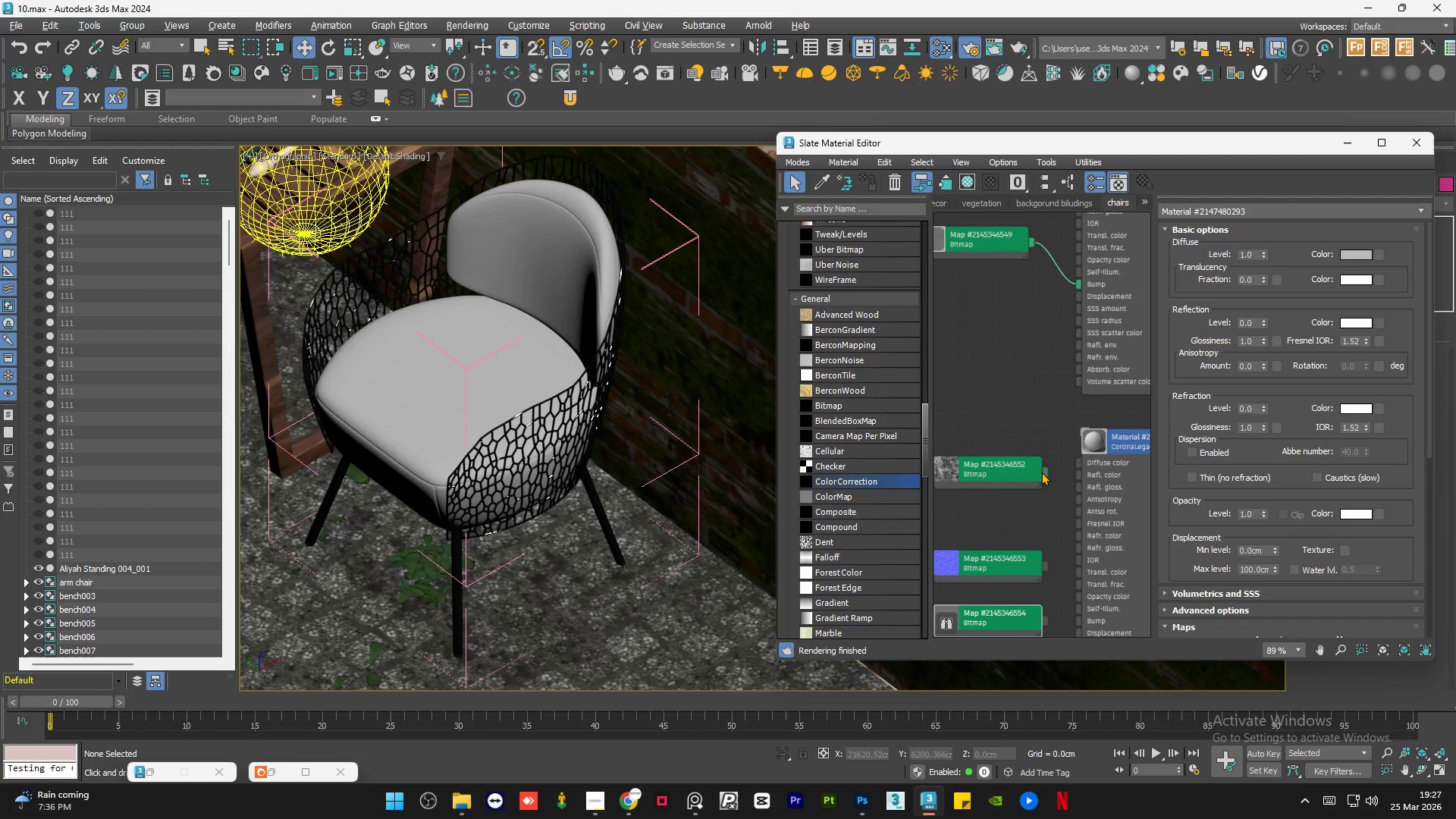 
hold_key(key=AltLeft, duration=0.84)
scroll: coordinate [551, 372], scroll_direction: down, amount: 2.0
 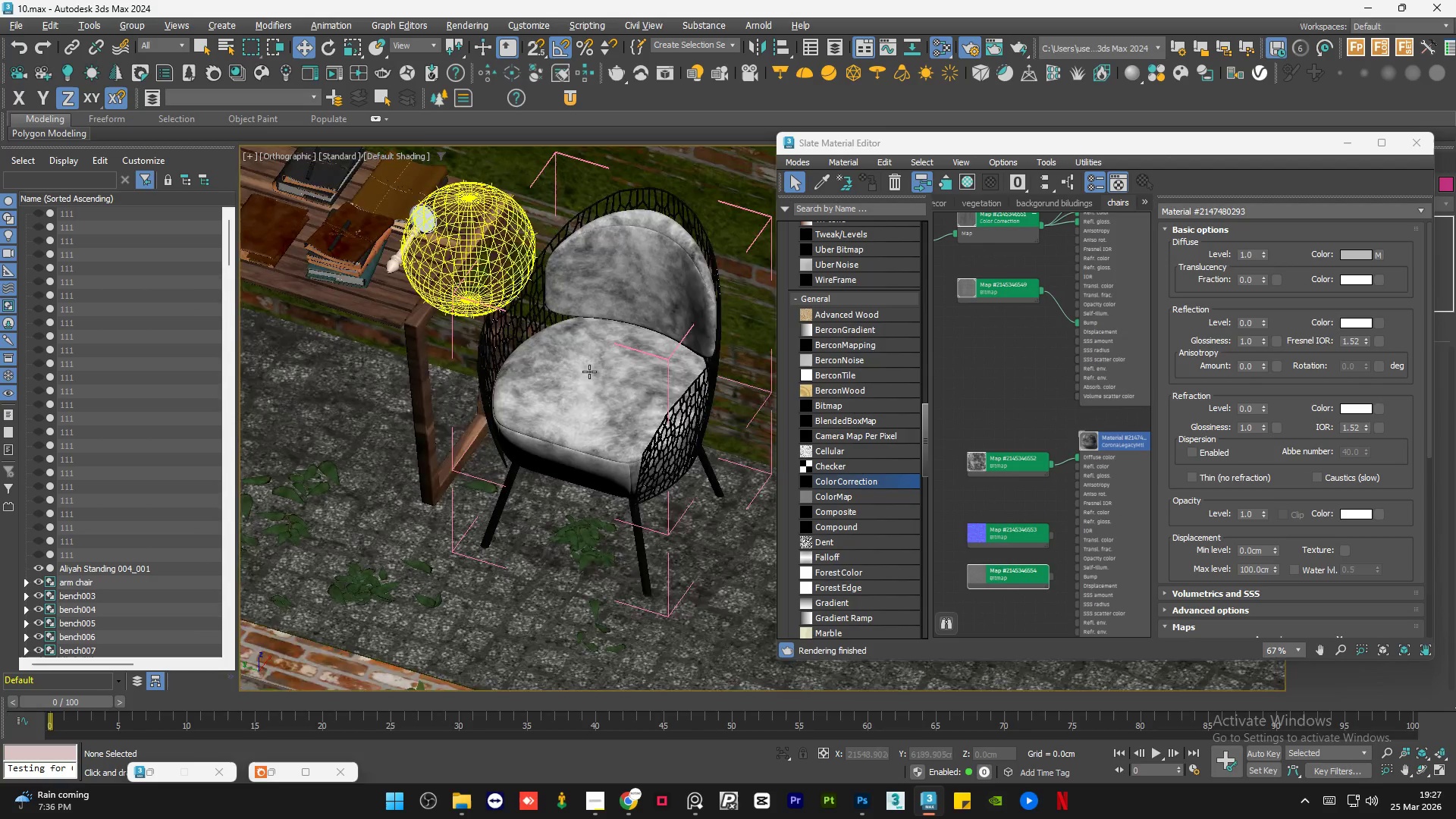 
scroll: coordinate [676, 323], scroll_direction: up, amount: 1.0
 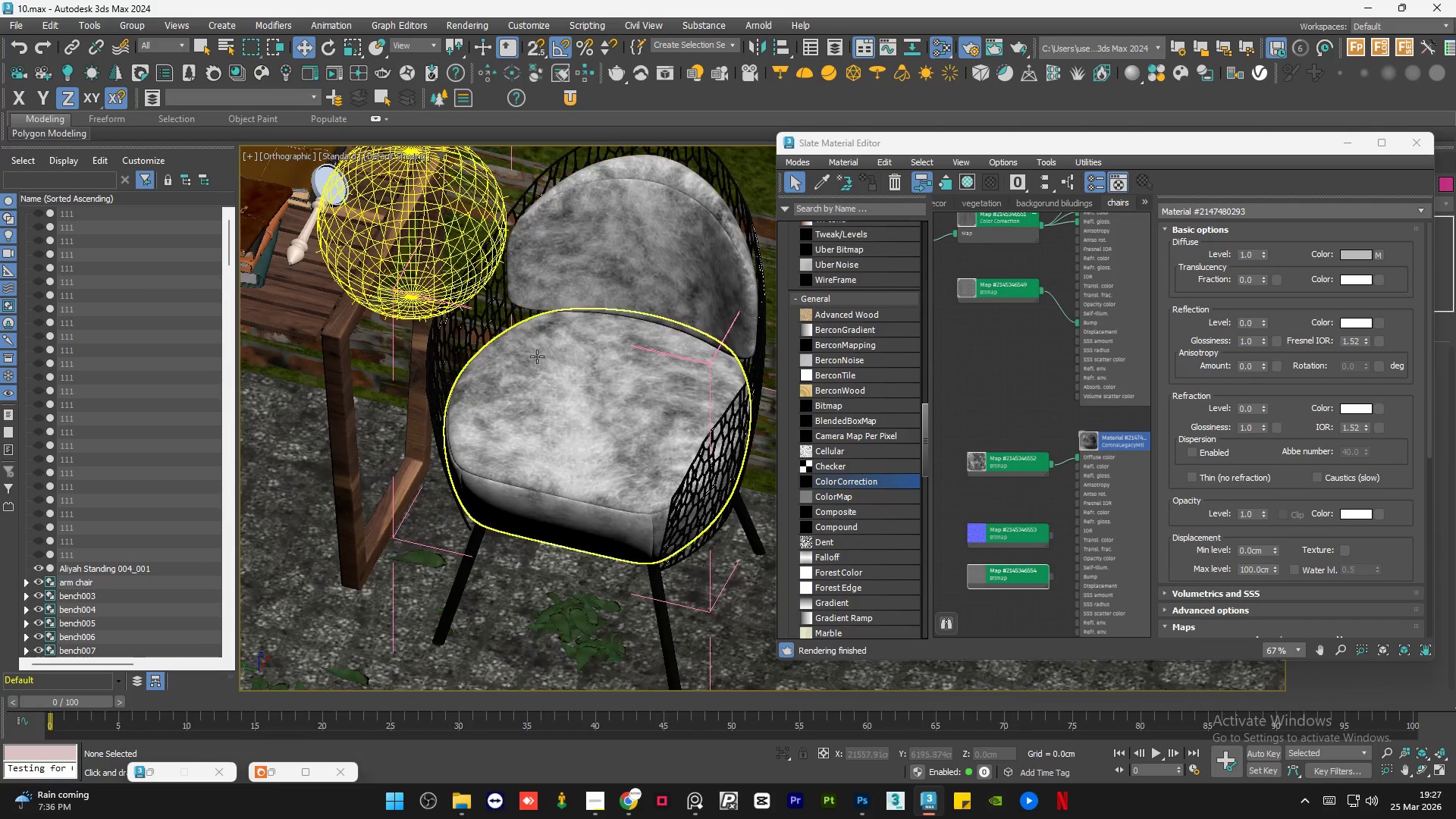 
scroll: coordinate [535, 357], scroll_direction: down, amount: 1.0
 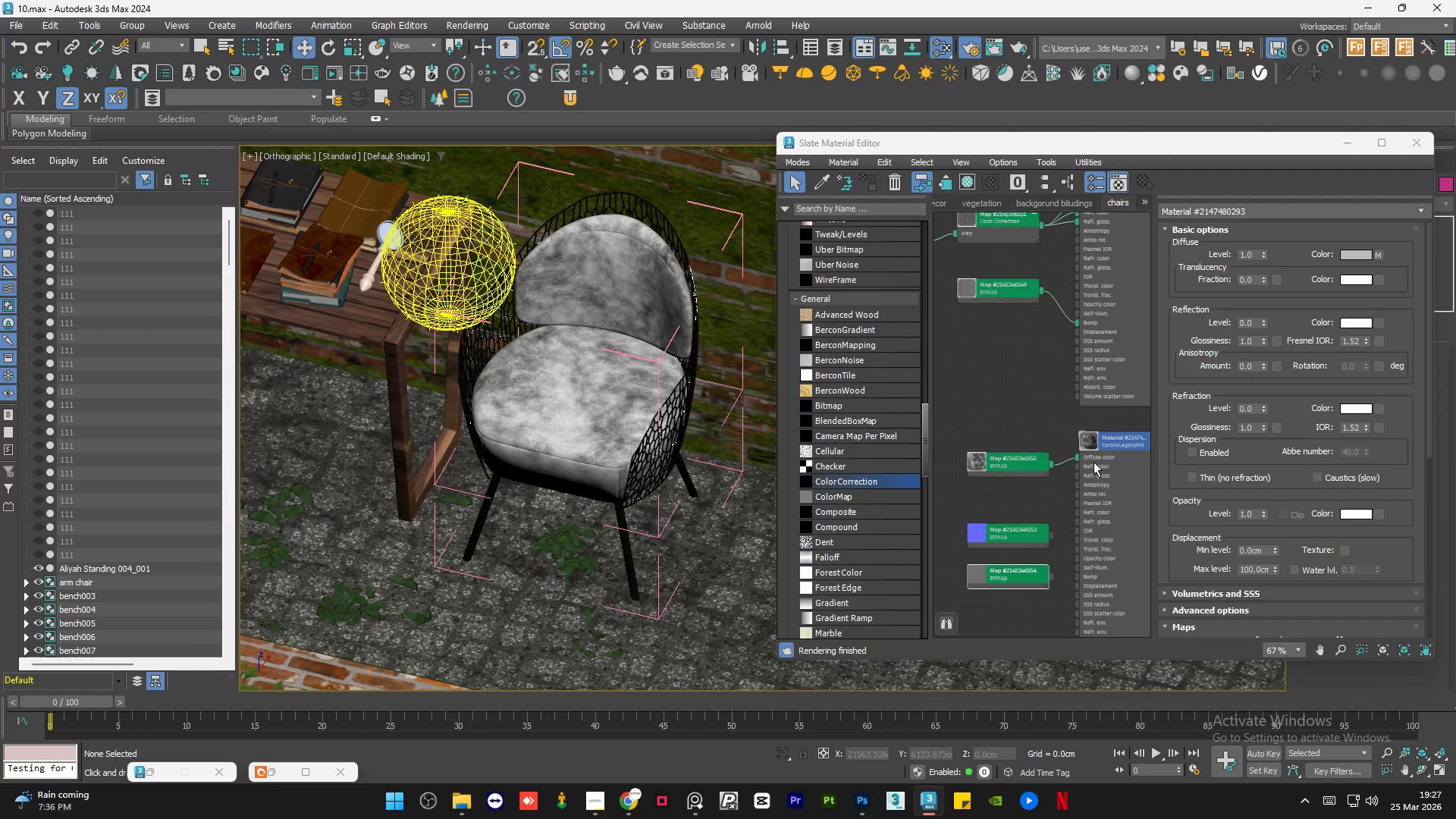 
left_click_drag(start_coordinate=[1034, 458], to_coordinate=[981, 463])
 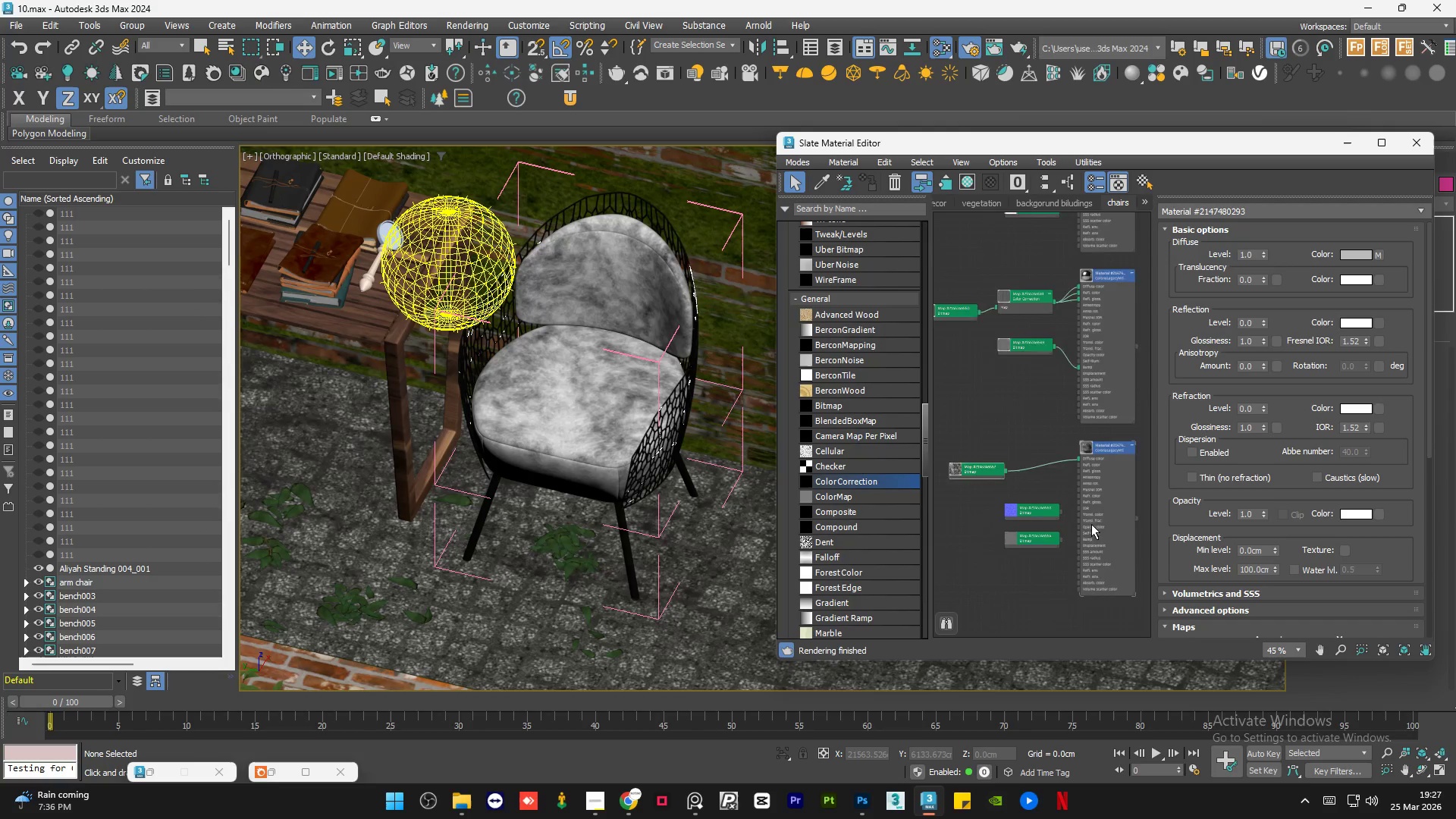 
scroll: coordinate [1075, 462], scroll_direction: down, amount: 2.0
 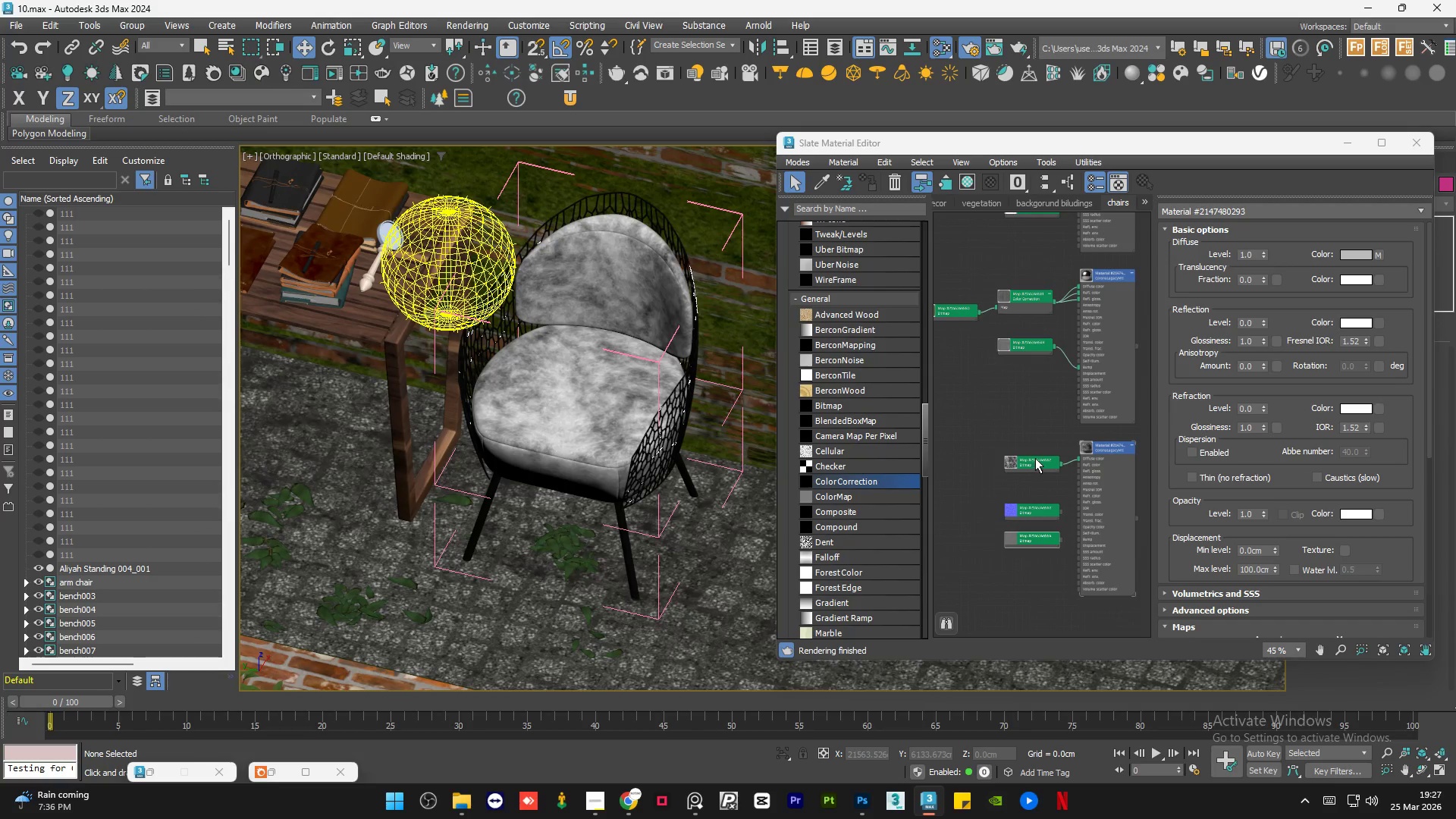 
scroll: coordinate [1056, 519], scroll_direction: up, amount: 3.0
 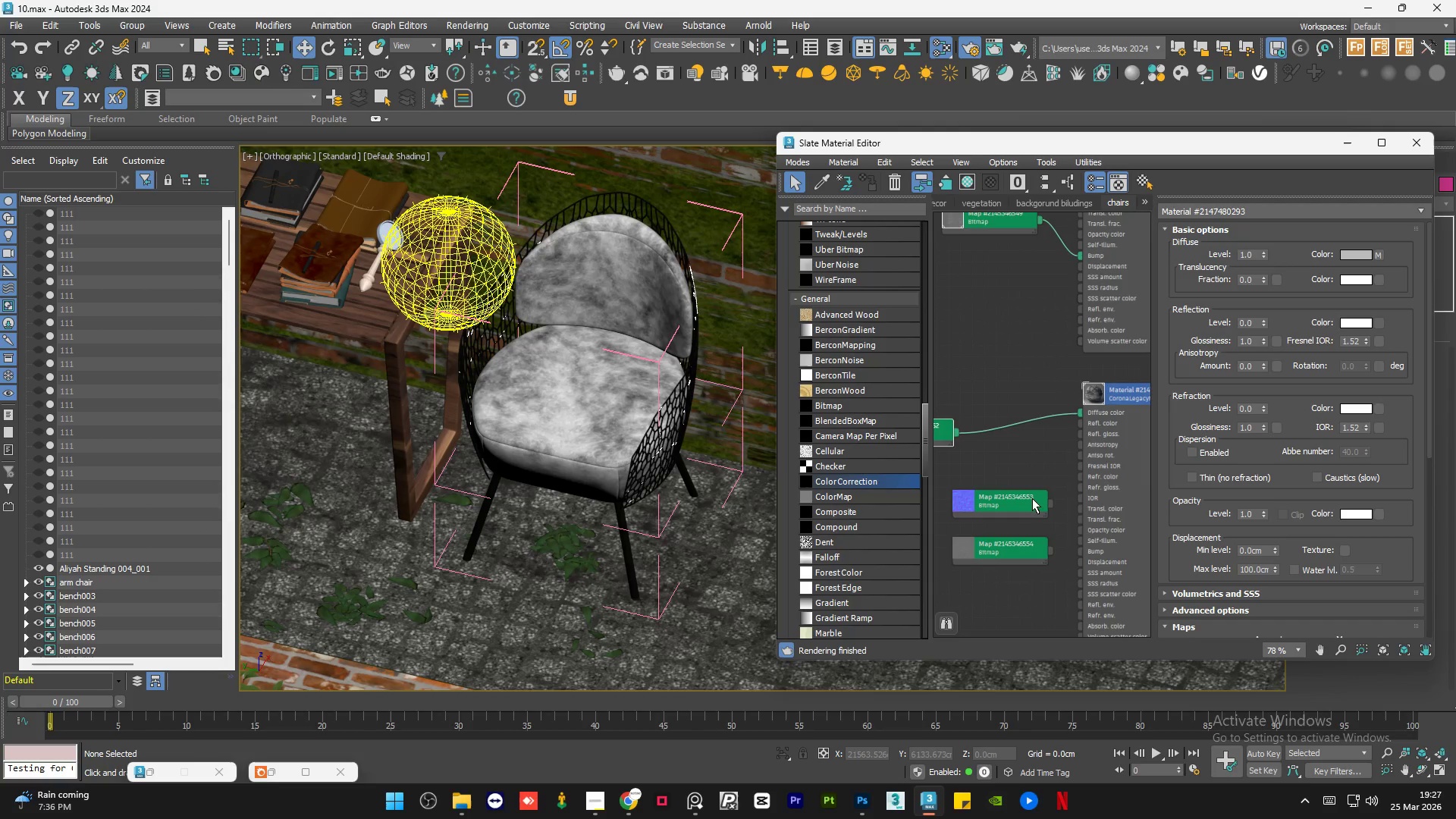 
left_click_drag(start_coordinate=[1031, 497], to_coordinate=[1012, 504])
 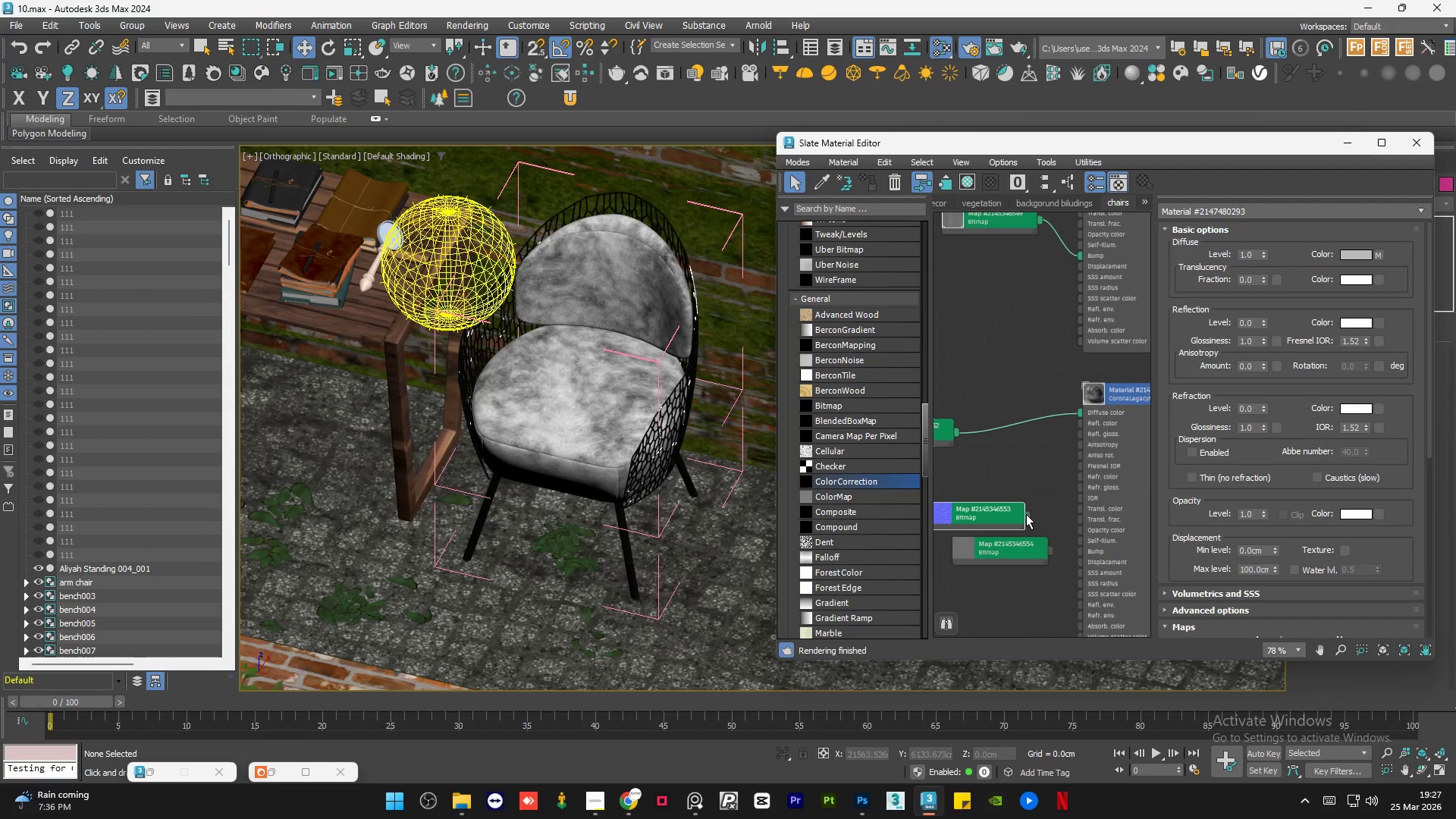 
left_click_drag(start_coordinate=[1028, 514], to_coordinate=[1083, 414])
 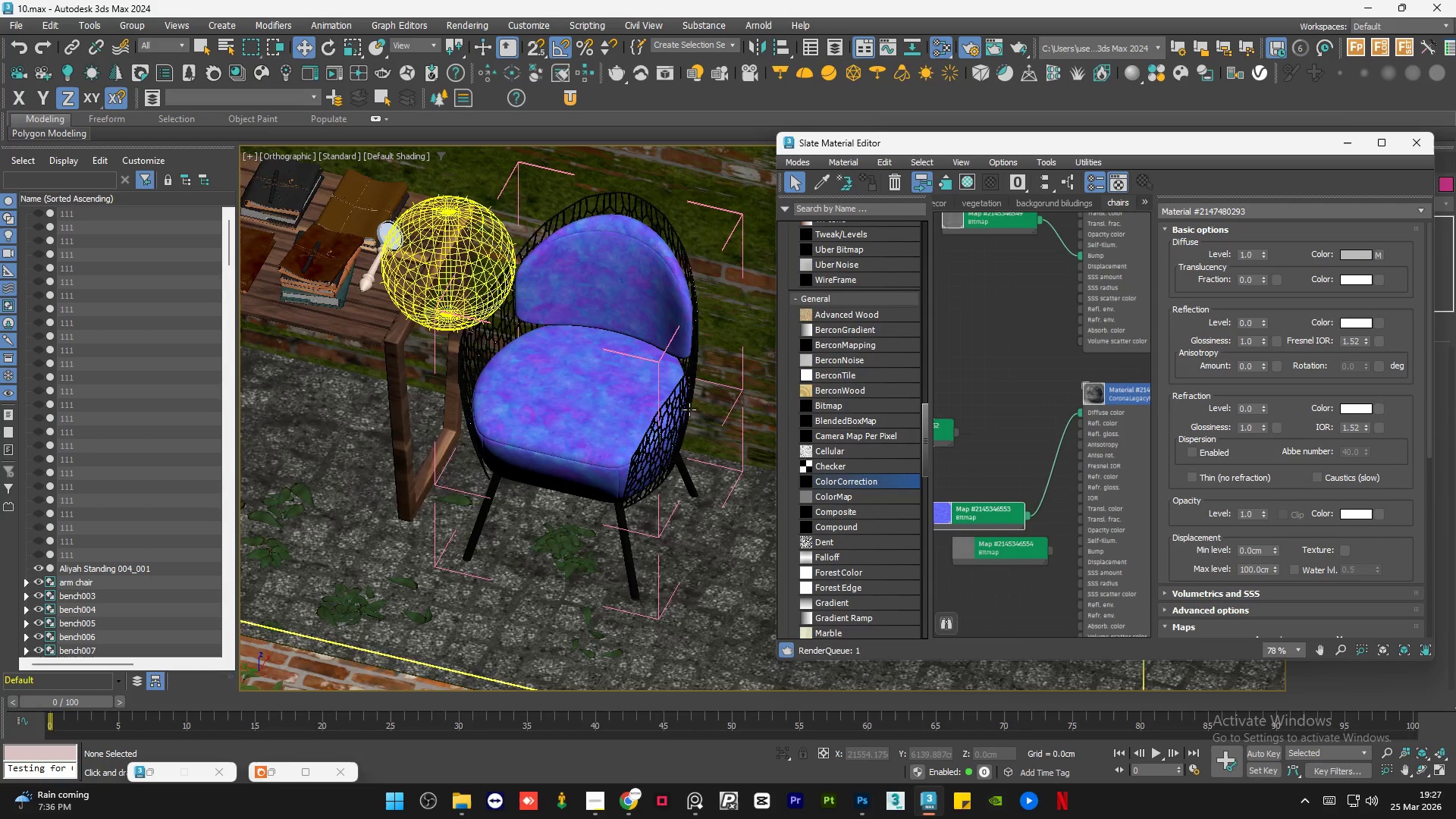 
scroll: coordinate [595, 444], scroll_direction: up, amount: 3.0
 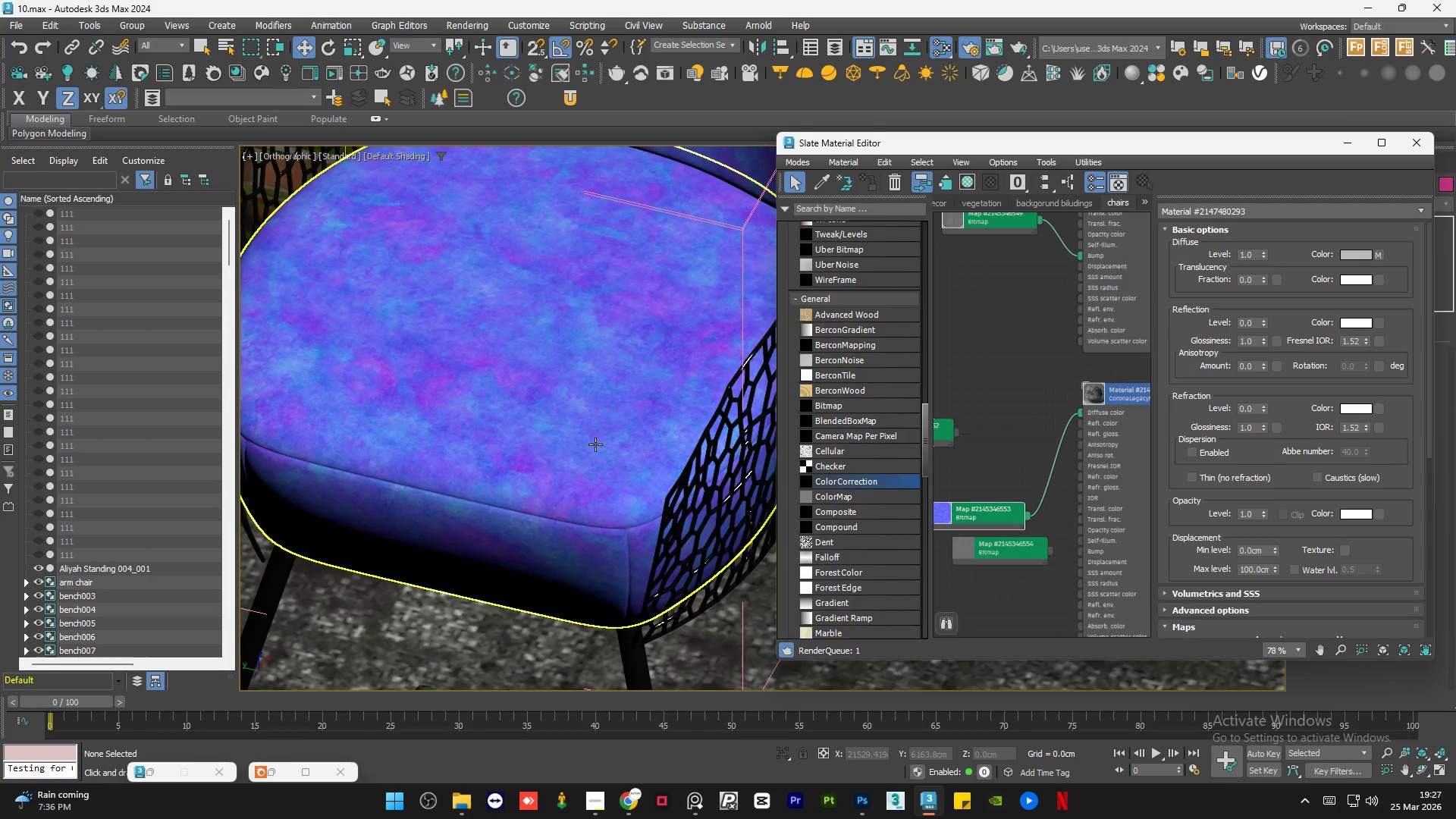 
scroll: coordinate [595, 445], scroll_direction: down, amount: 2.0
 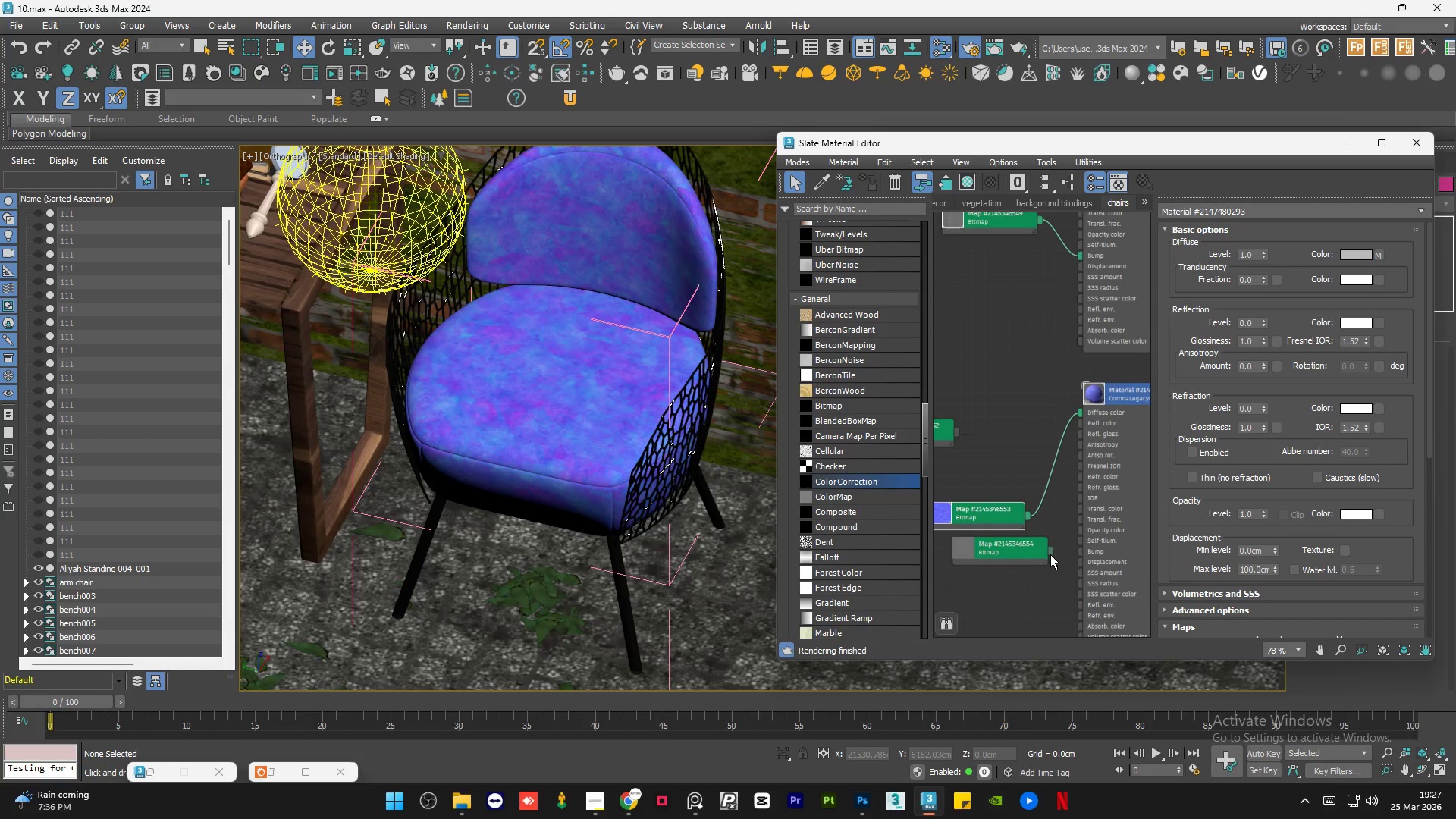 
left_click_drag(start_coordinate=[1050, 552], to_coordinate=[1078, 413])
 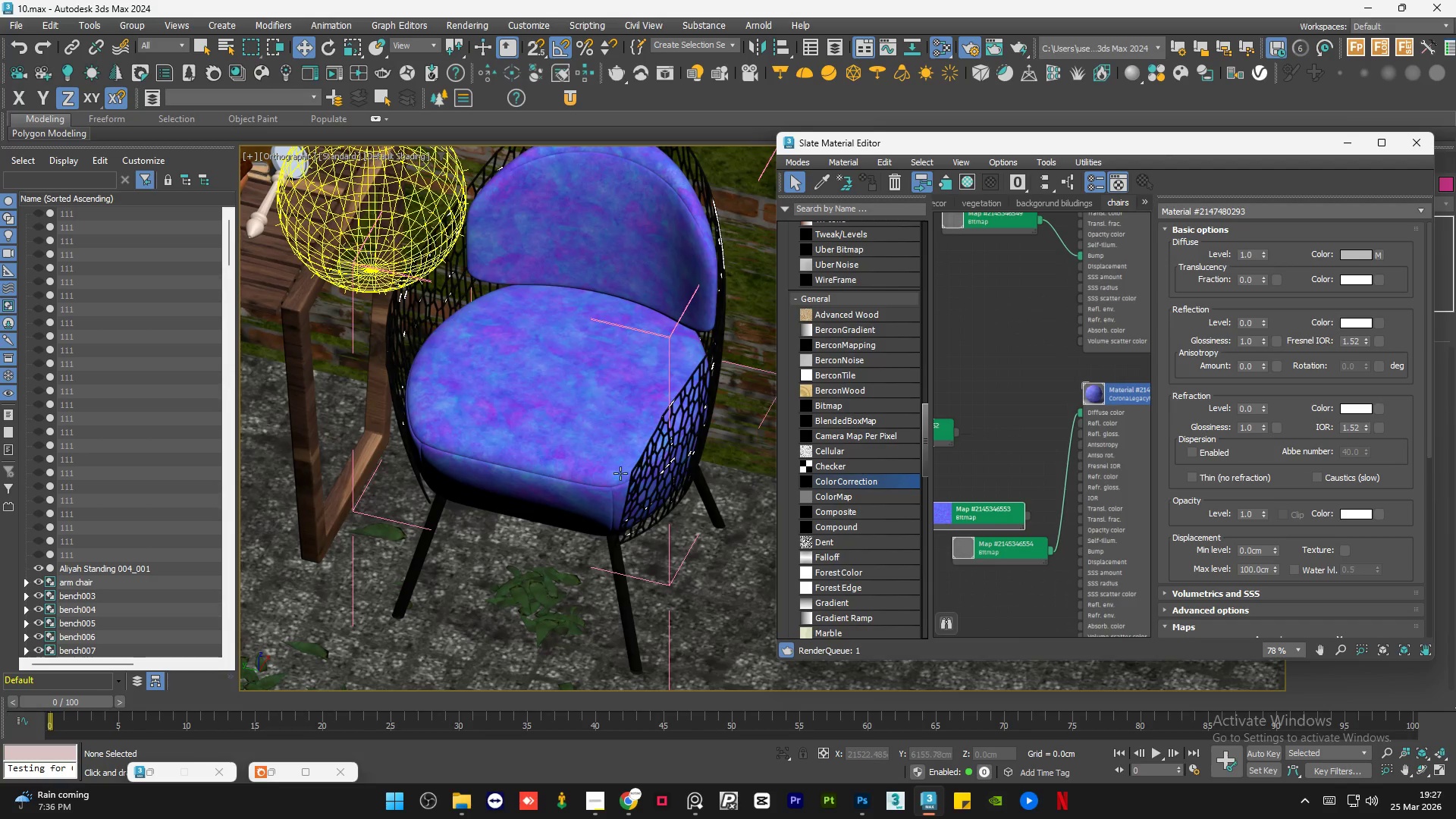 
scroll: coordinate [607, 478], scroll_direction: up, amount: 5.0
 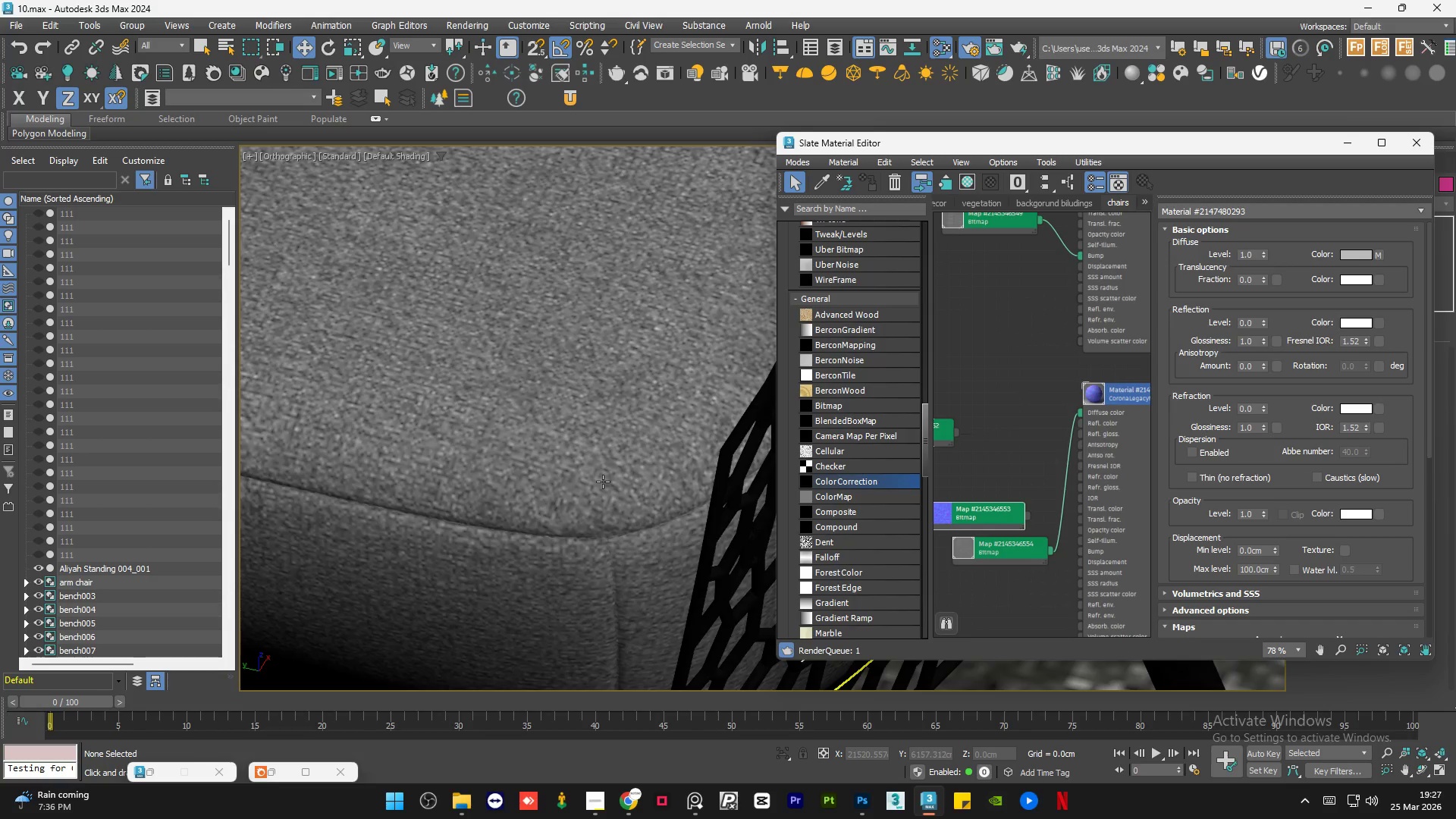 
scroll: coordinate [607, 495], scroll_direction: down, amount: 1.0
 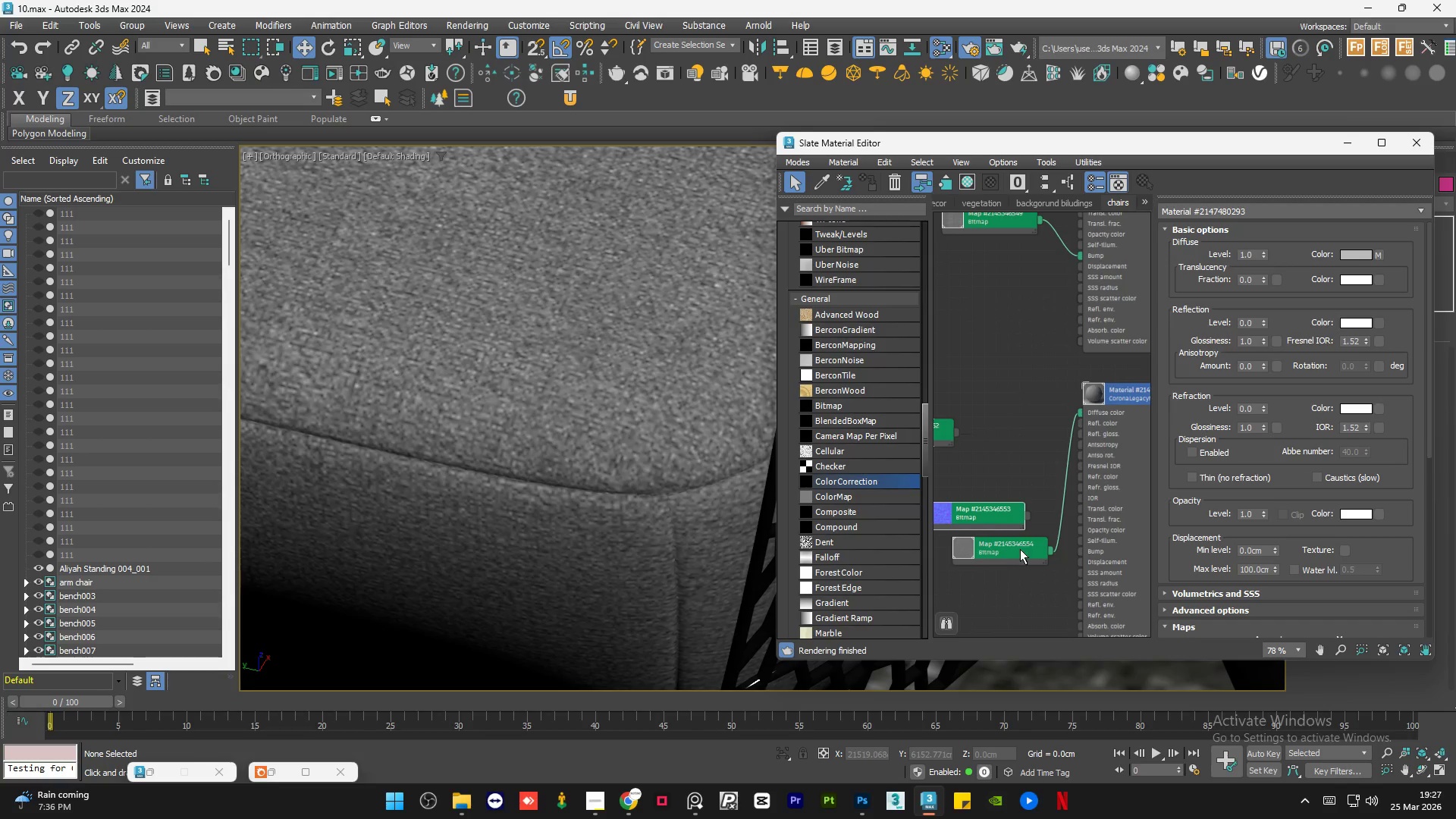 
double_click([1018, 551])
 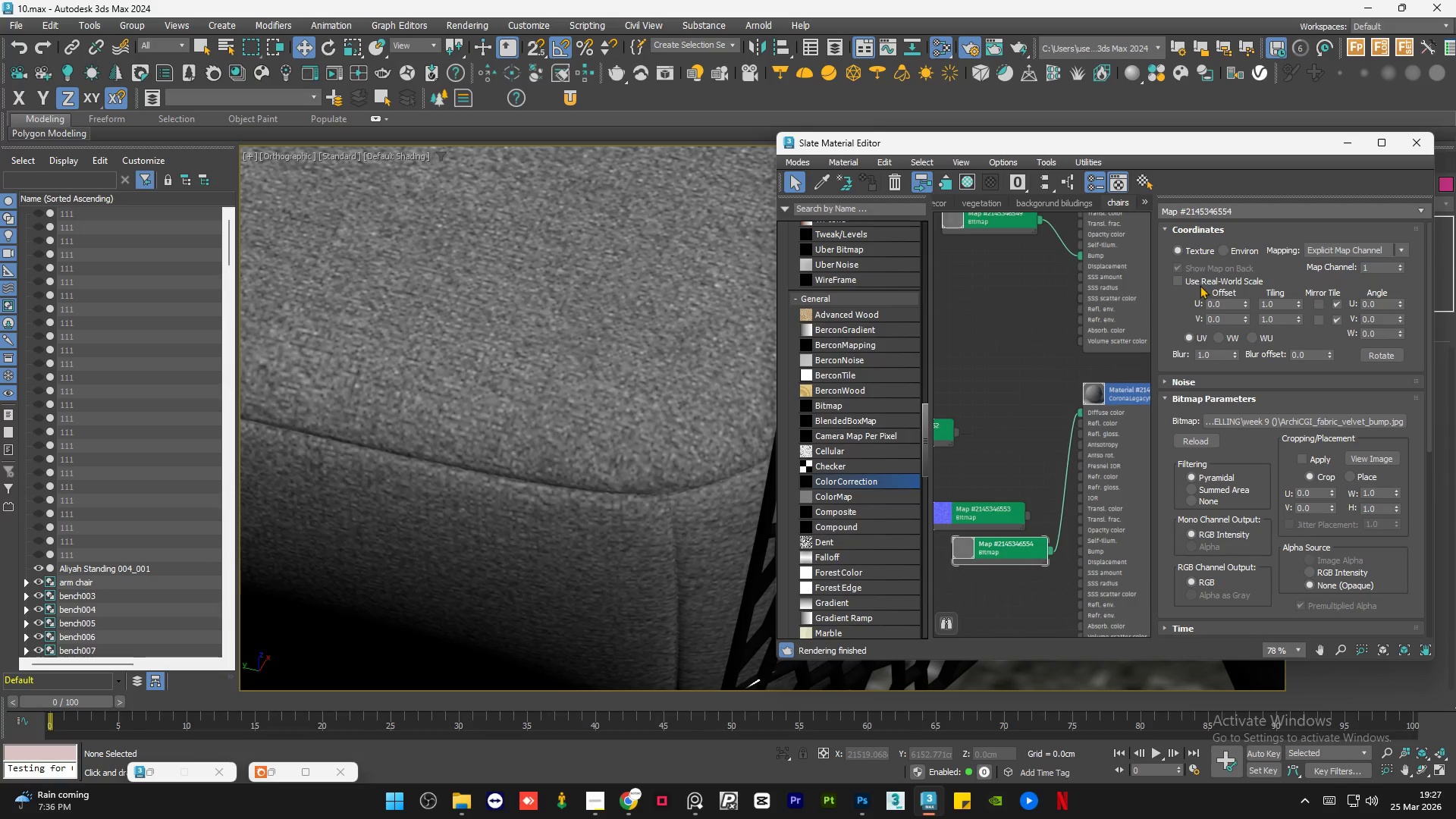 
left_click([1200, 284])
 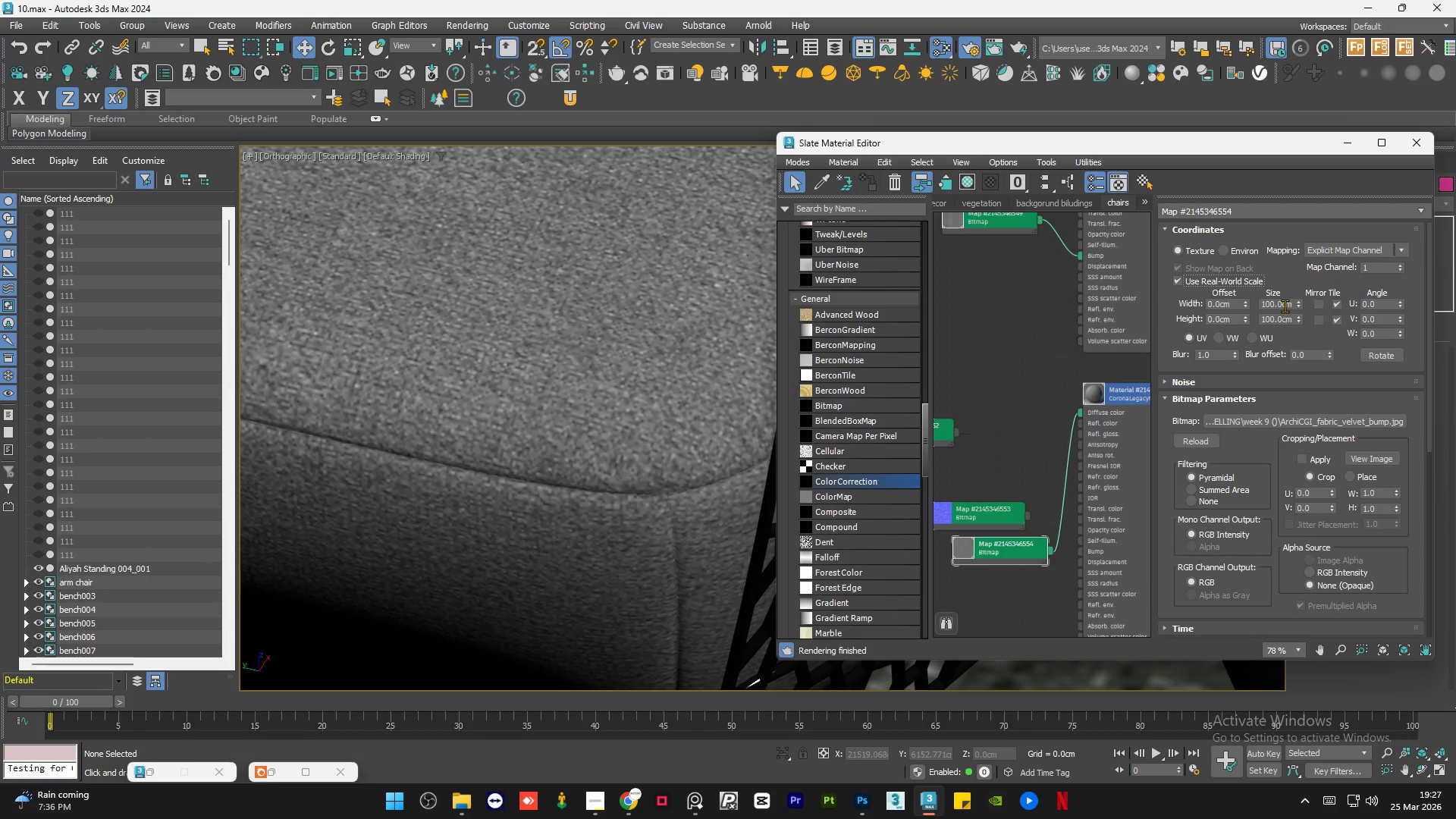 
double_click([1285, 306])
 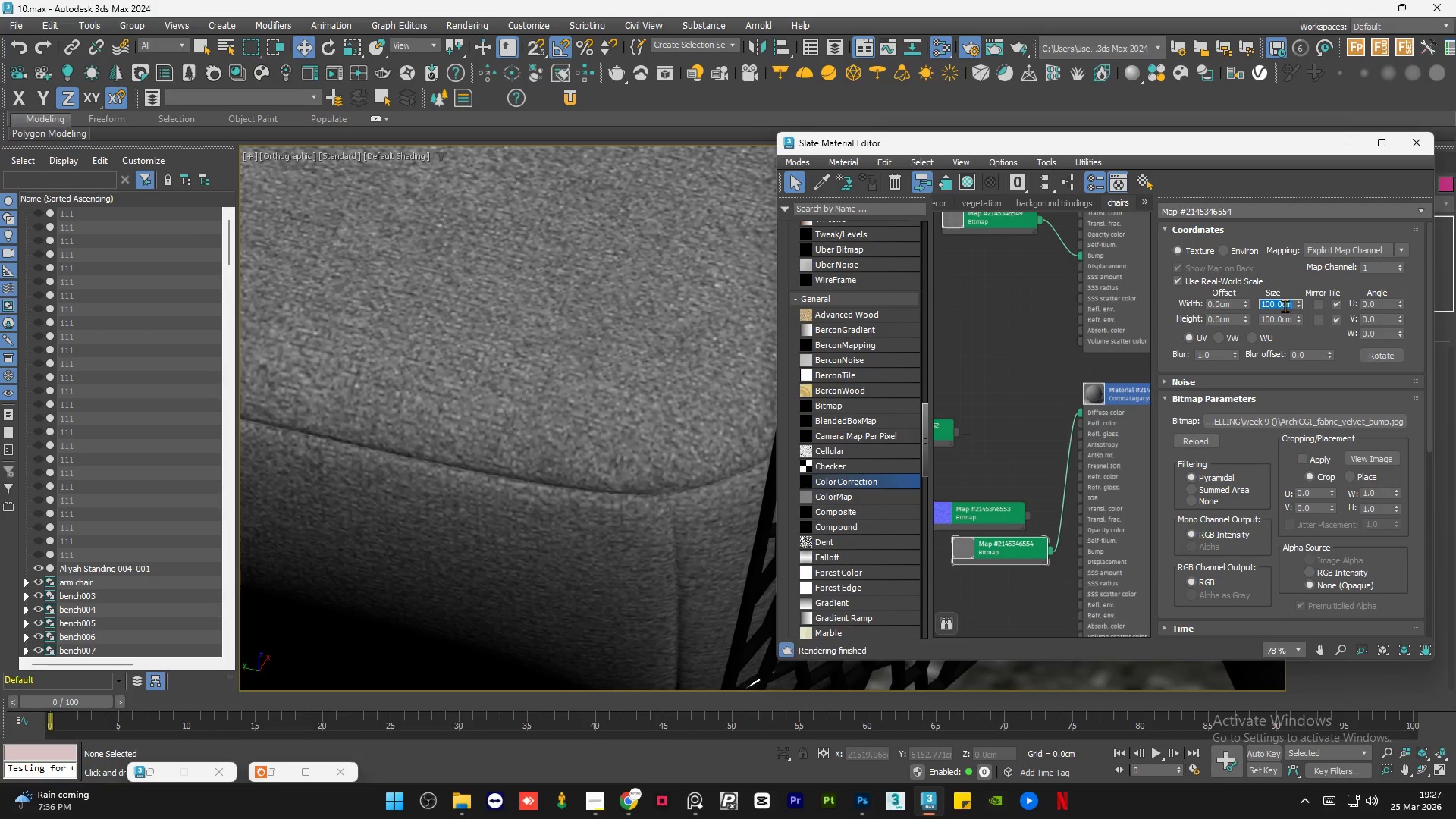 
key(Numpad6)
 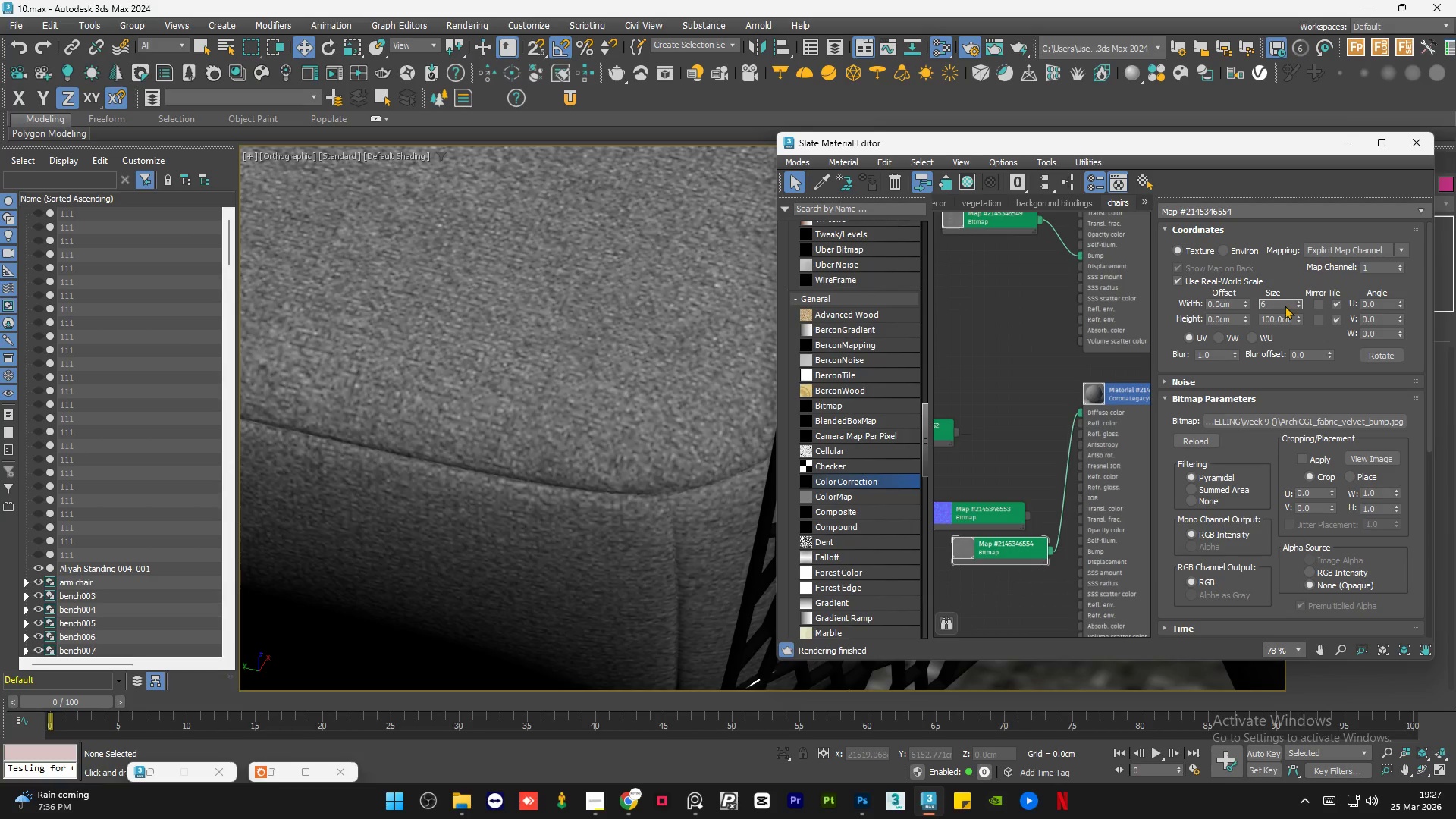 
key(Numpad0)
 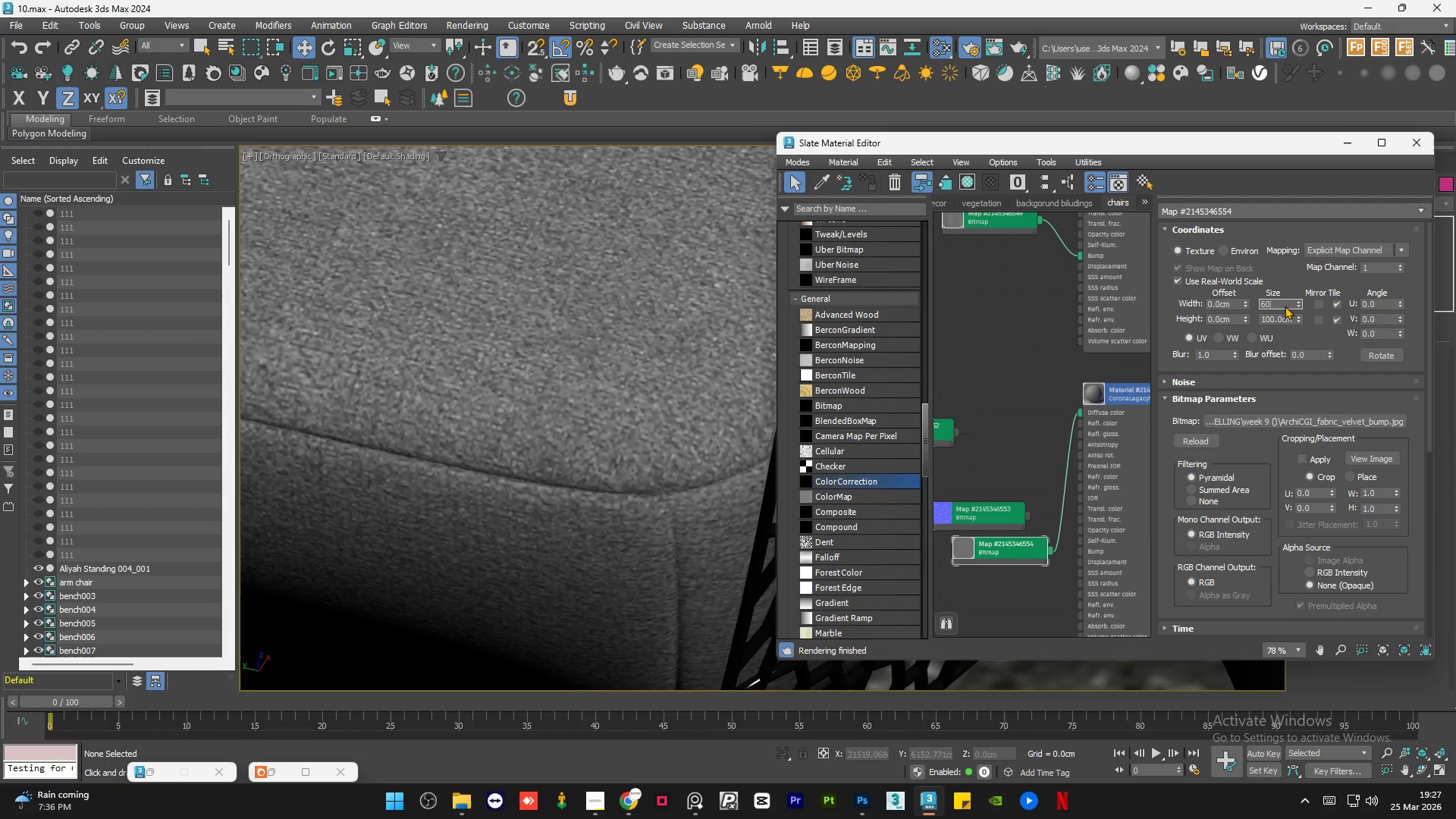 
key(NumpadEnter)
 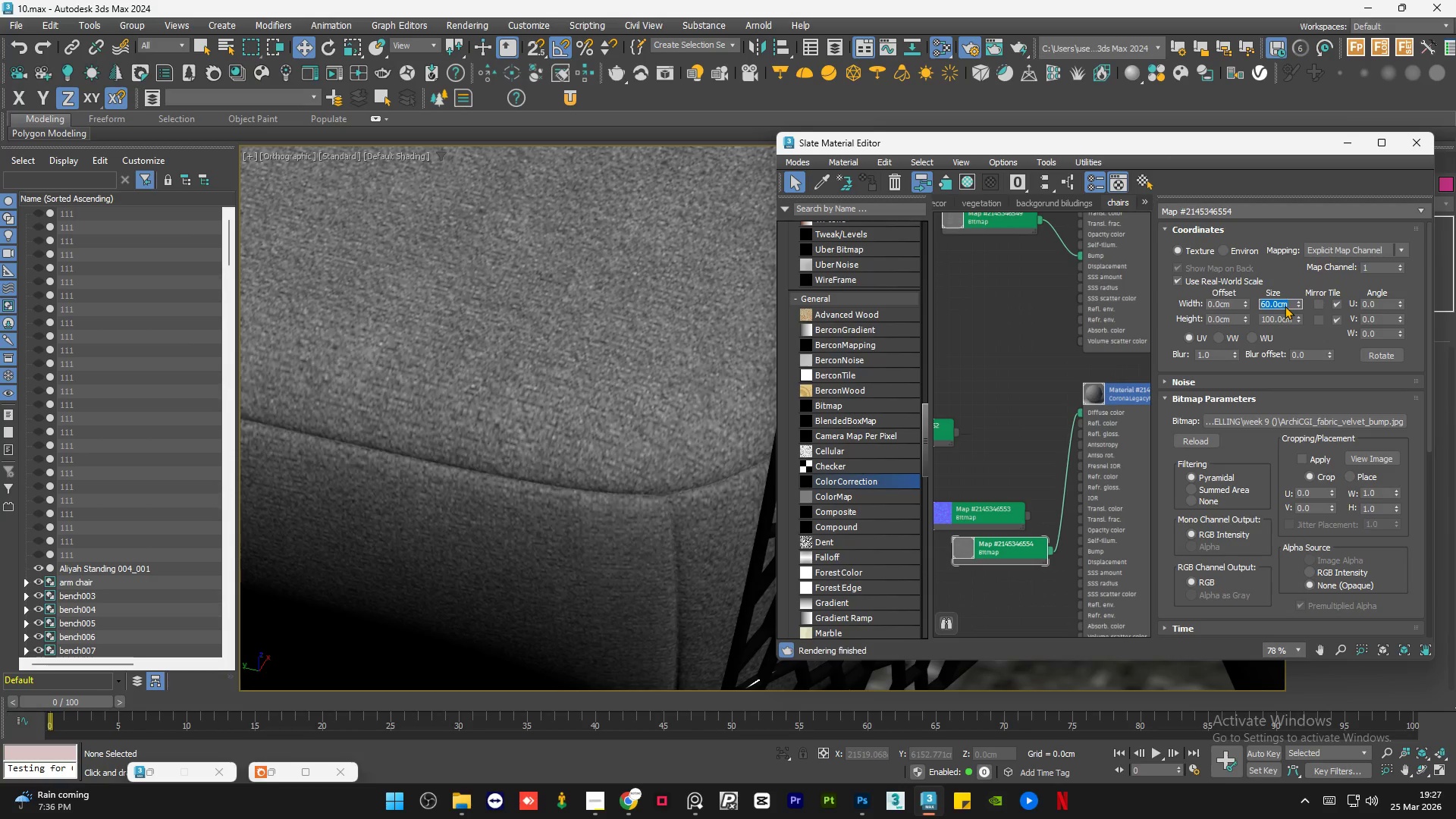 
key(Tab)
 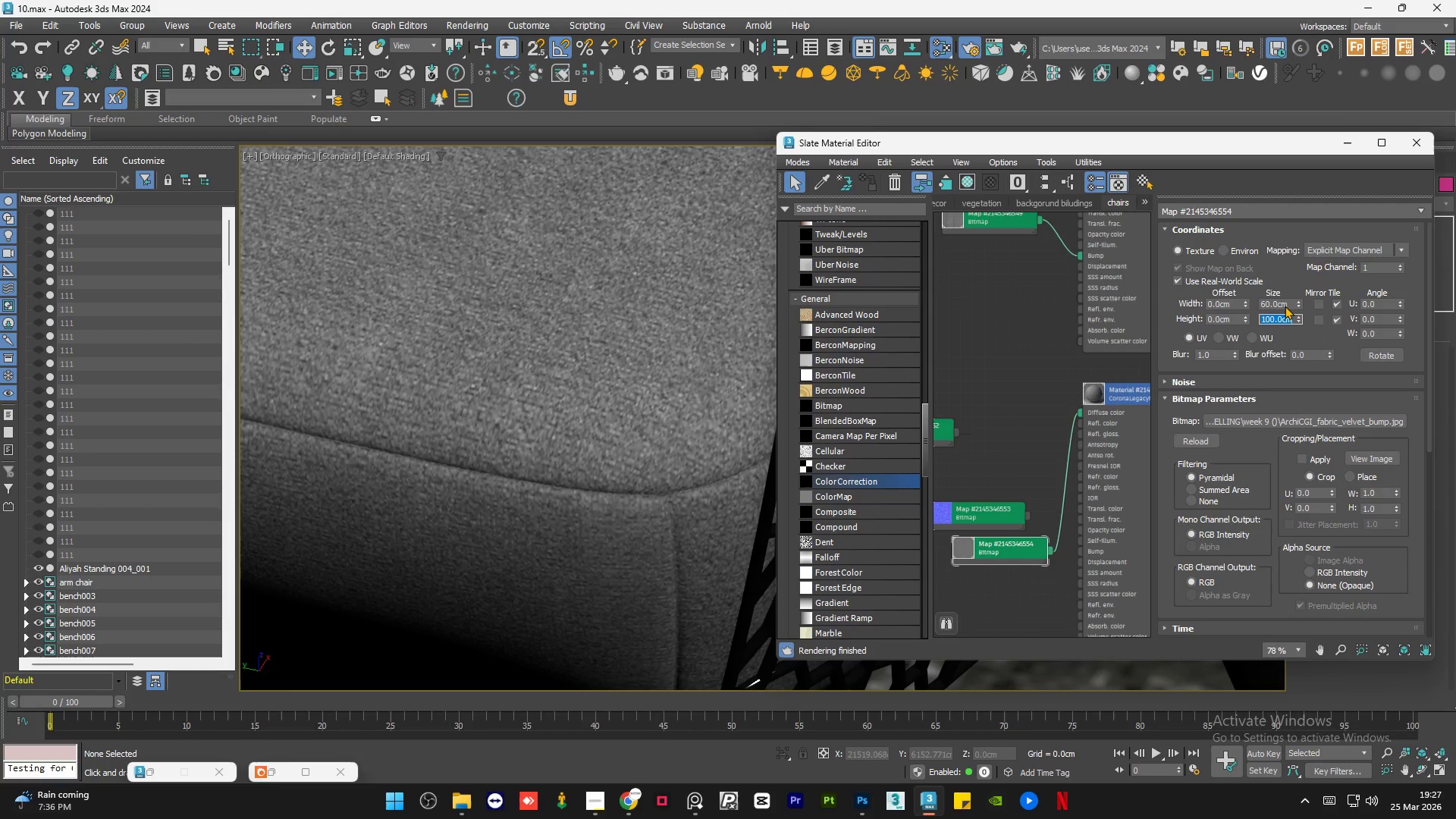 
key(Numpad6)
 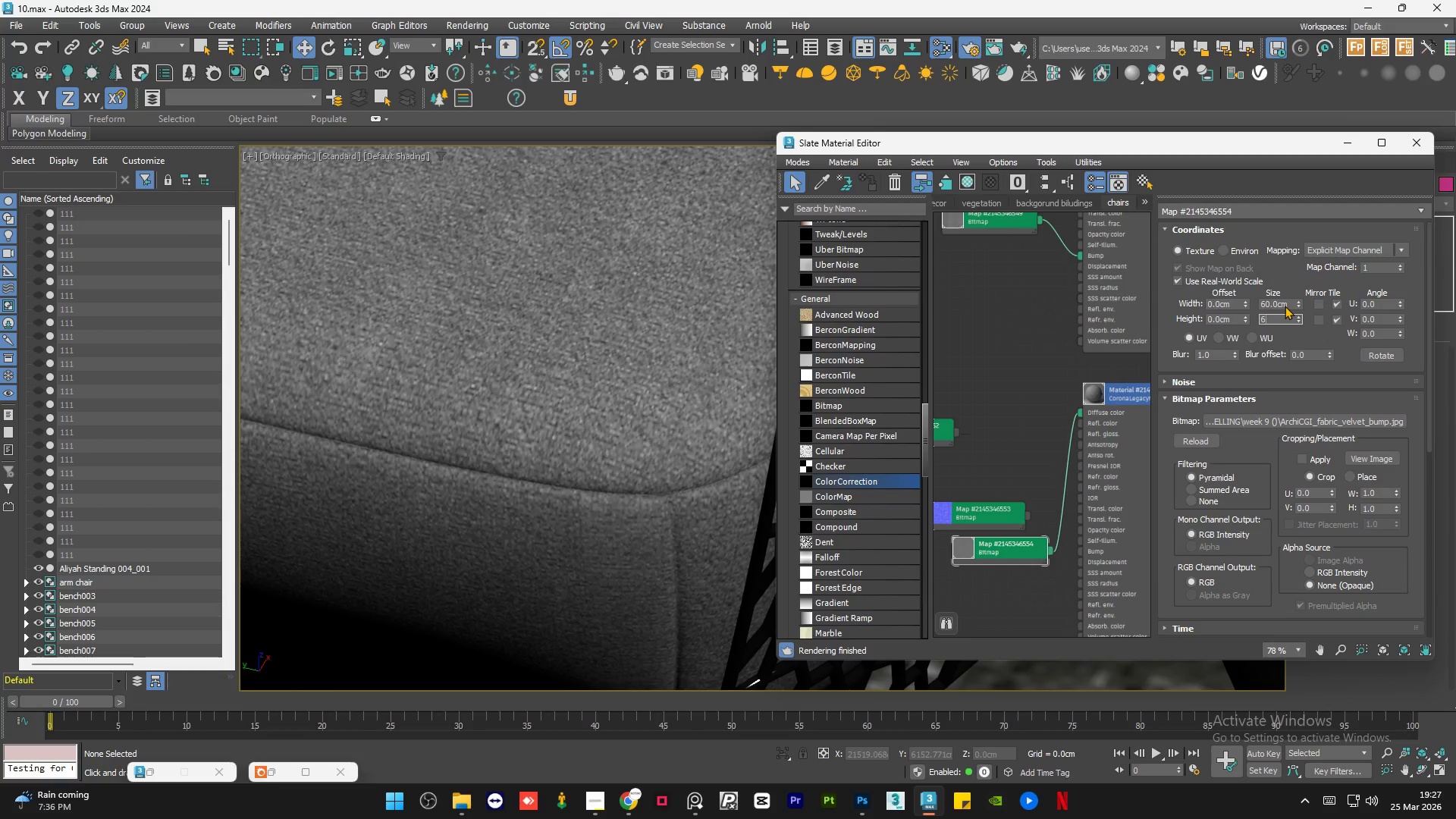 
key(Numpad0)
 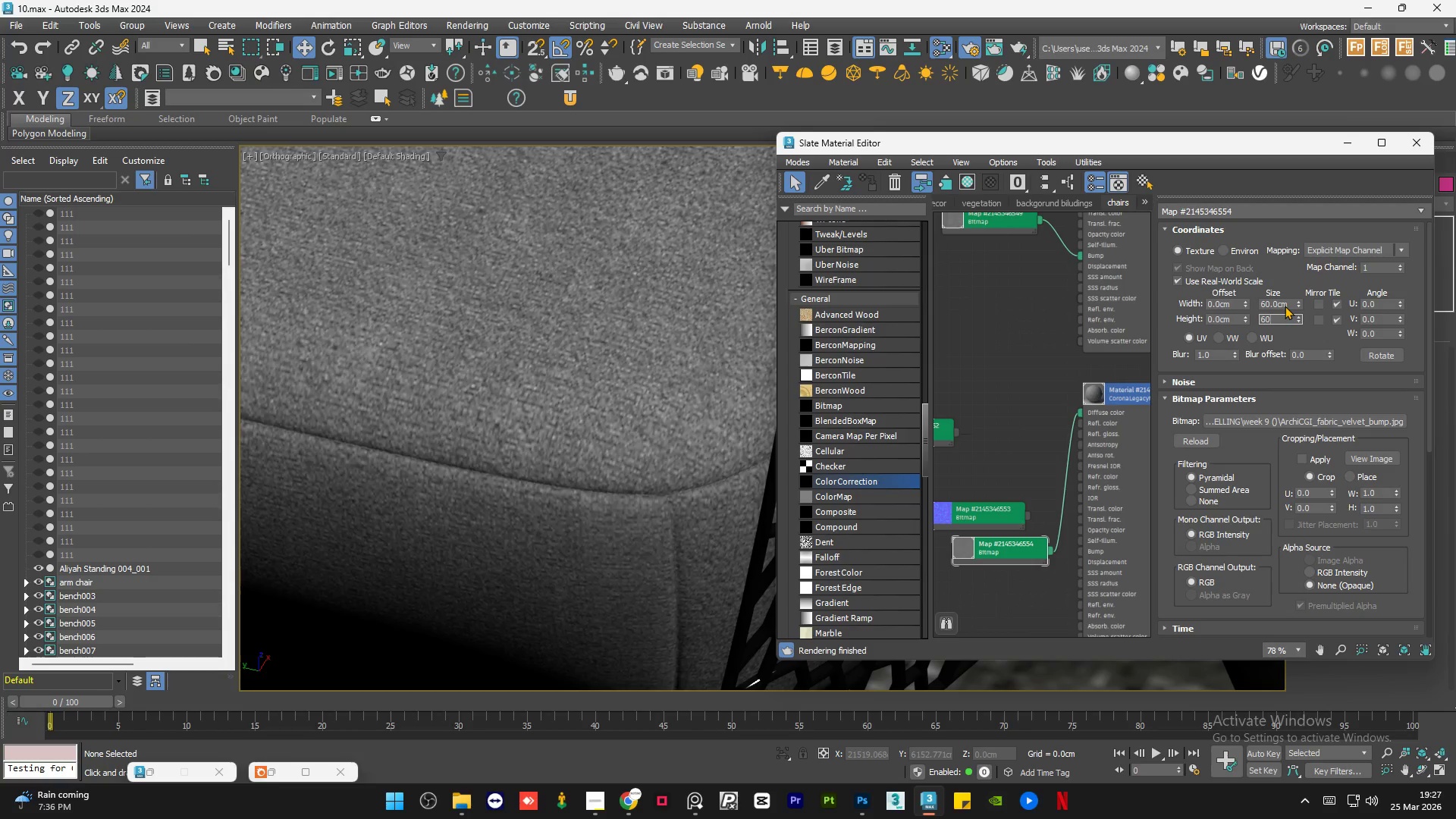 
key(NumpadEnter)
 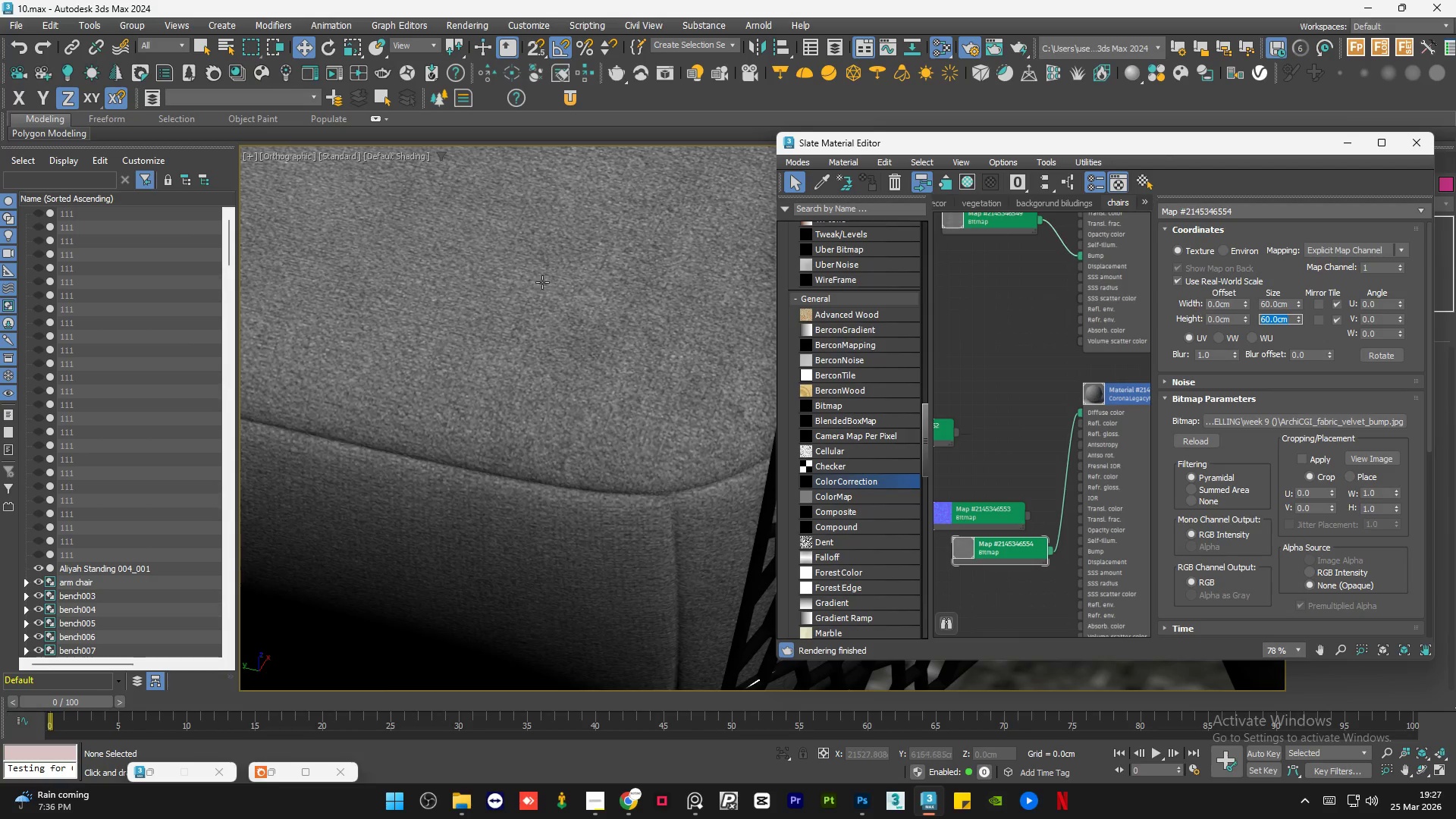 
scroll: coordinate [508, 438], scroll_direction: down, amount: 4.0
 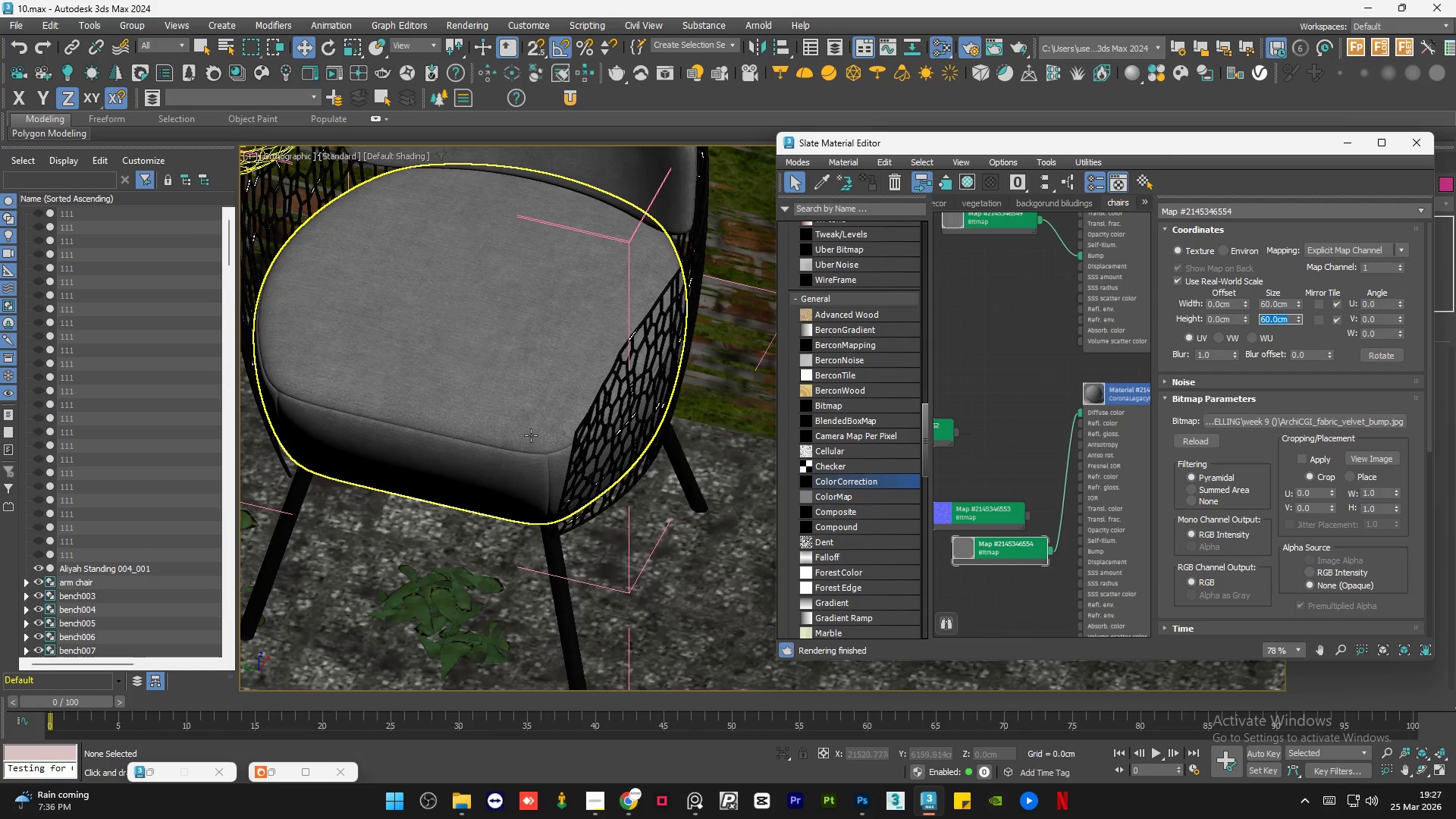 
scroll: coordinate [531, 435], scroll_direction: up, amount: 3.0
 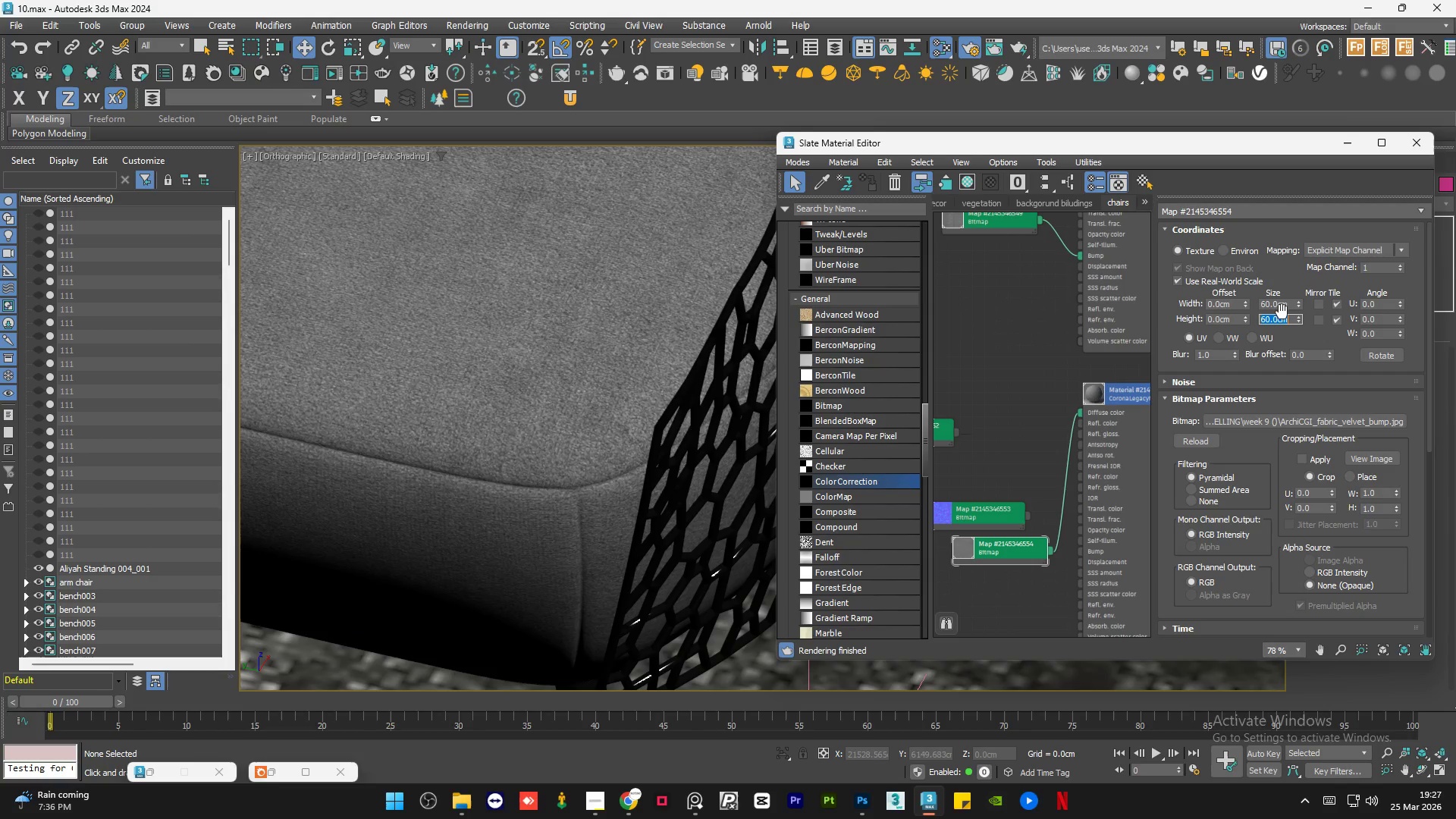 
left_click([1287, 299])
 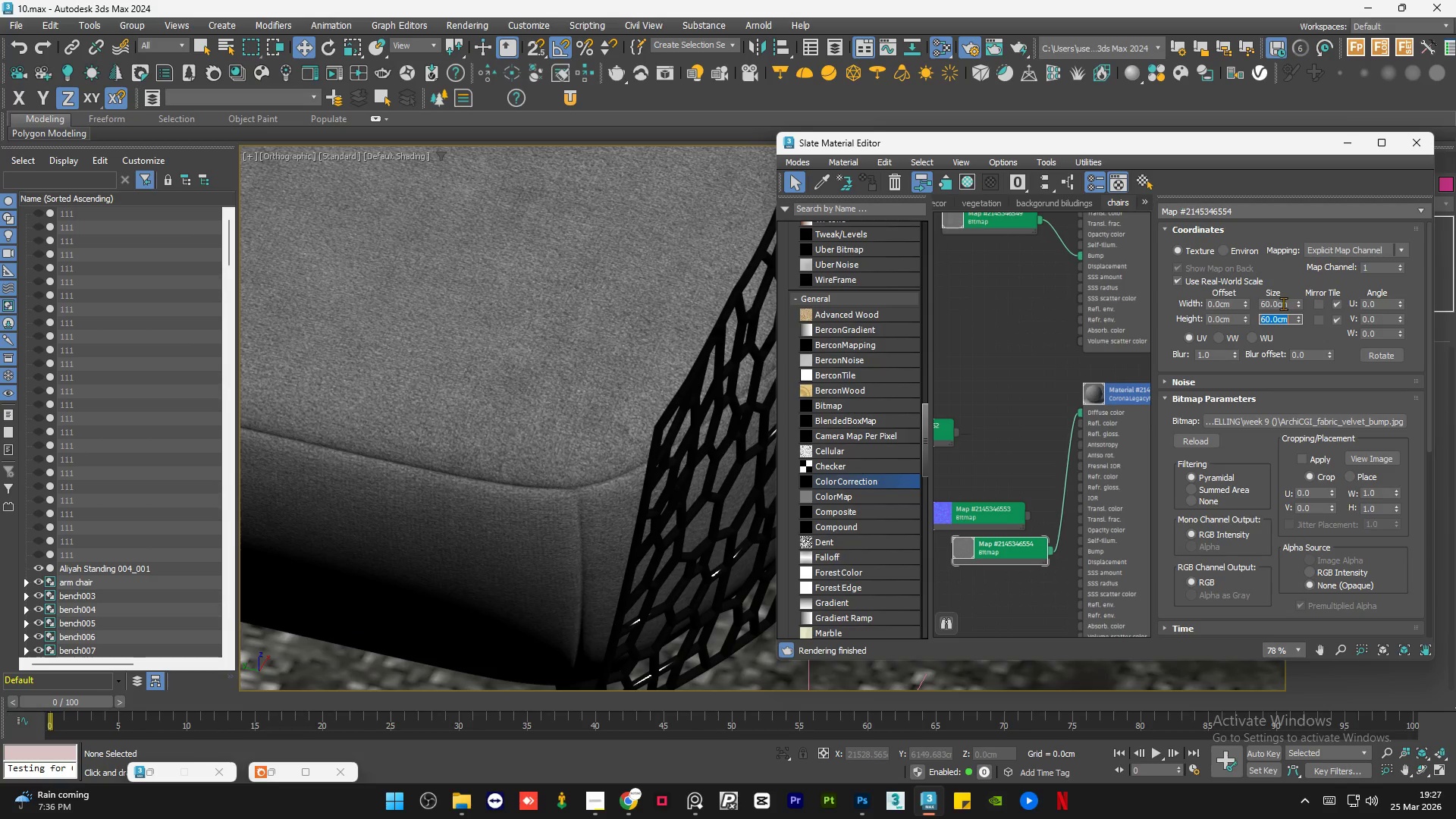 
double_click([1283, 303])
 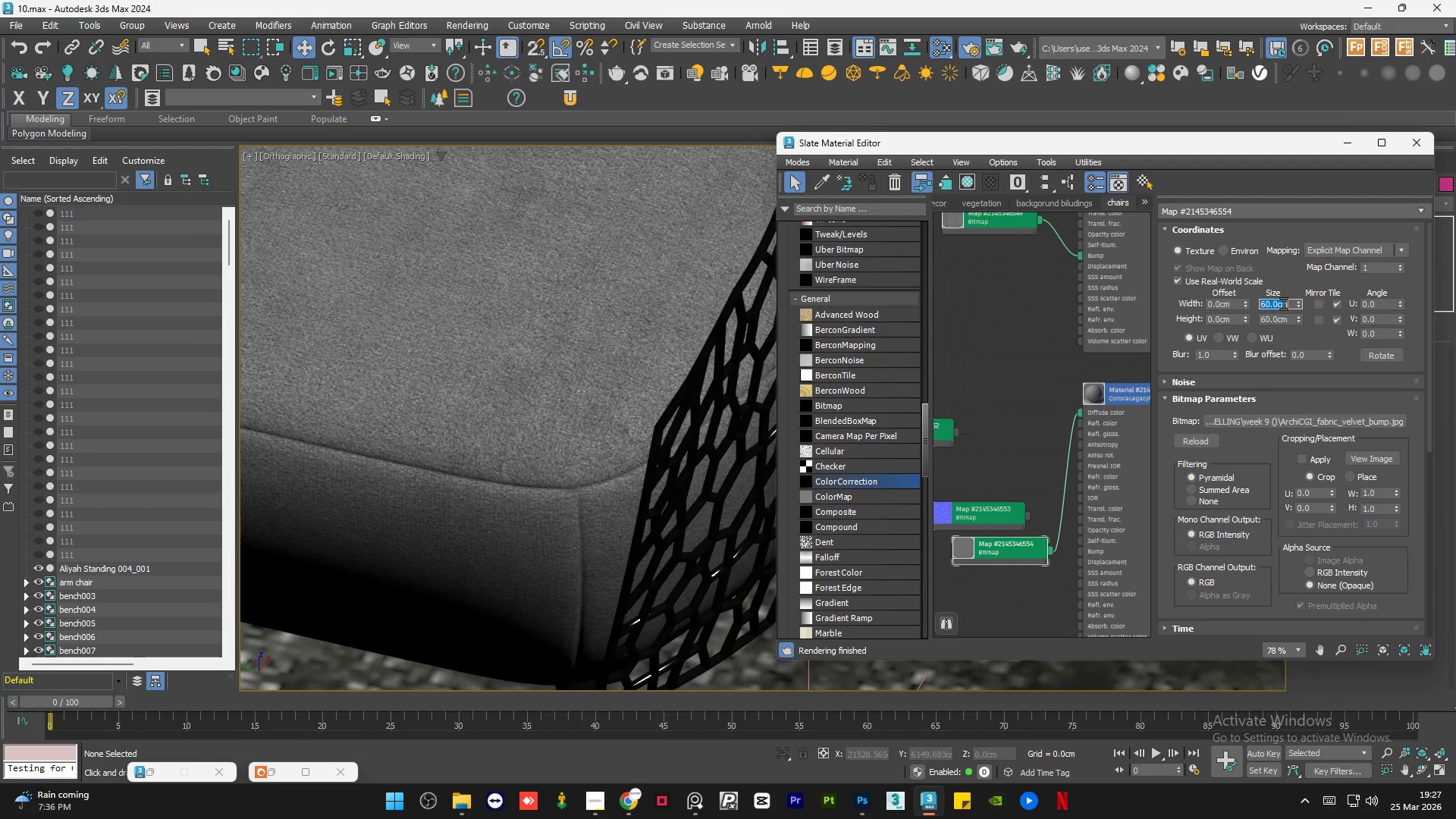 
key(Numpad7)
 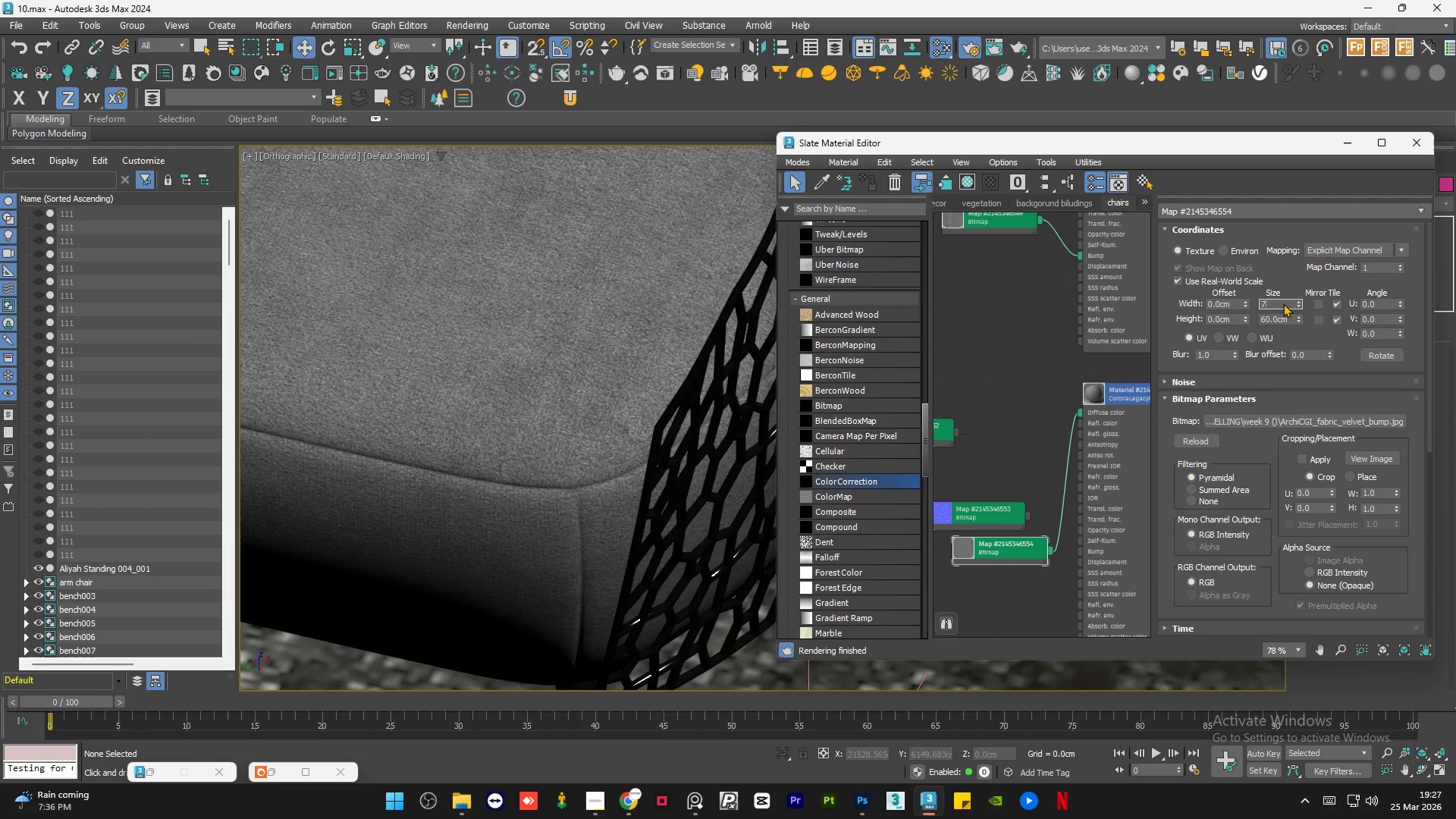 
key(Numpad0)
 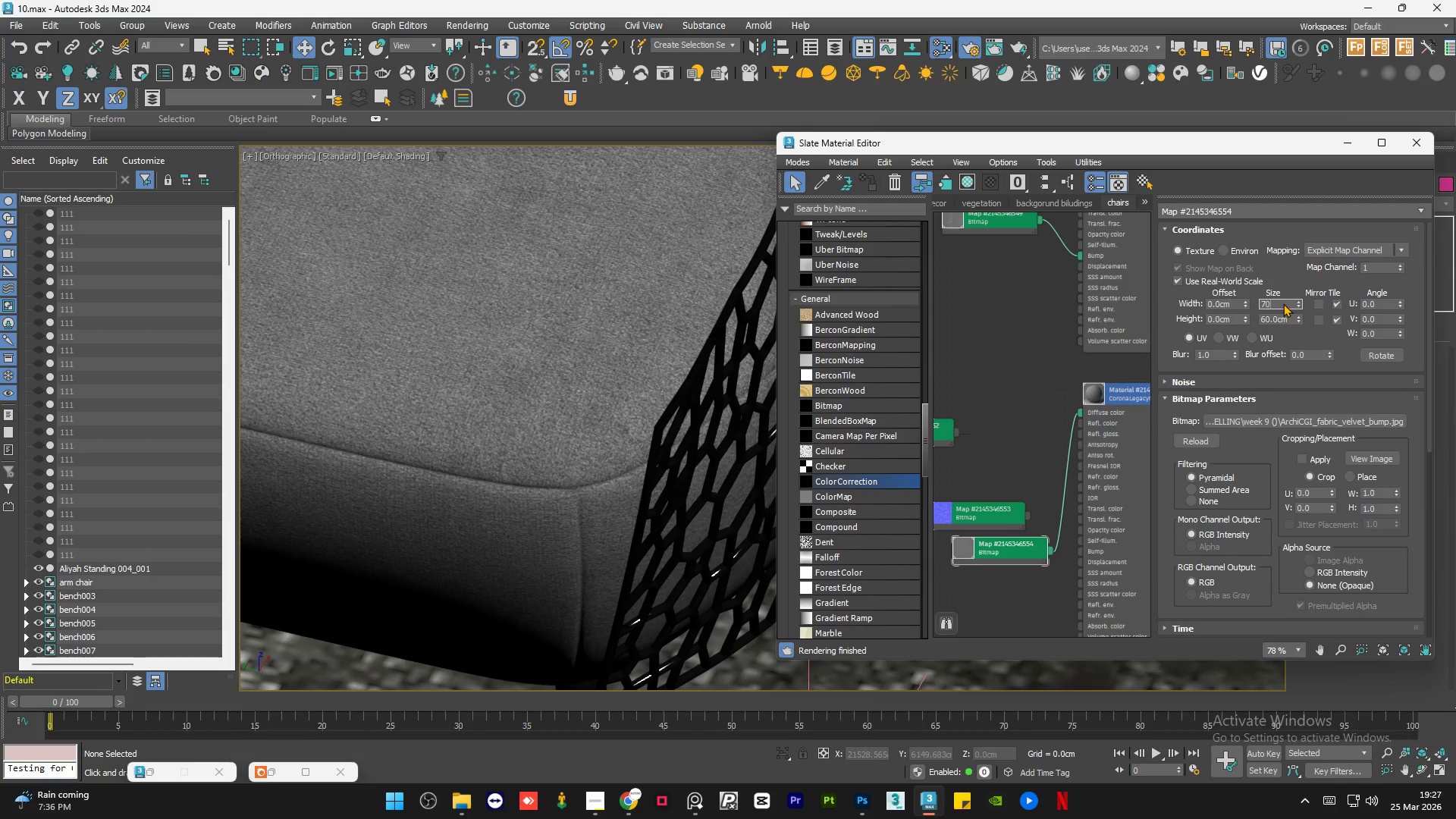 
key(NumpadEnter)
 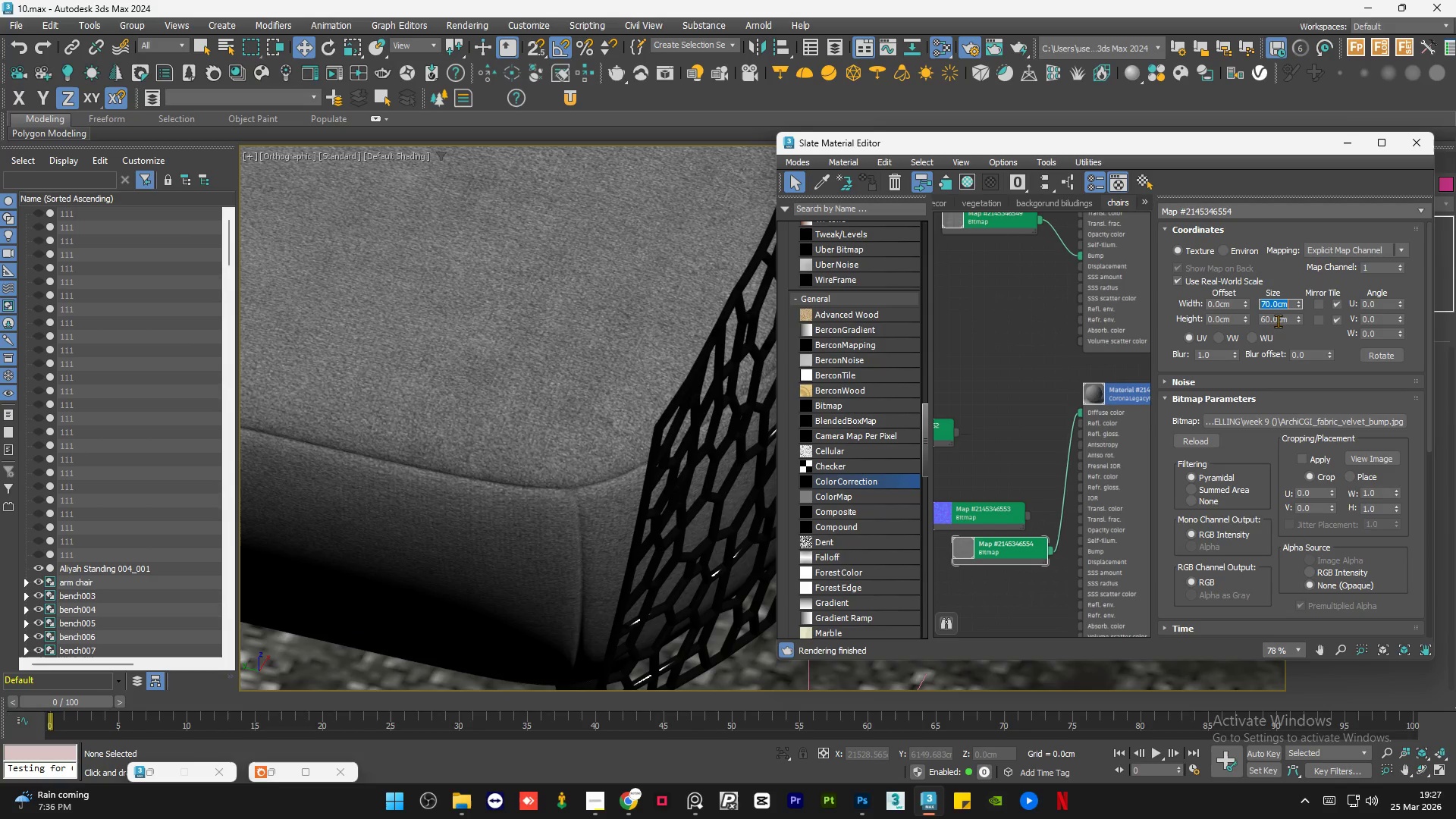 
double_click([1279, 319])
 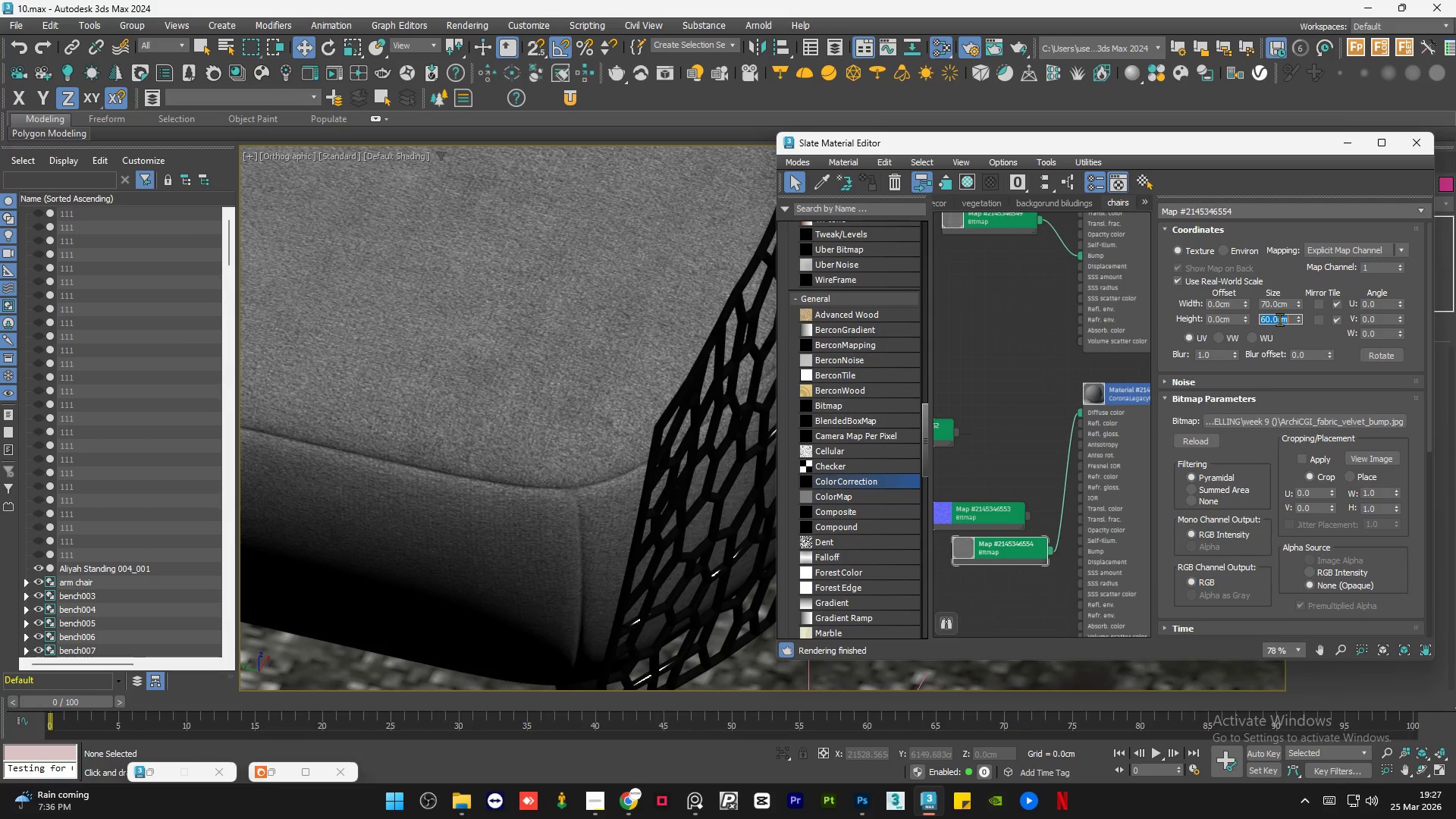 
key(Numpad7)
 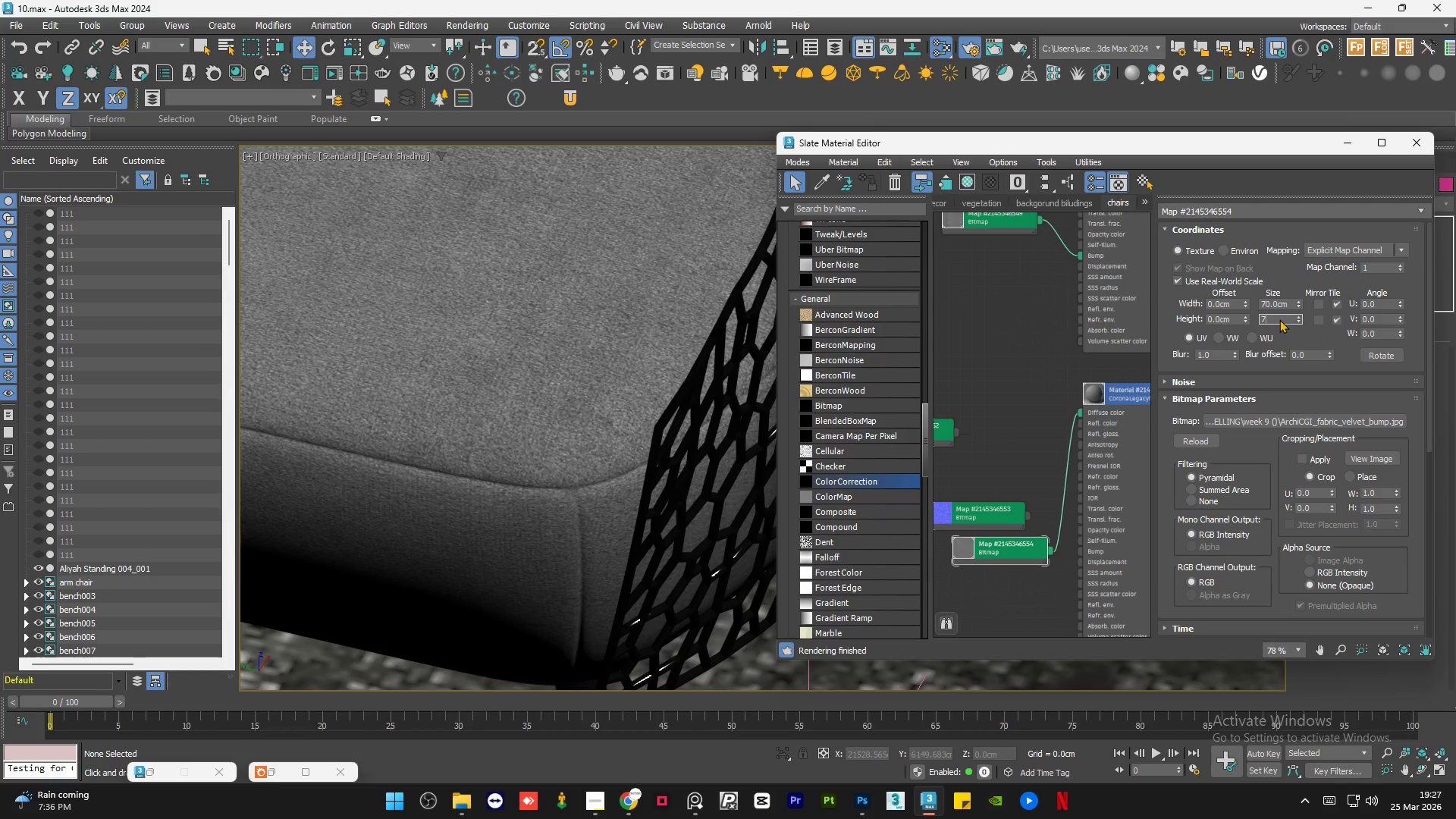 
key(Numpad0)
 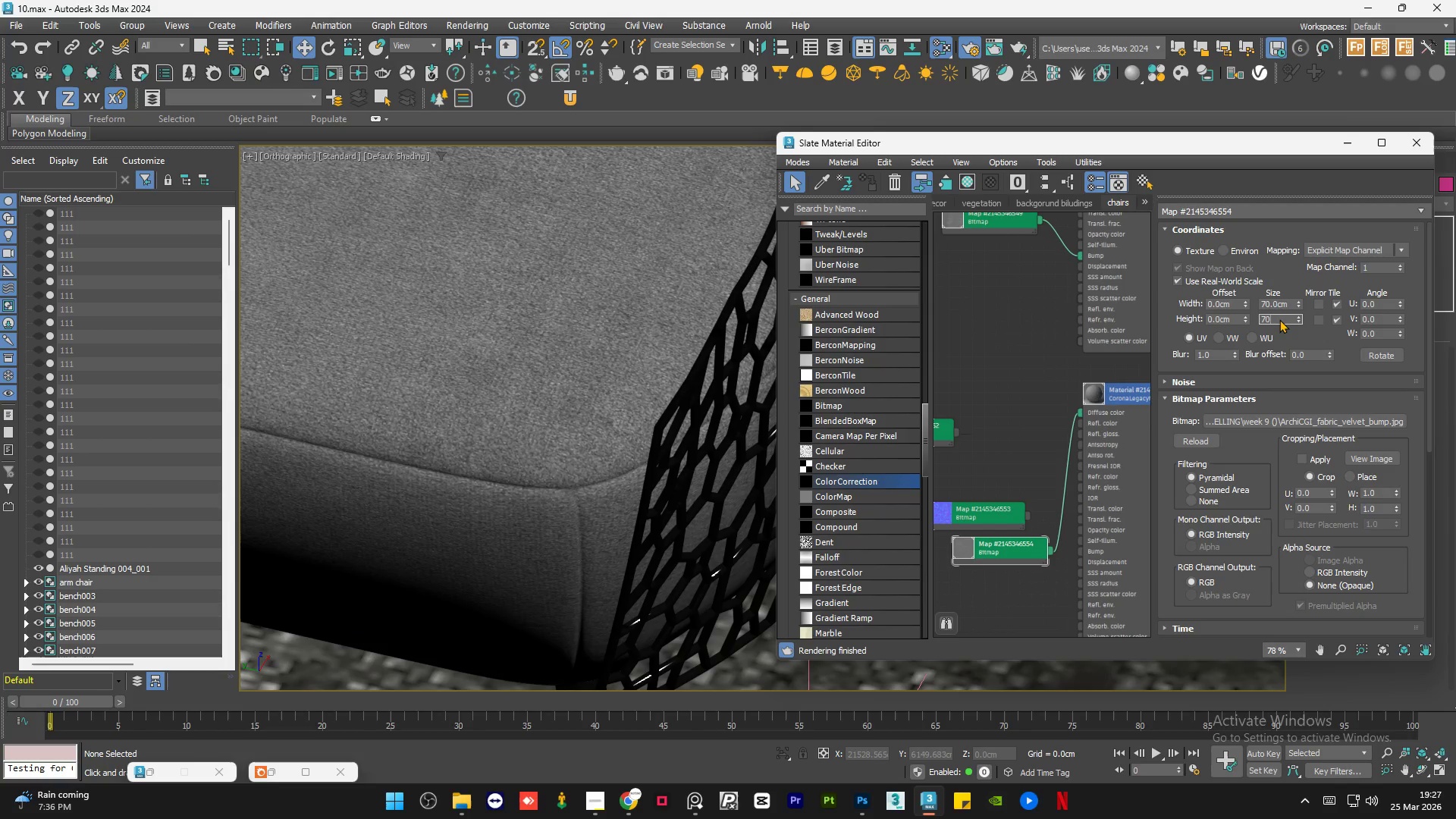 
key(NumpadEnter)
 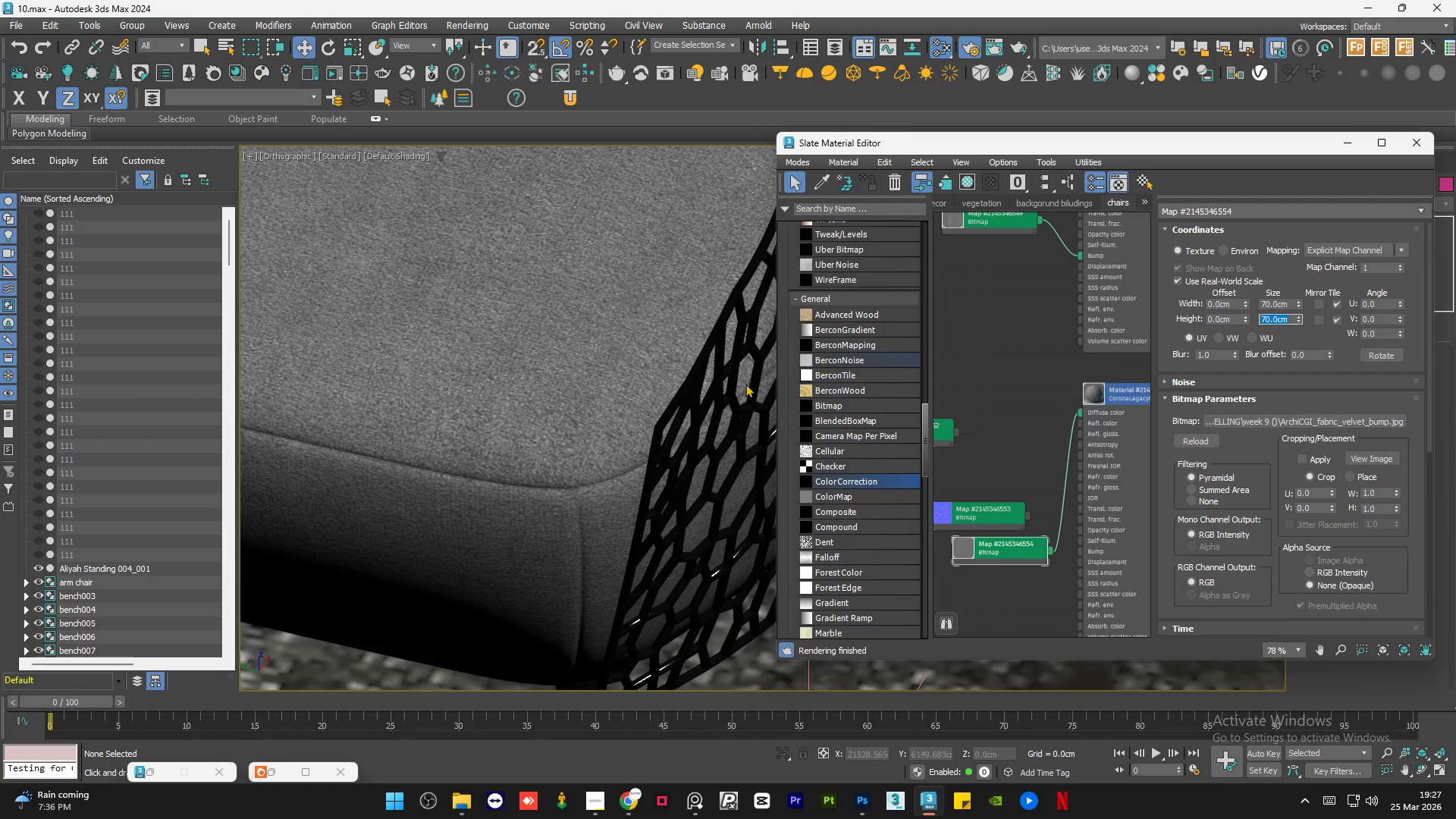 
scroll: coordinate [535, 395], scroll_direction: down, amount: 3.0
 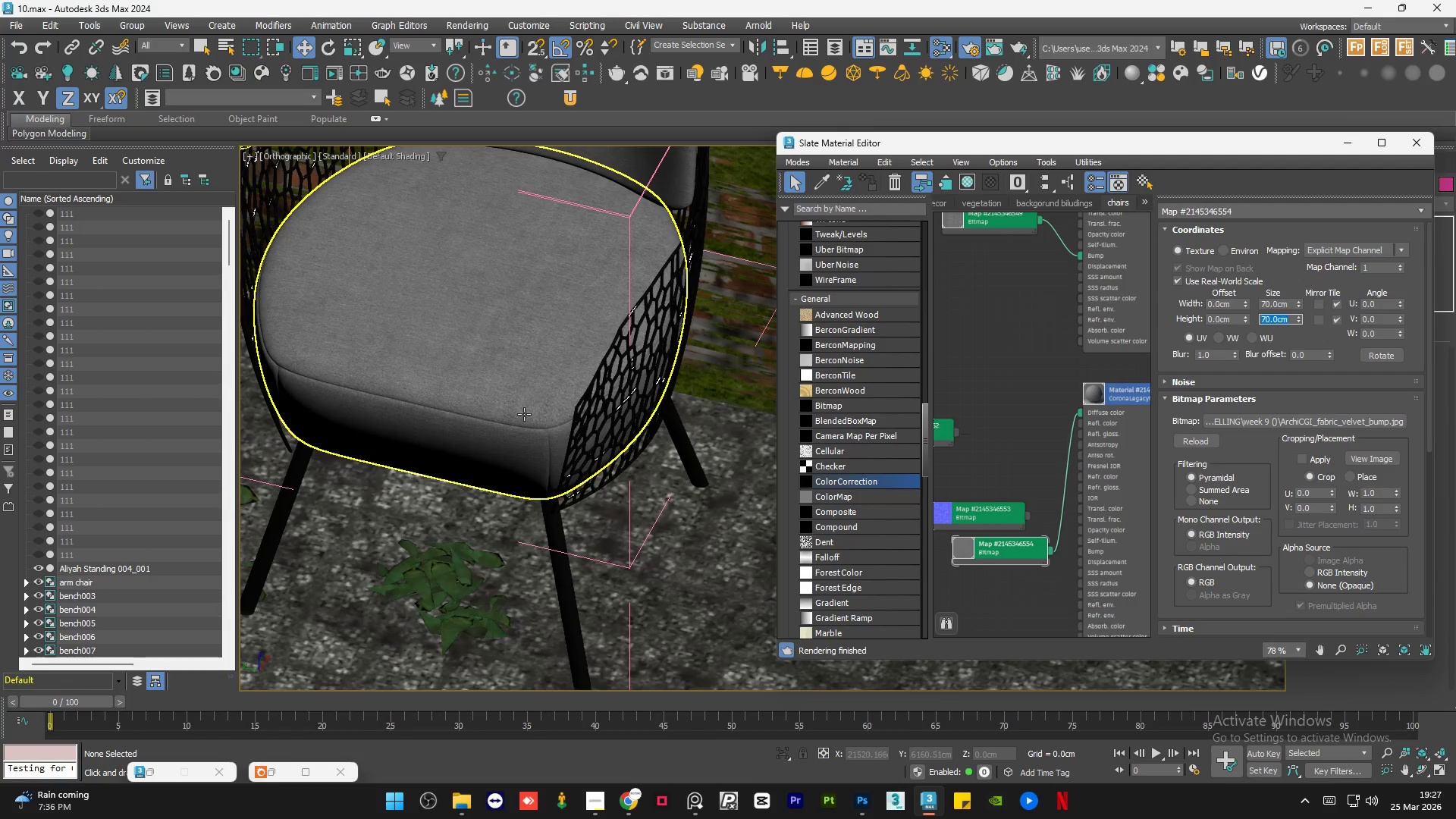 
scroll: coordinate [522, 416], scroll_direction: up, amount: 4.0
 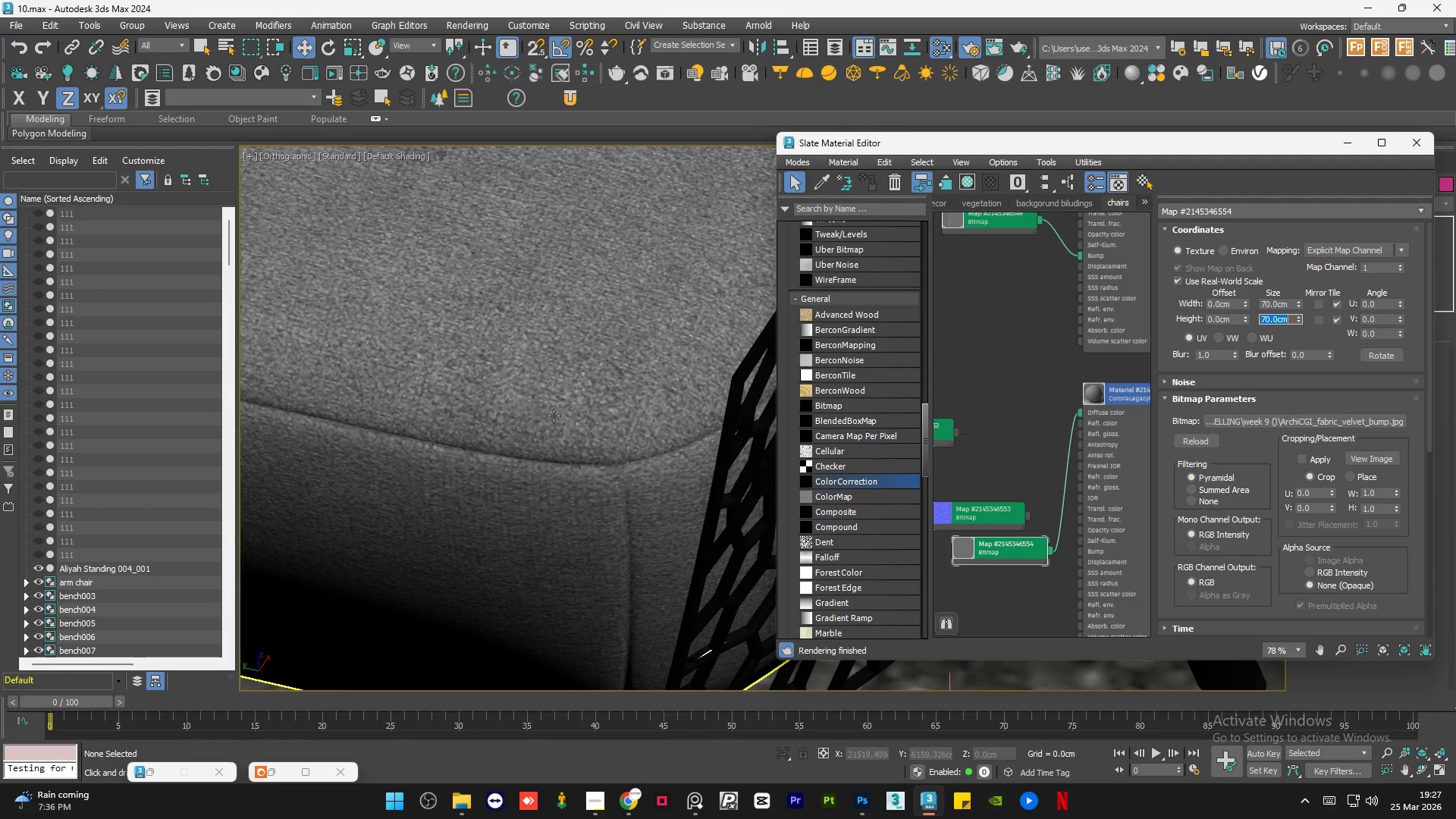 
scroll: coordinate [554, 416], scroll_direction: down, amount: 3.0
 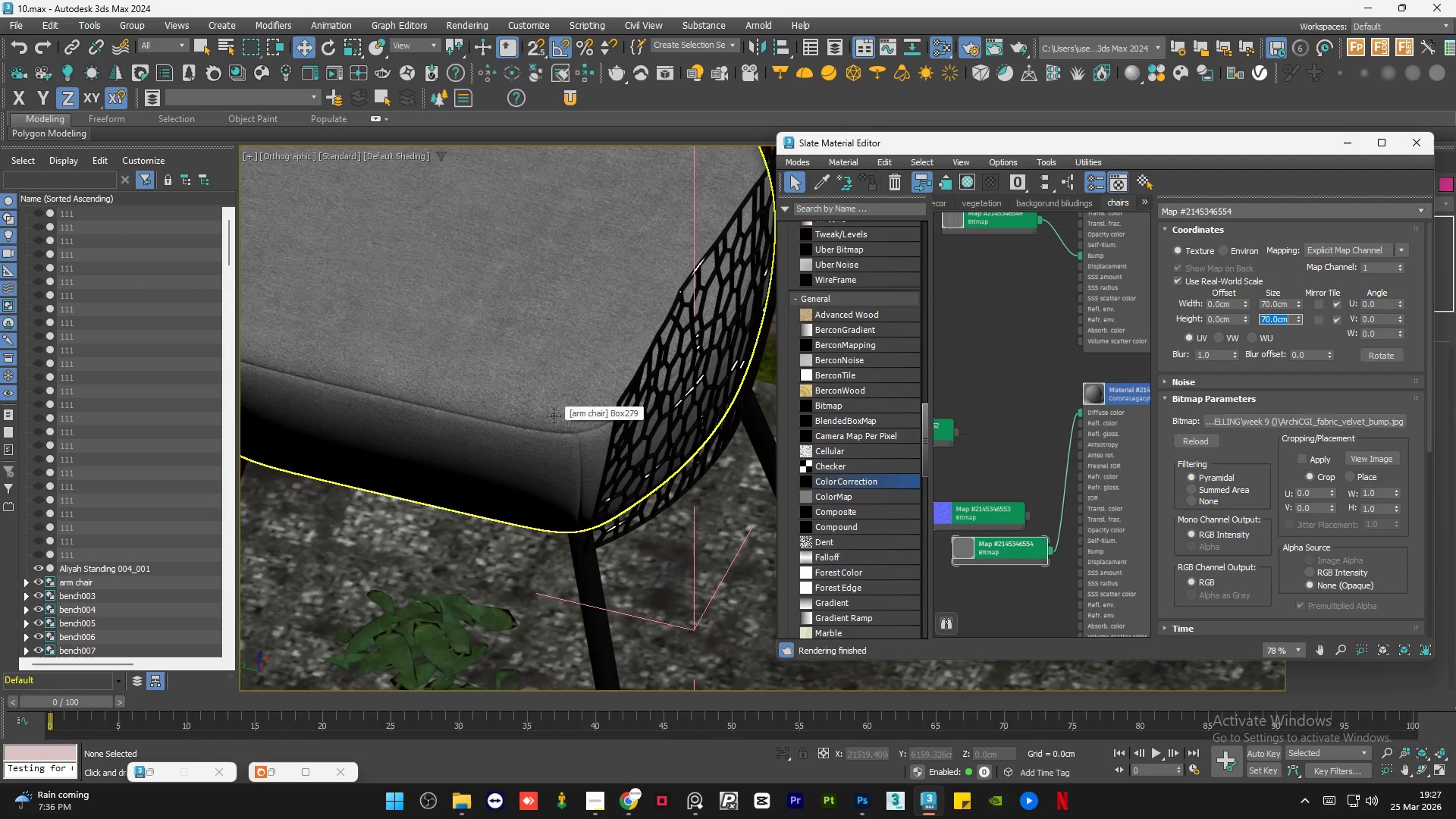 
wait(10.9)
 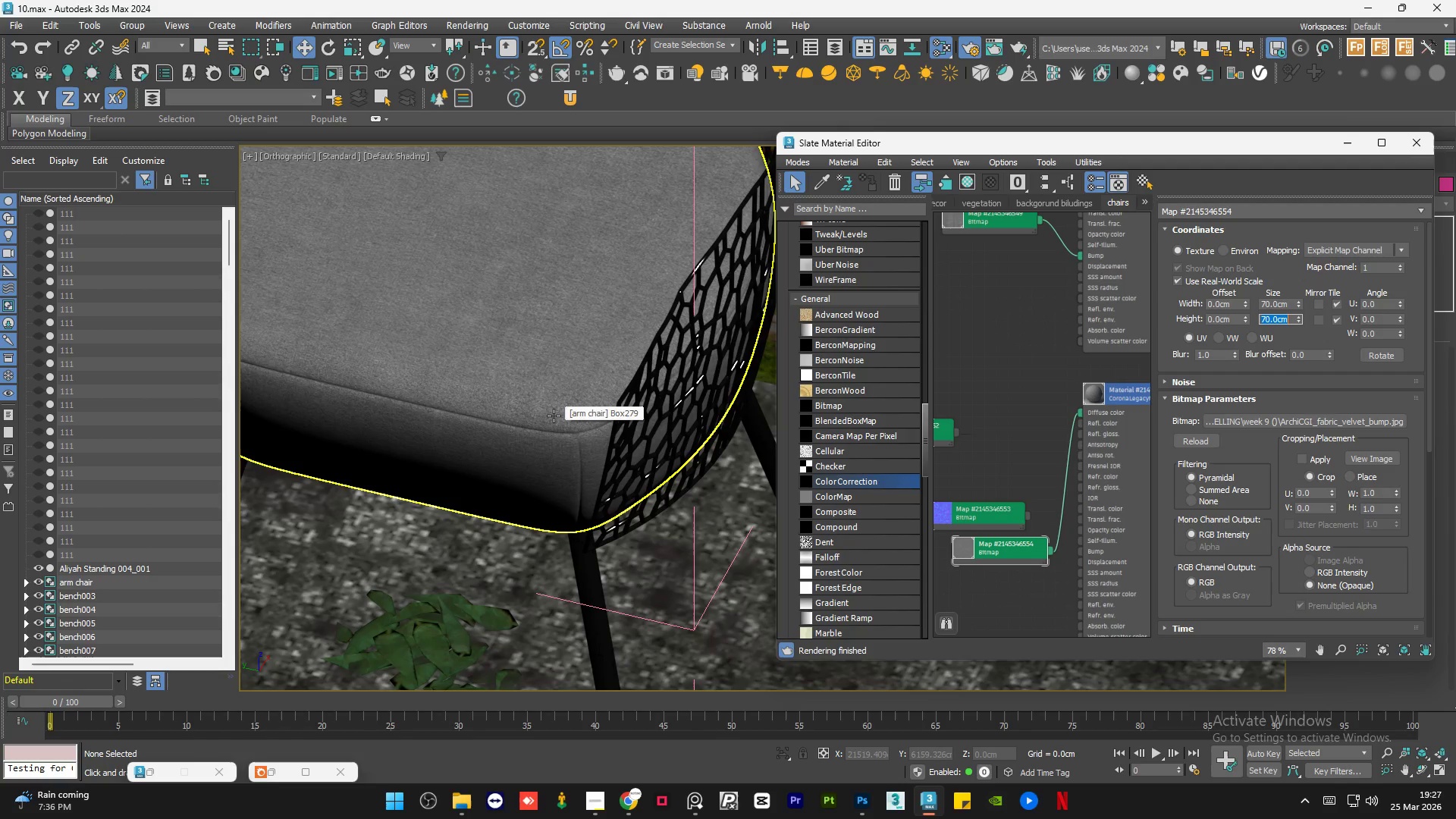 
scroll: coordinate [1129, 451], scroll_direction: down, amount: 4.0
 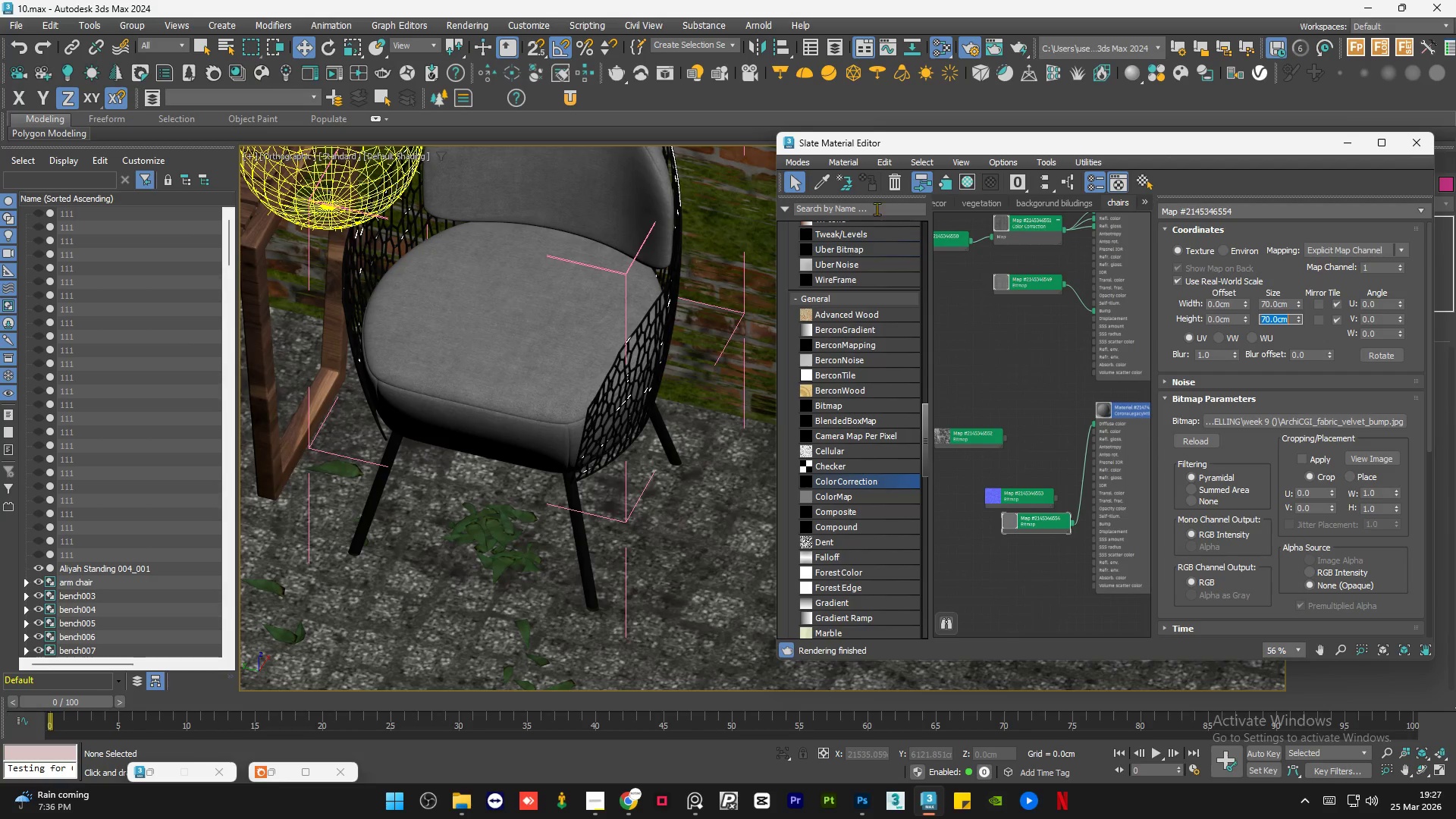 
left_click([877, 209])
 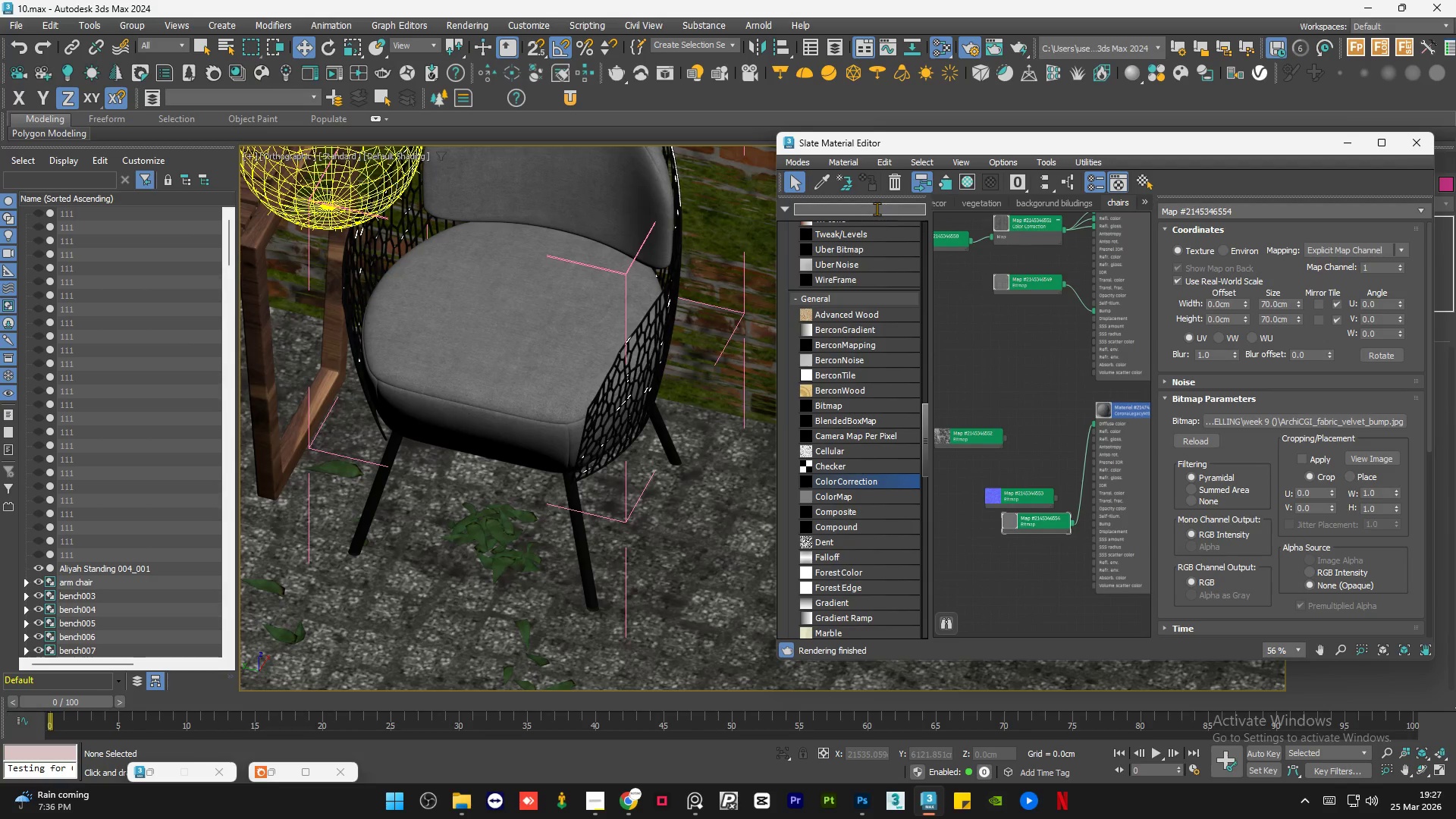 
type(norm)
 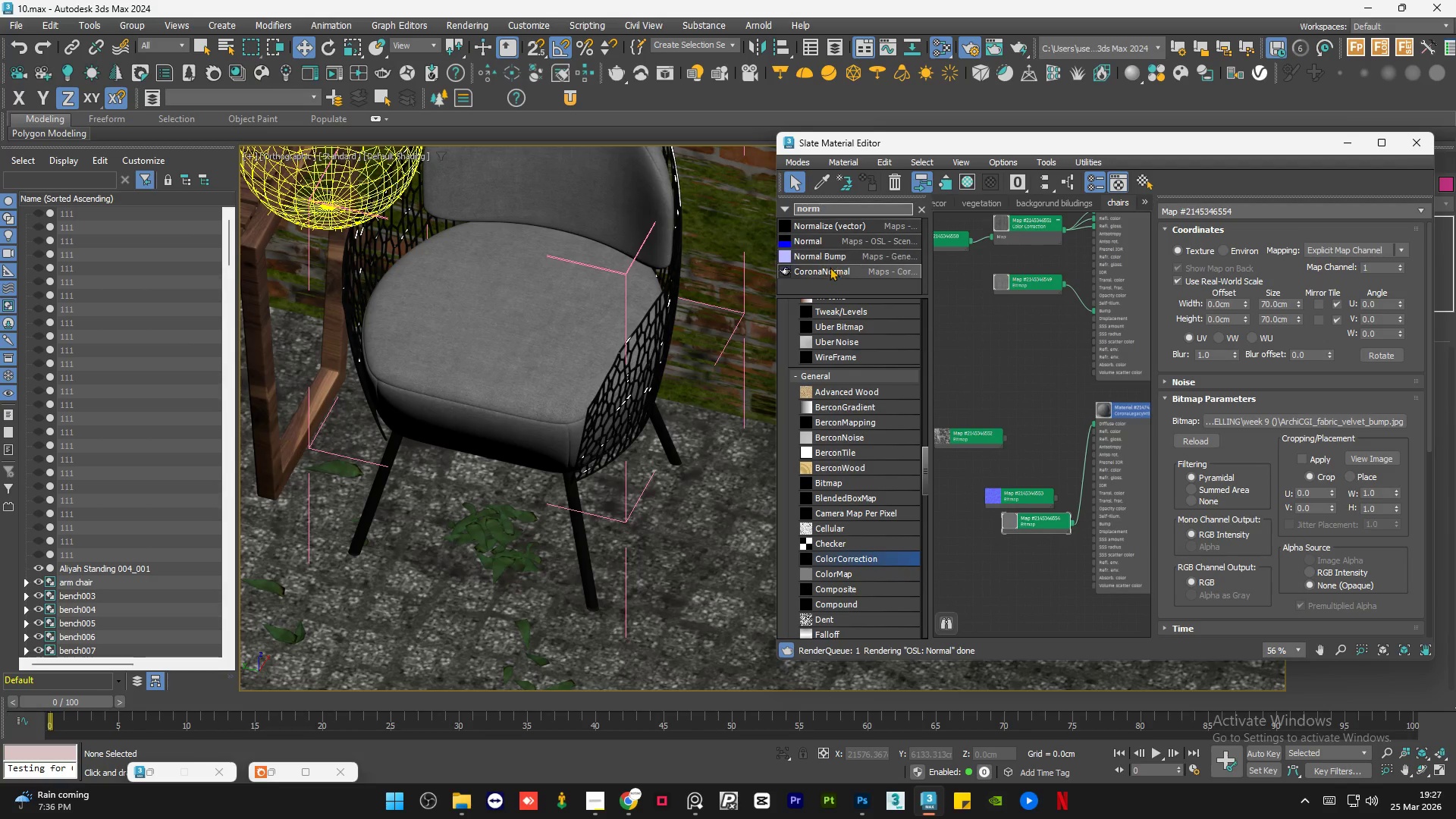 
left_click_drag(start_coordinate=[826, 271], to_coordinate=[1020, 464])
 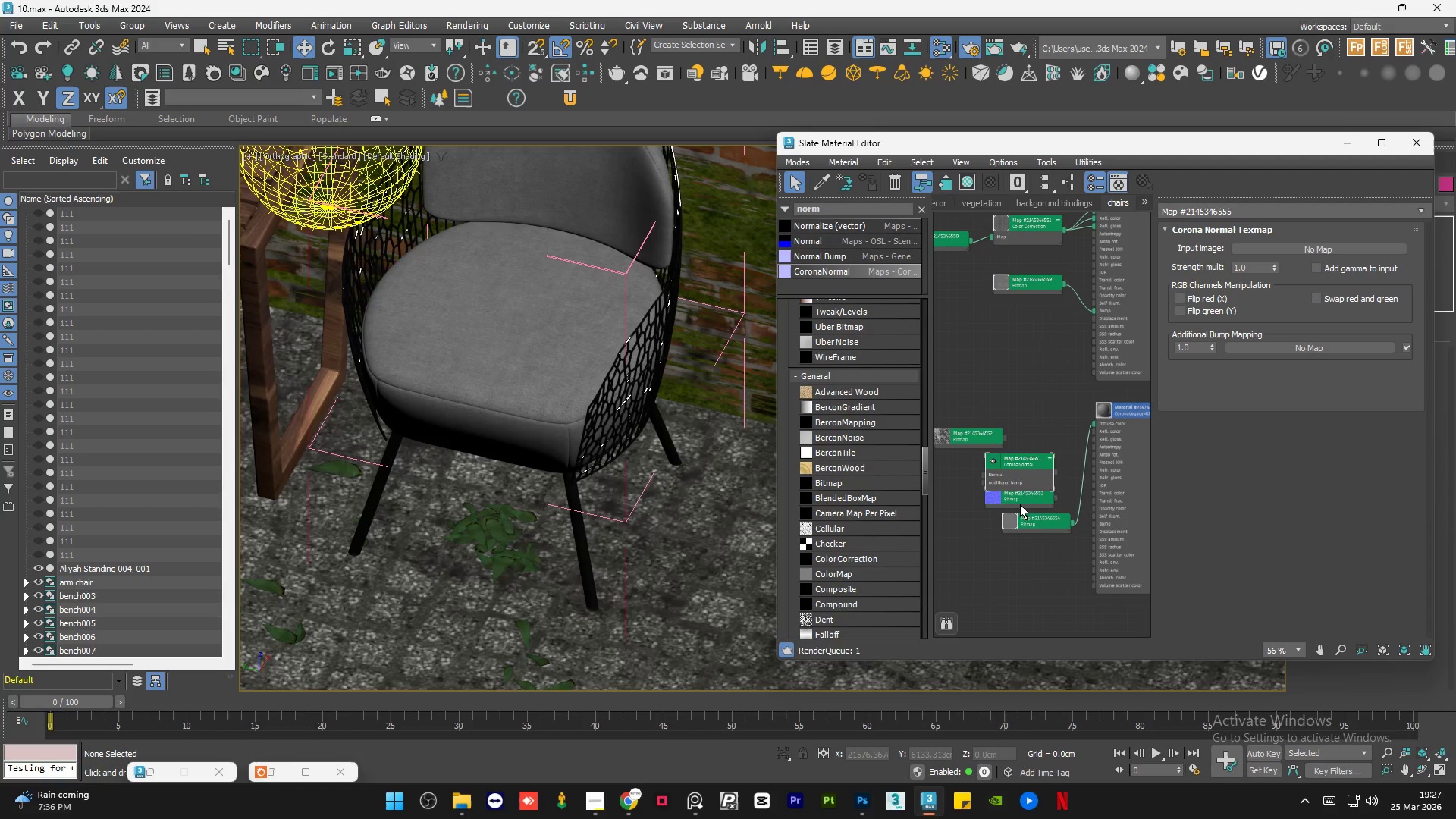 
left_click_drag(start_coordinate=[1019, 503], to_coordinate=[927, 479])
 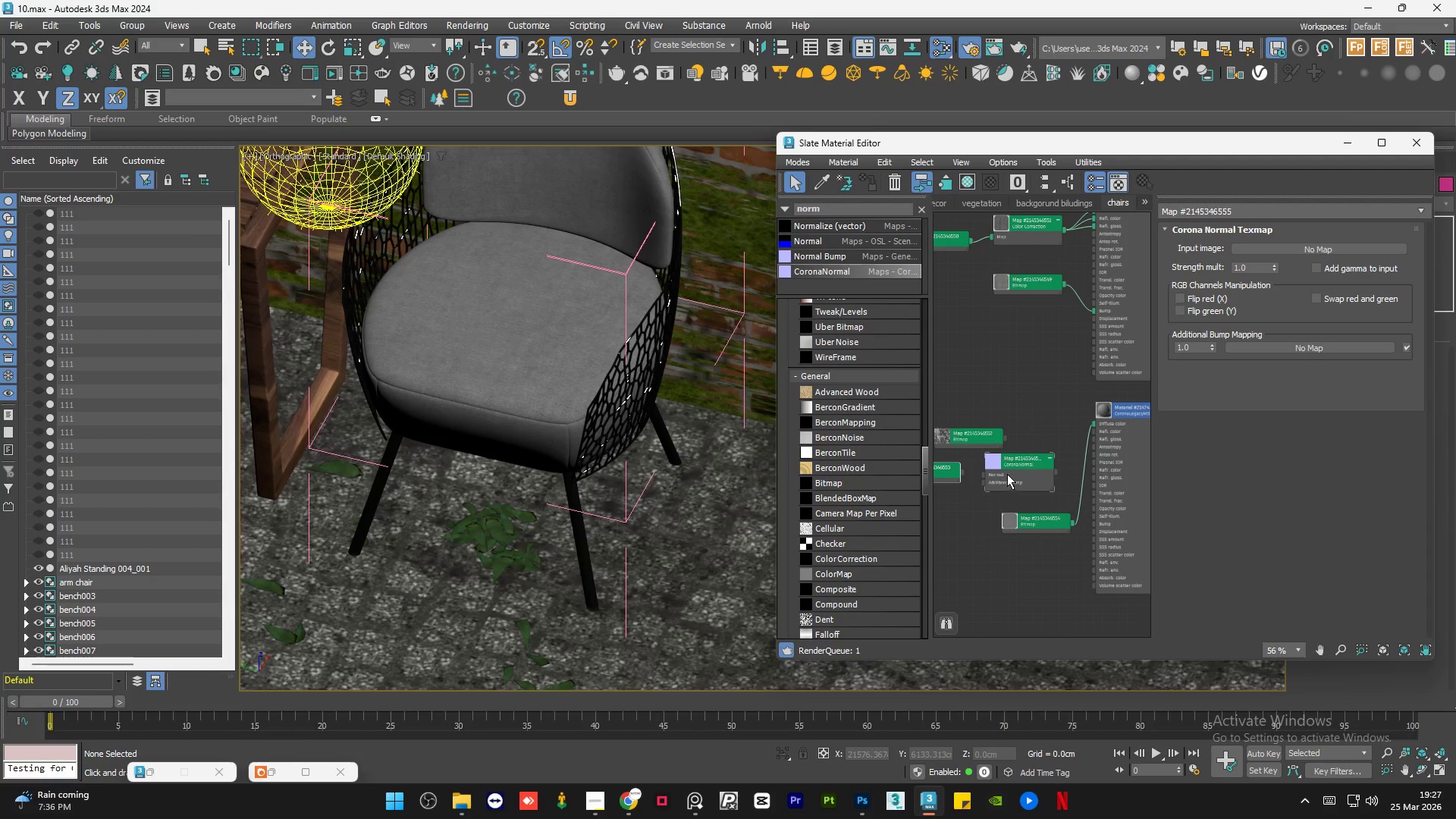 
scroll: coordinate [978, 472], scroll_direction: up, amount: 3.0
 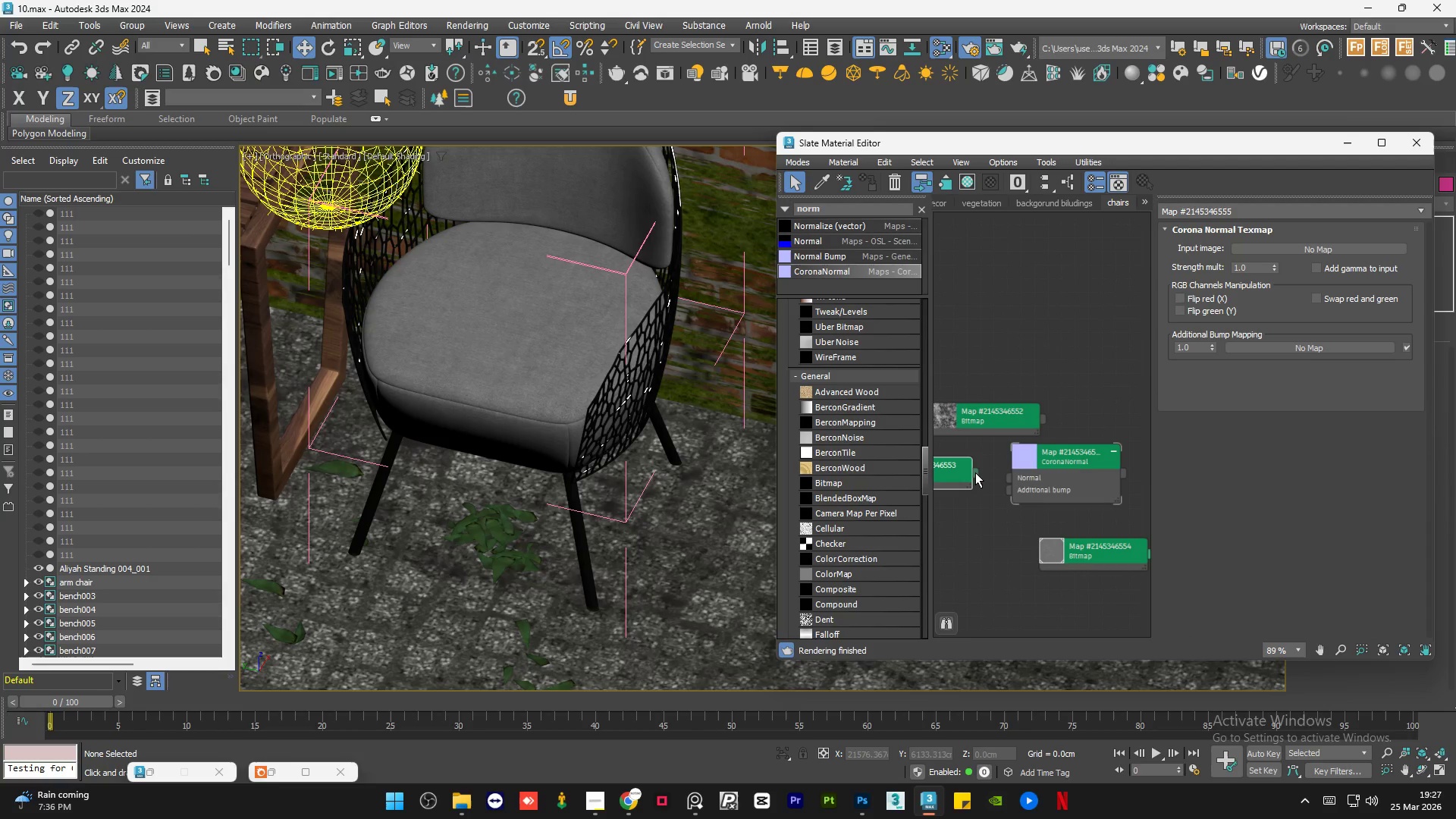 
left_click_drag(start_coordinate=[975, 472], to_coordinate=[1007, 478])
 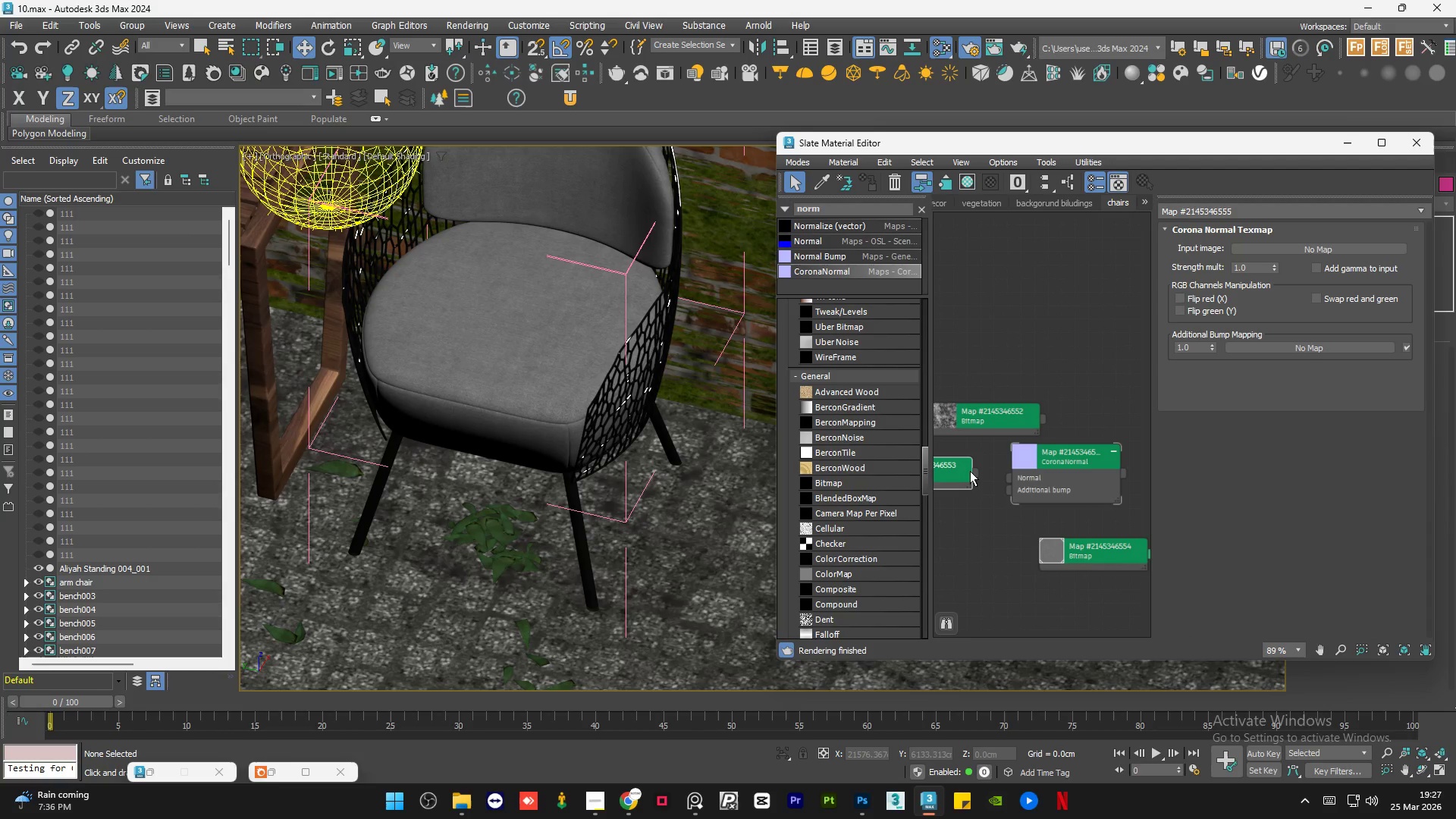 
left_click_drag(start_coordinate=[974, 471], to_coordinate=[1007, 479])
 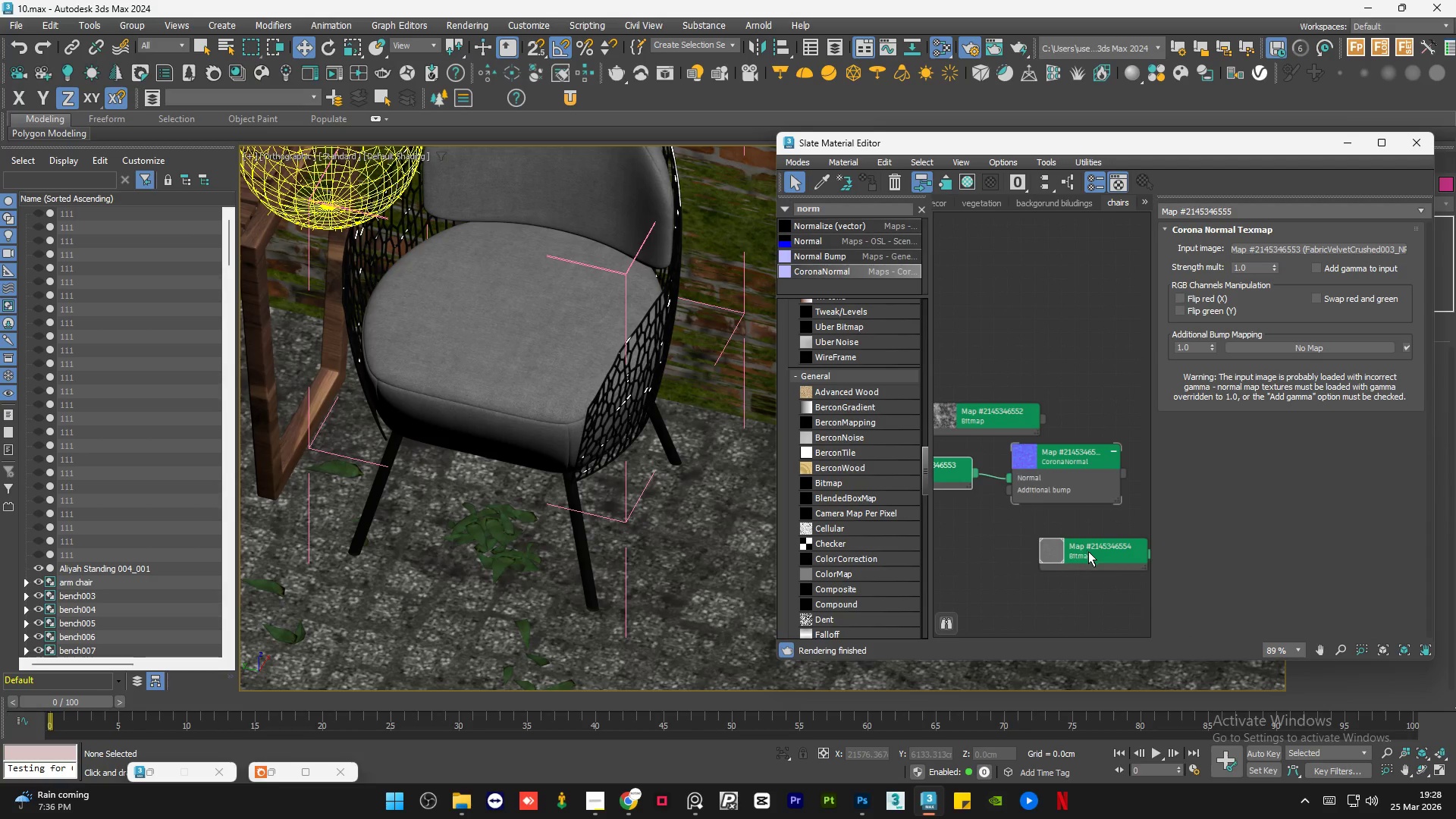 
left_click_drag(start_coordinate=[1088, 551], to_coordinate=[909, 519])
 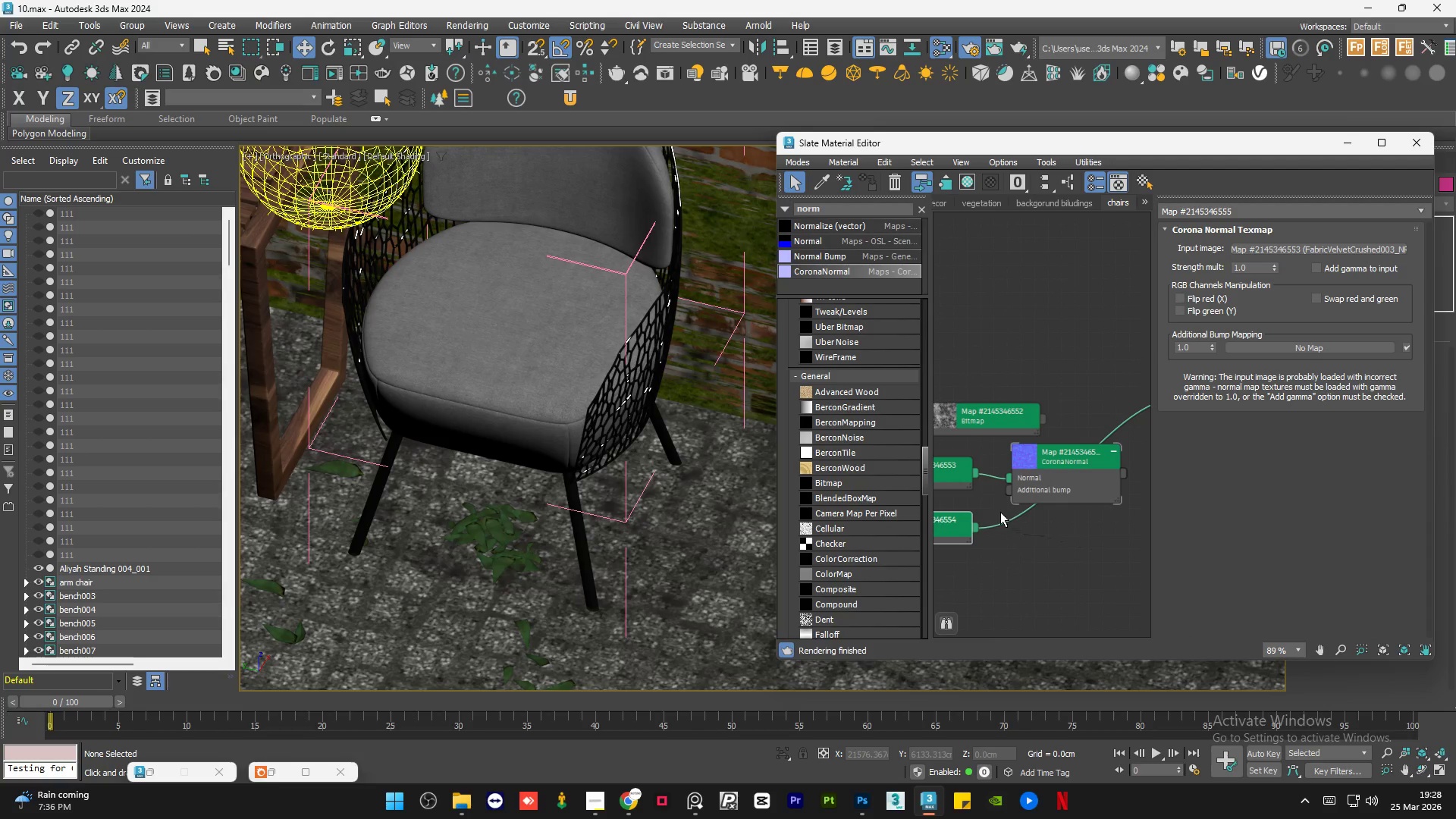 
scroll: coordinate [995, 513], scroll_direction: up, amount: 2.0
 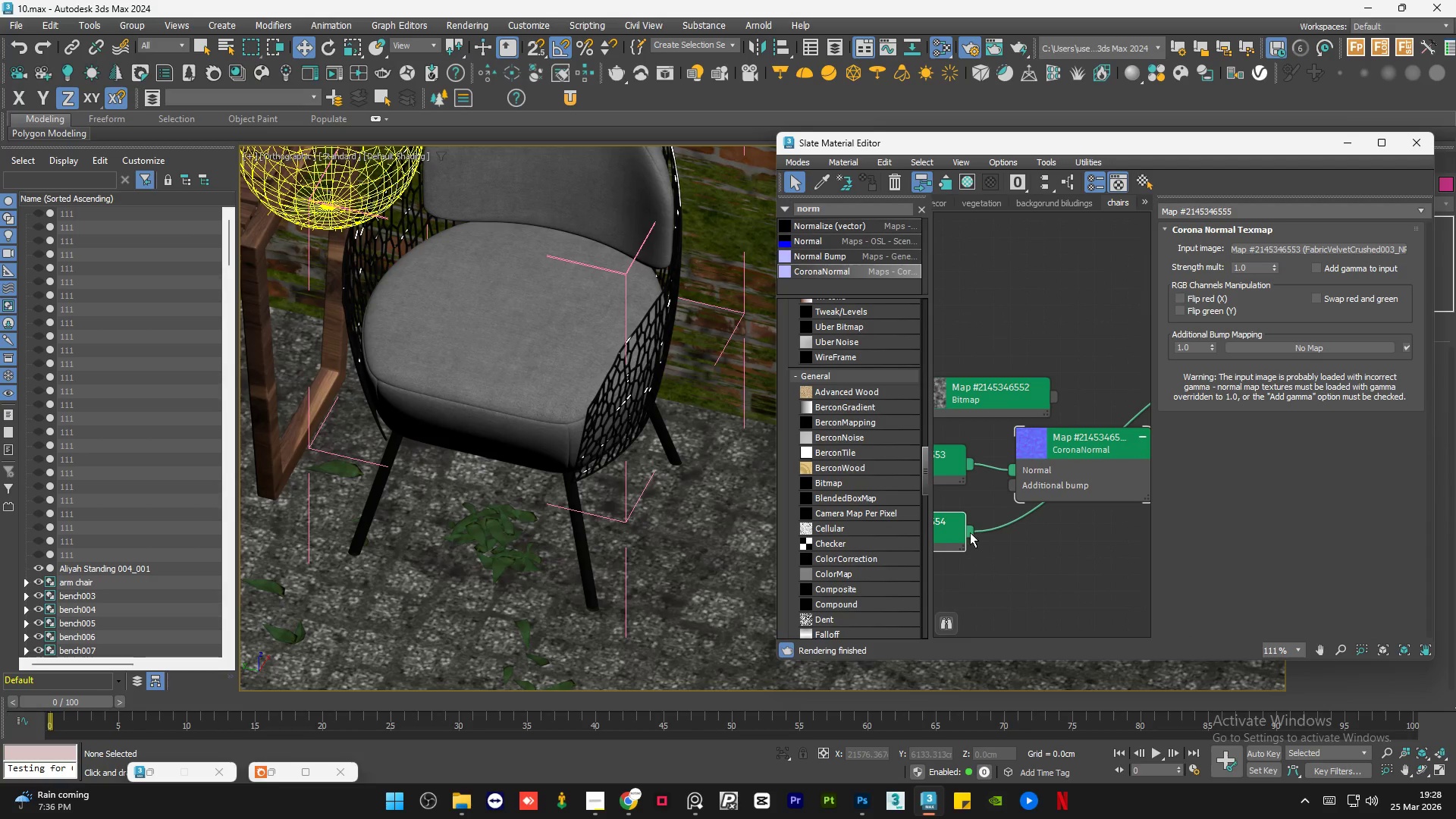 
left_click_drag(start_coordinate=[969, 530], to_coordinate=[1013, 488])
 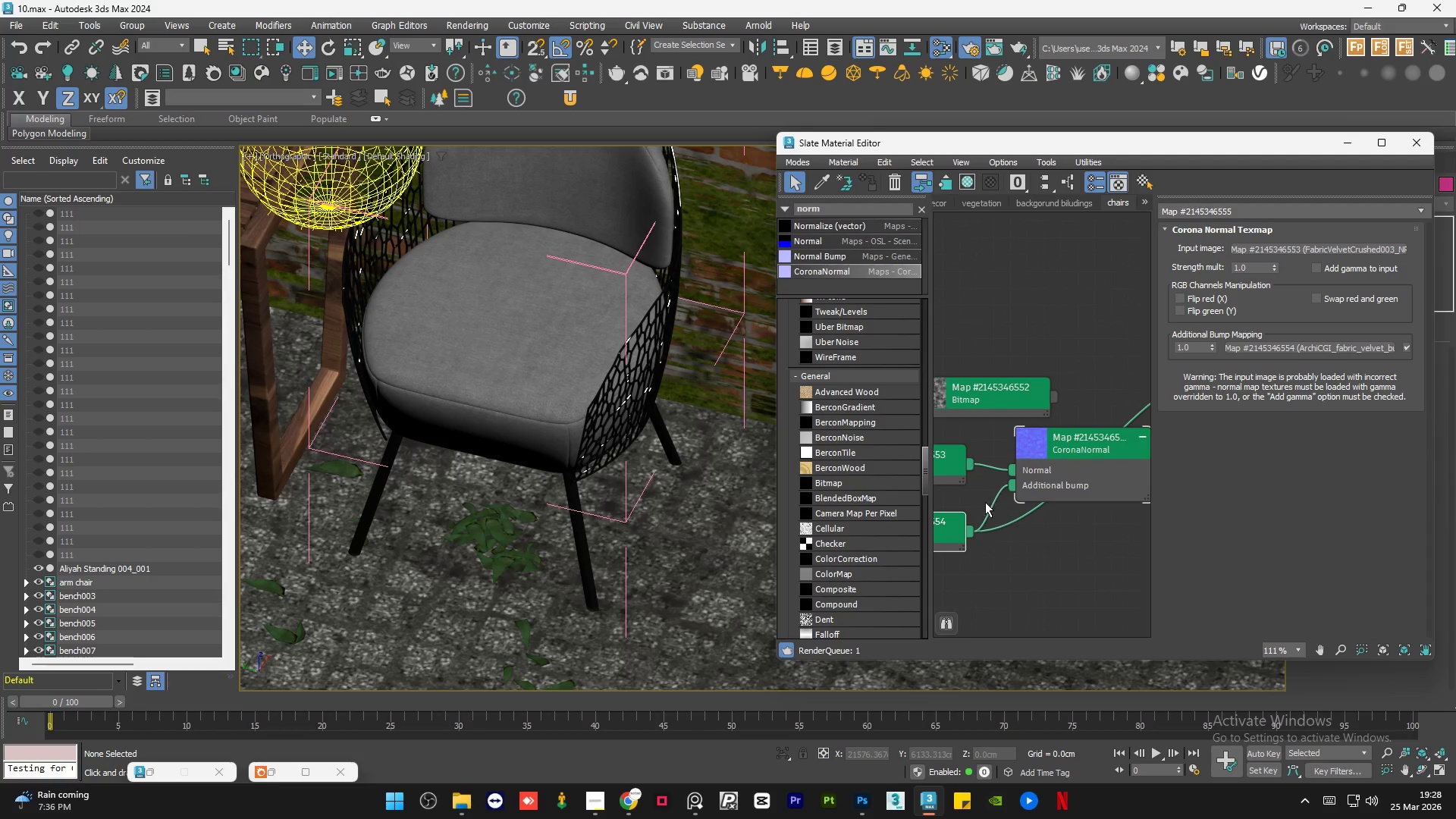 
left_click_drag(start_coordinate=[1047, 485], to_coordinate=[1052, 516])
 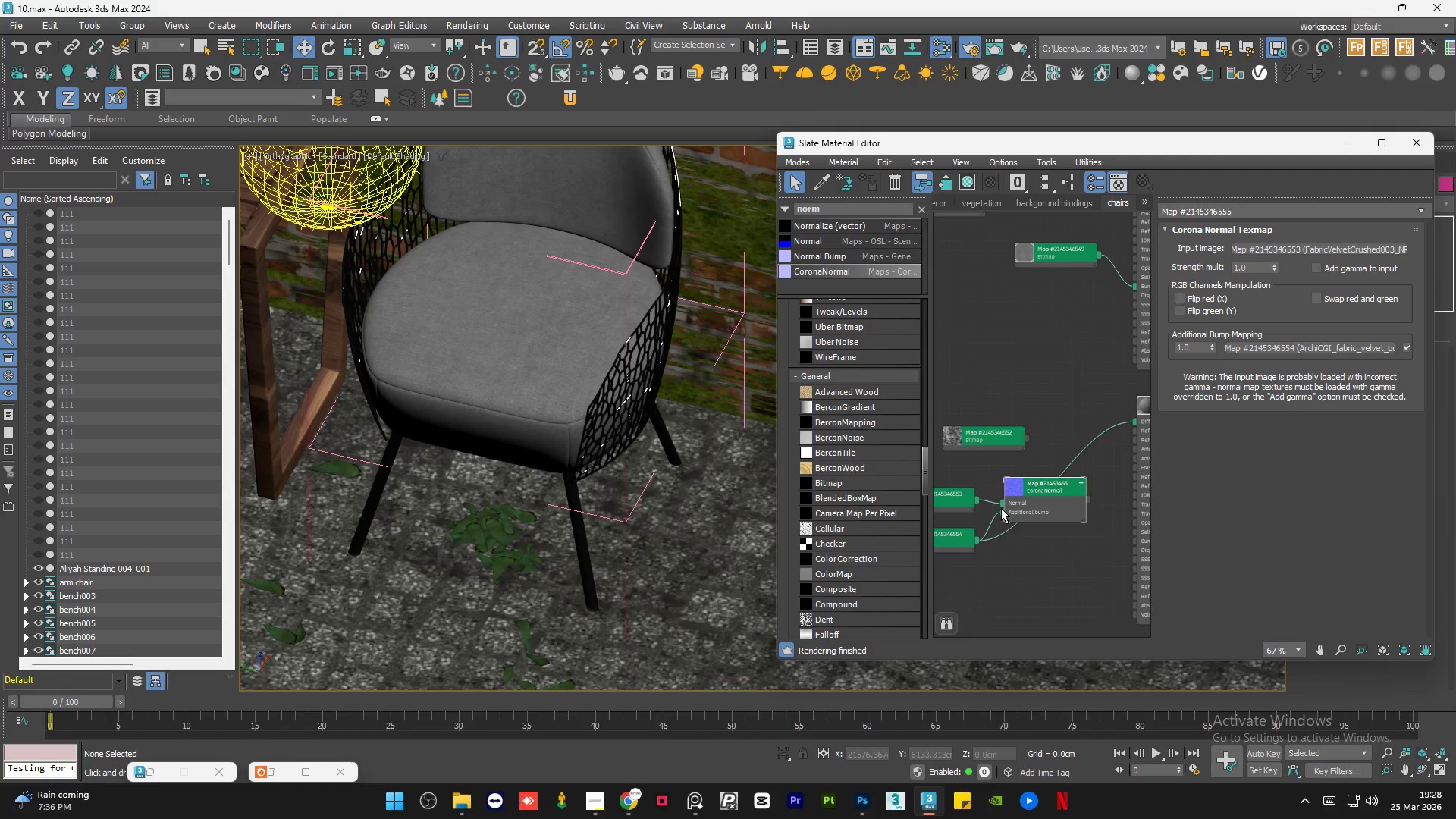 
scroll: coordinate [989, 503], scroll_direction: down, amount: 4.0
 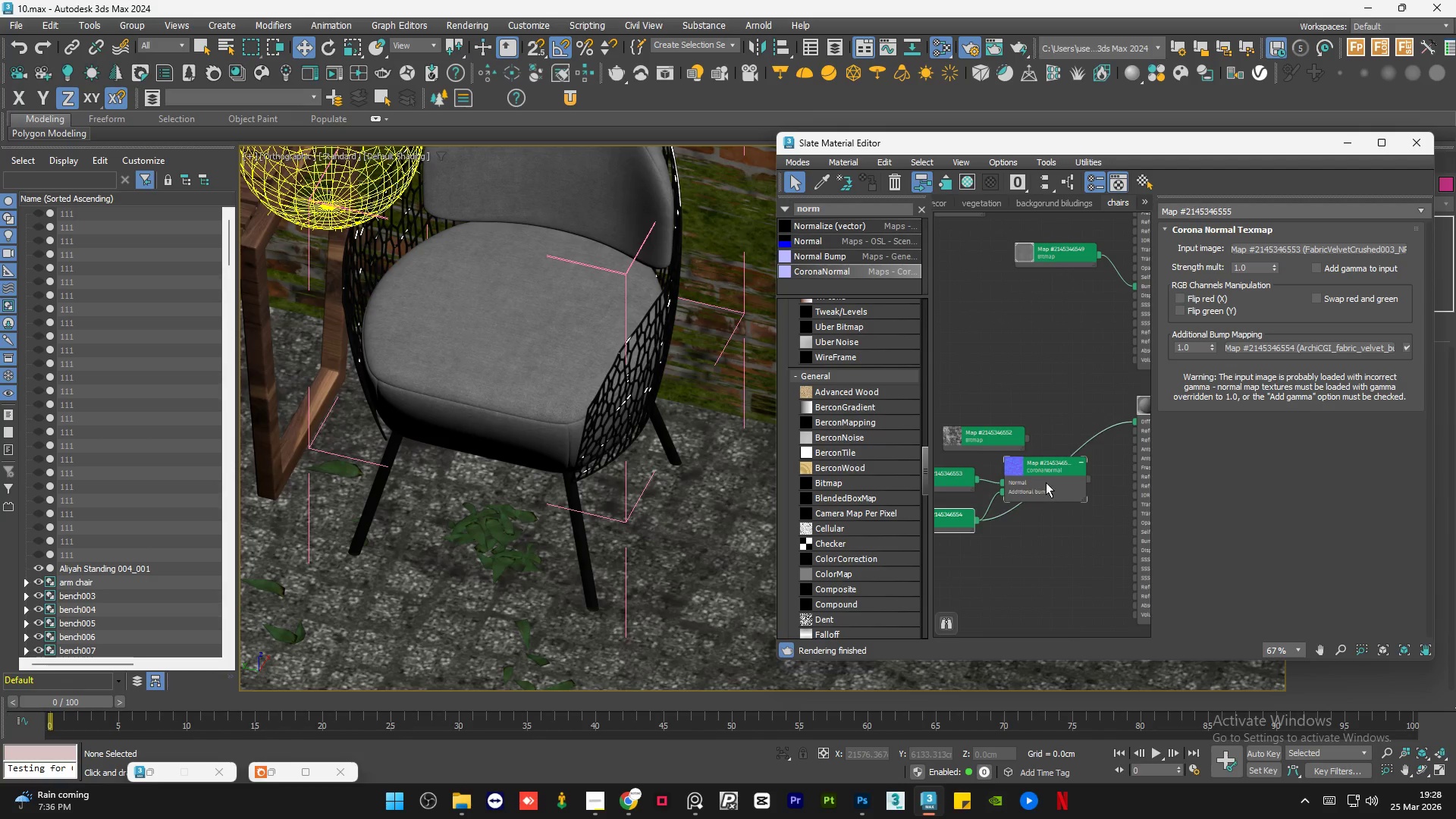 
left_click_drag(start_coordinate=[974, 488], to_coordinate=[1012, 541])
 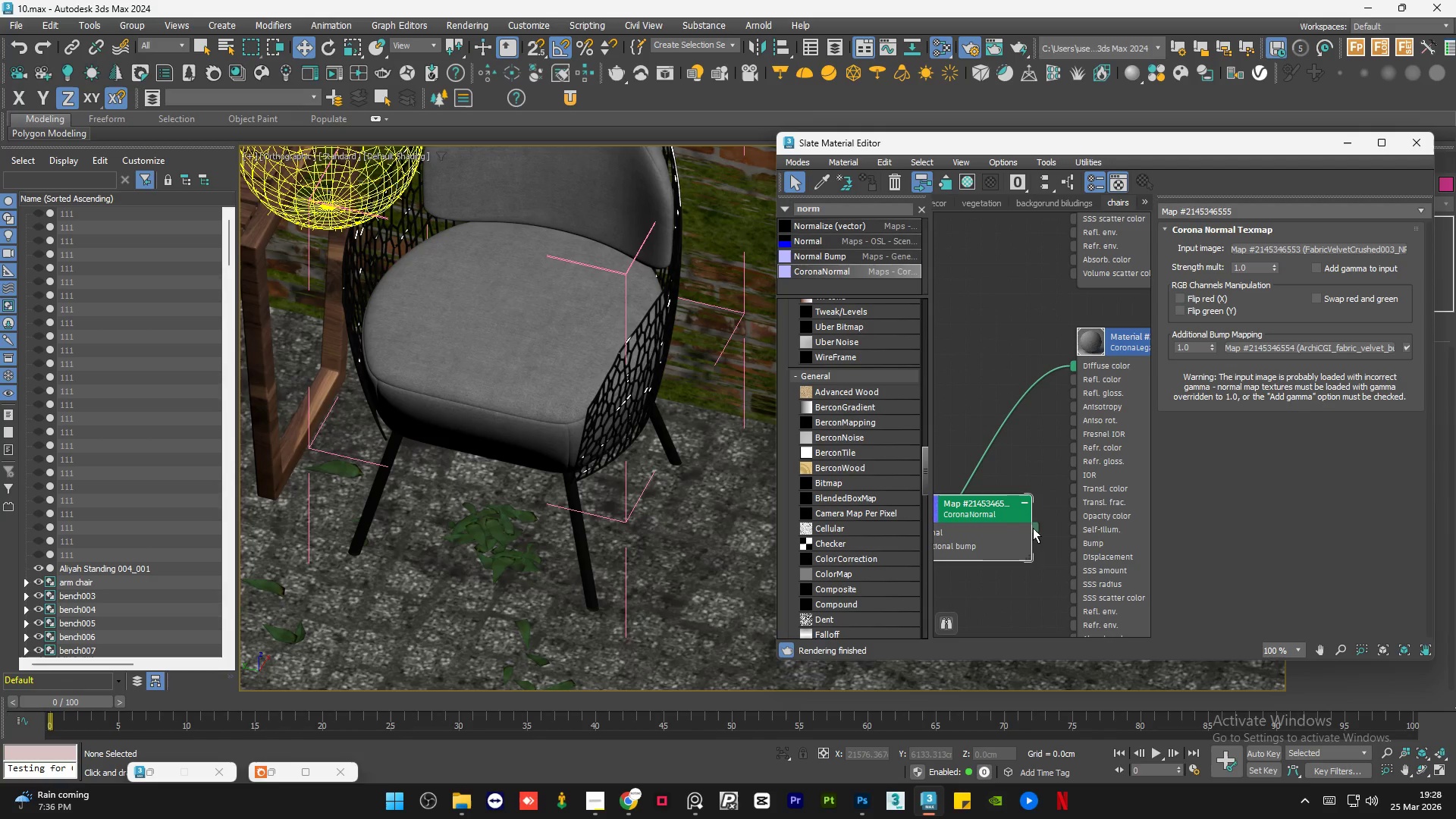 
scroll: coordinate [1110, 522], scroll_direction: up, amount: 3.0
 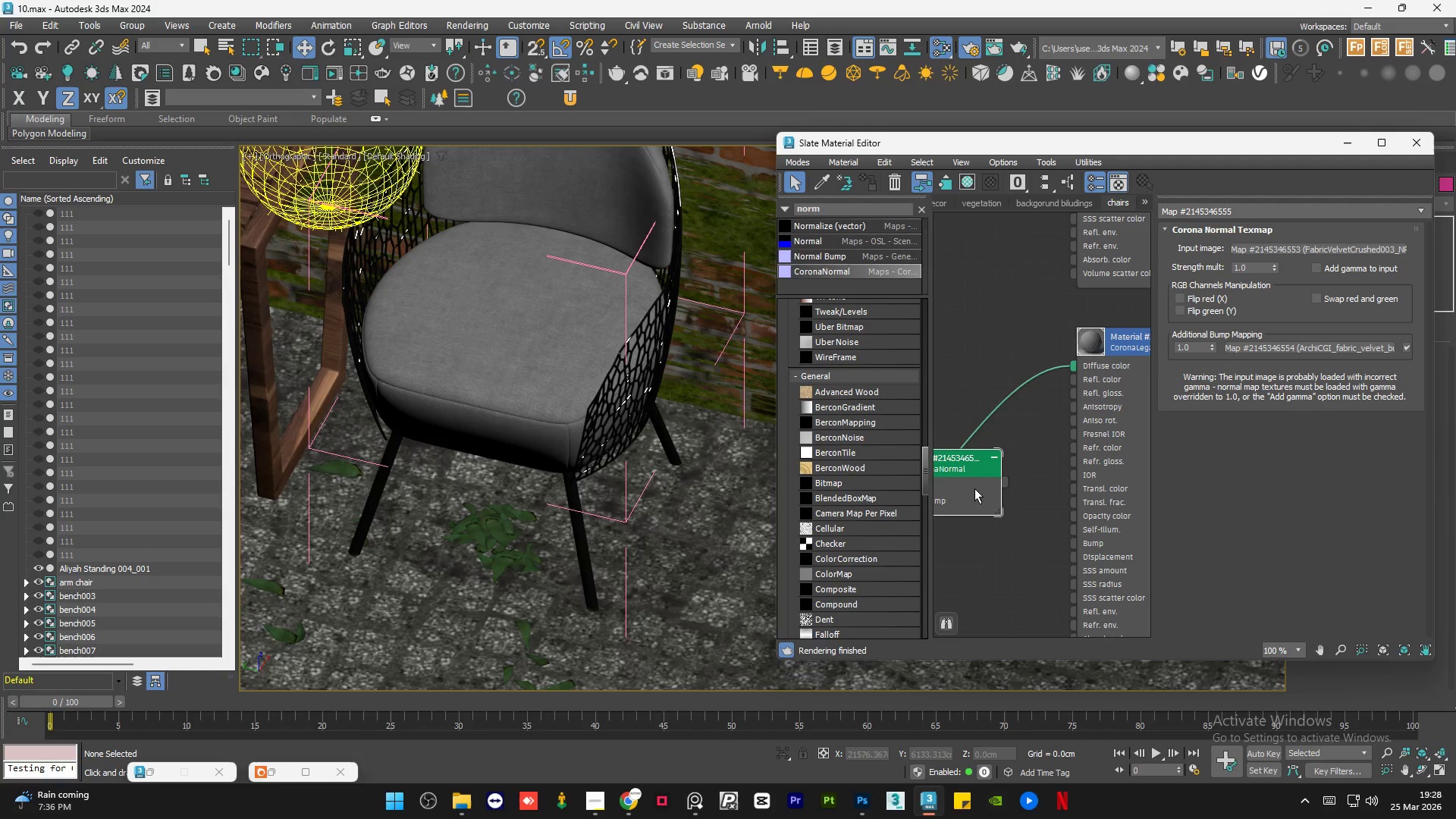 
left_click_drag(start_coordinate=[1034, 527], to_coordinate=[1072, 541])
 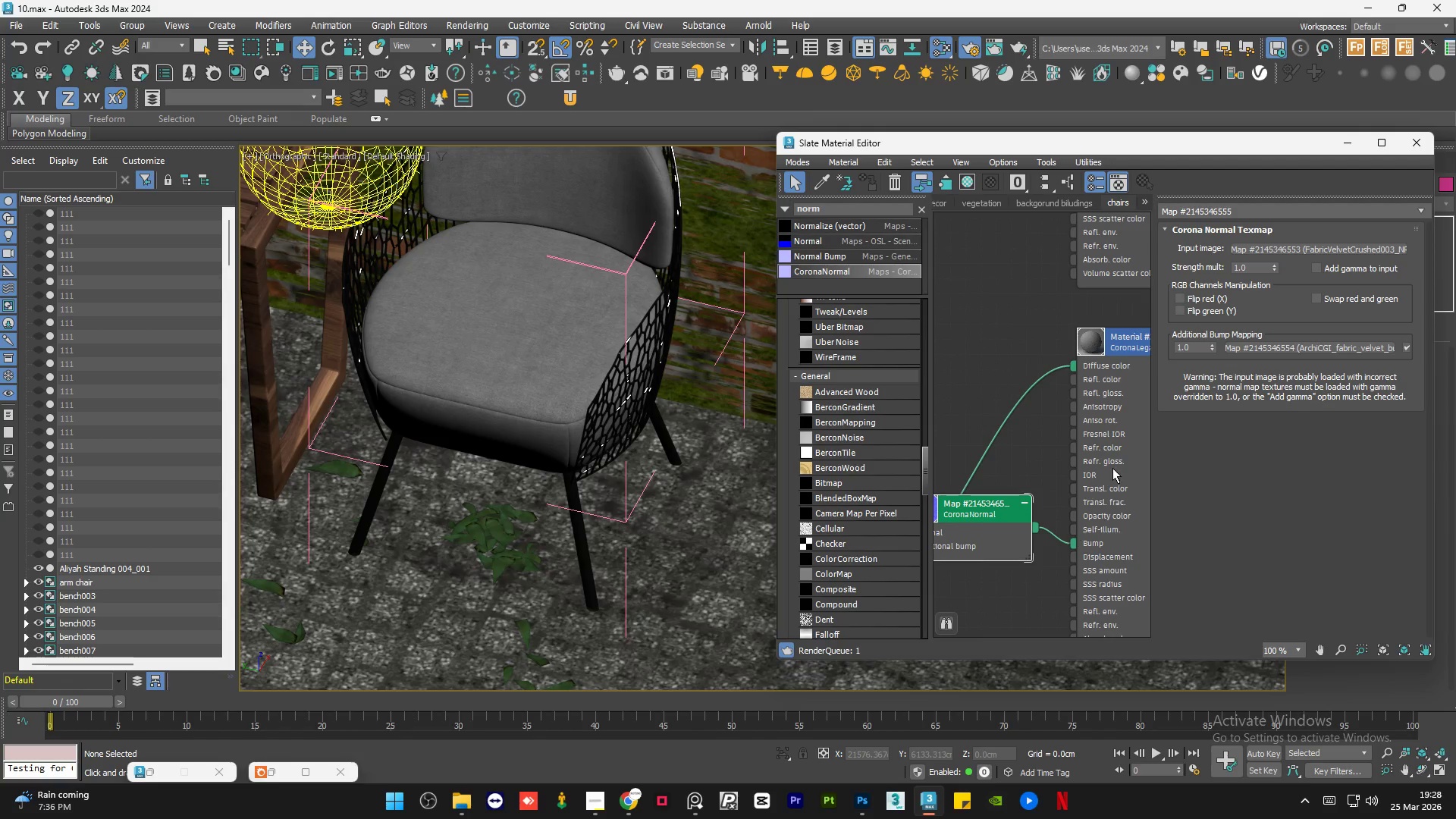 
left_click_drag(start_coordinate=[1041, 499], to_coordinate=[1043, 508])
 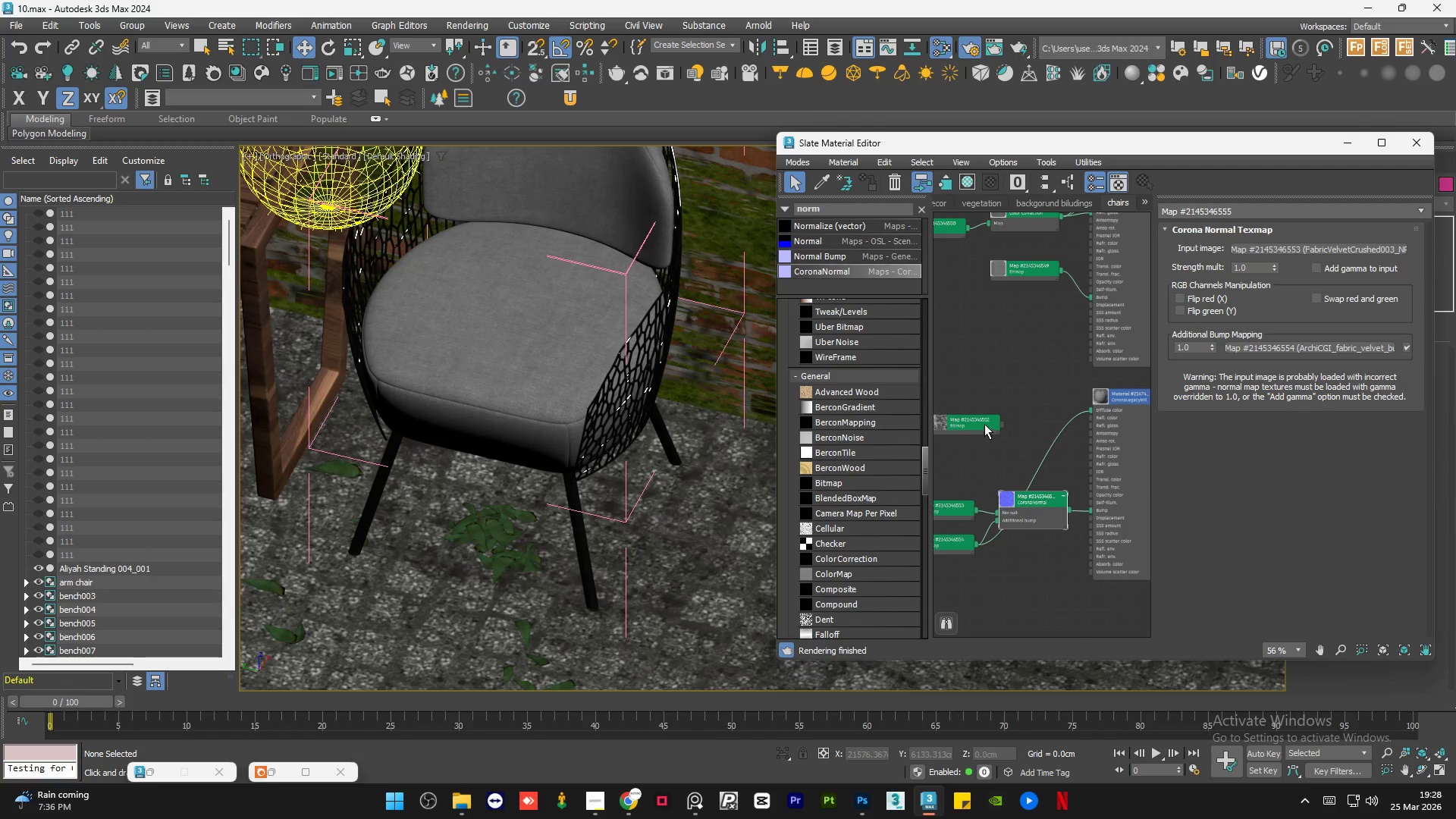 
scroll: coordinate [1112, 468], scroll_direction: down, amount: 4.0
 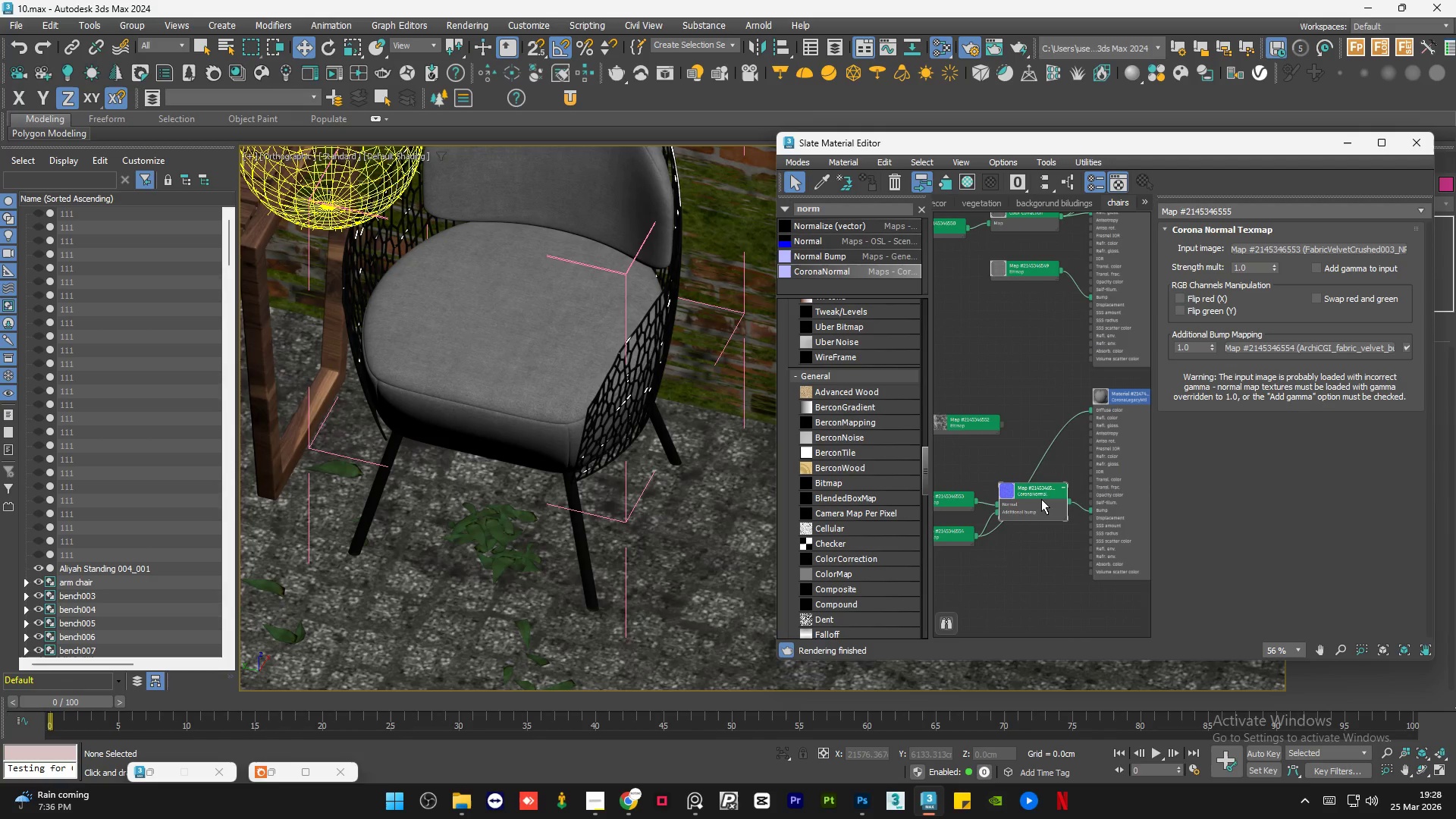 
left_click_drag(start_coordinate=[984, 424], to_coordinate=[1012, 427])
 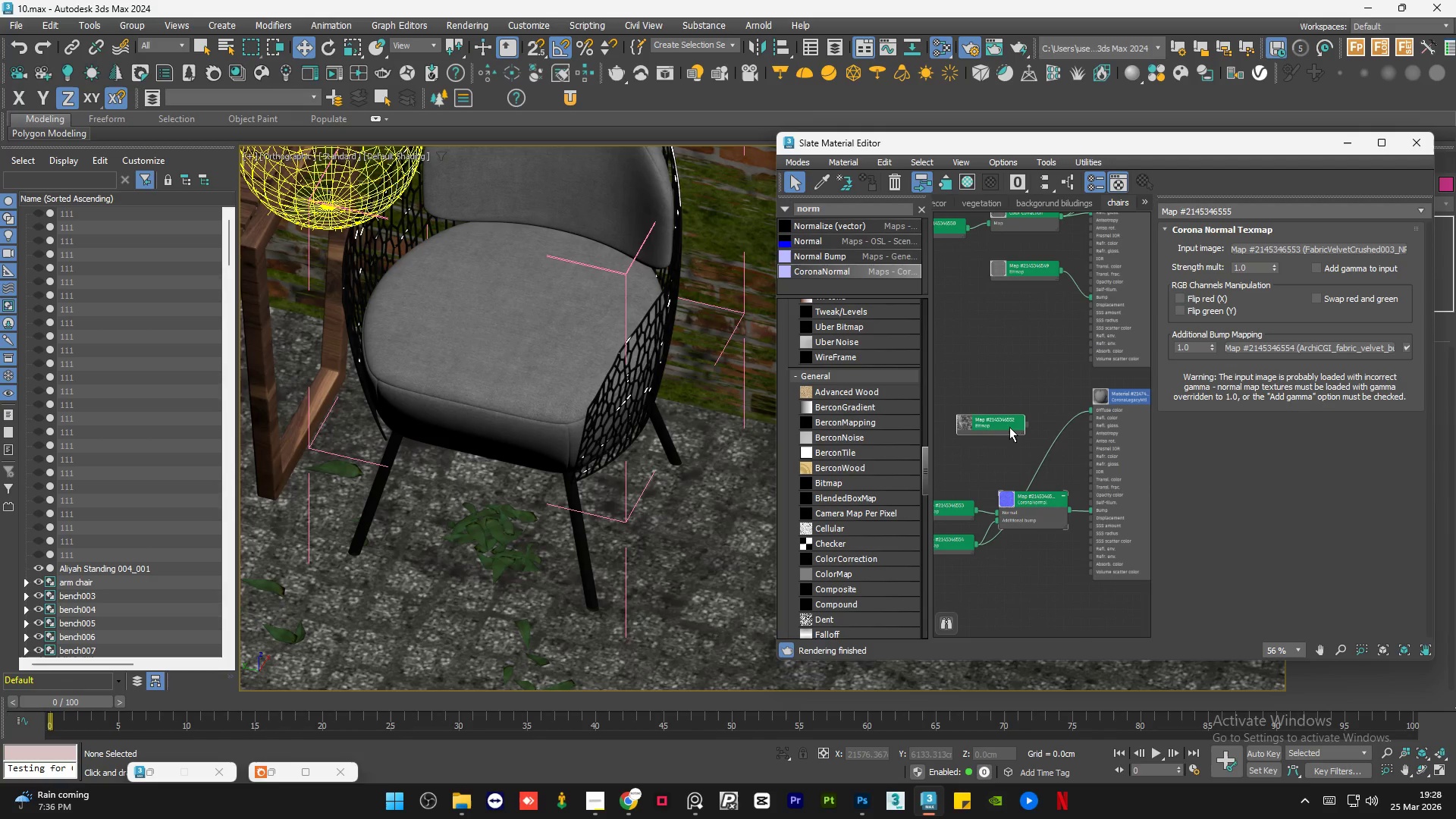 
left_click_drag(start_coordinate=[1009, 427], to_coordinate=[946, 416])
 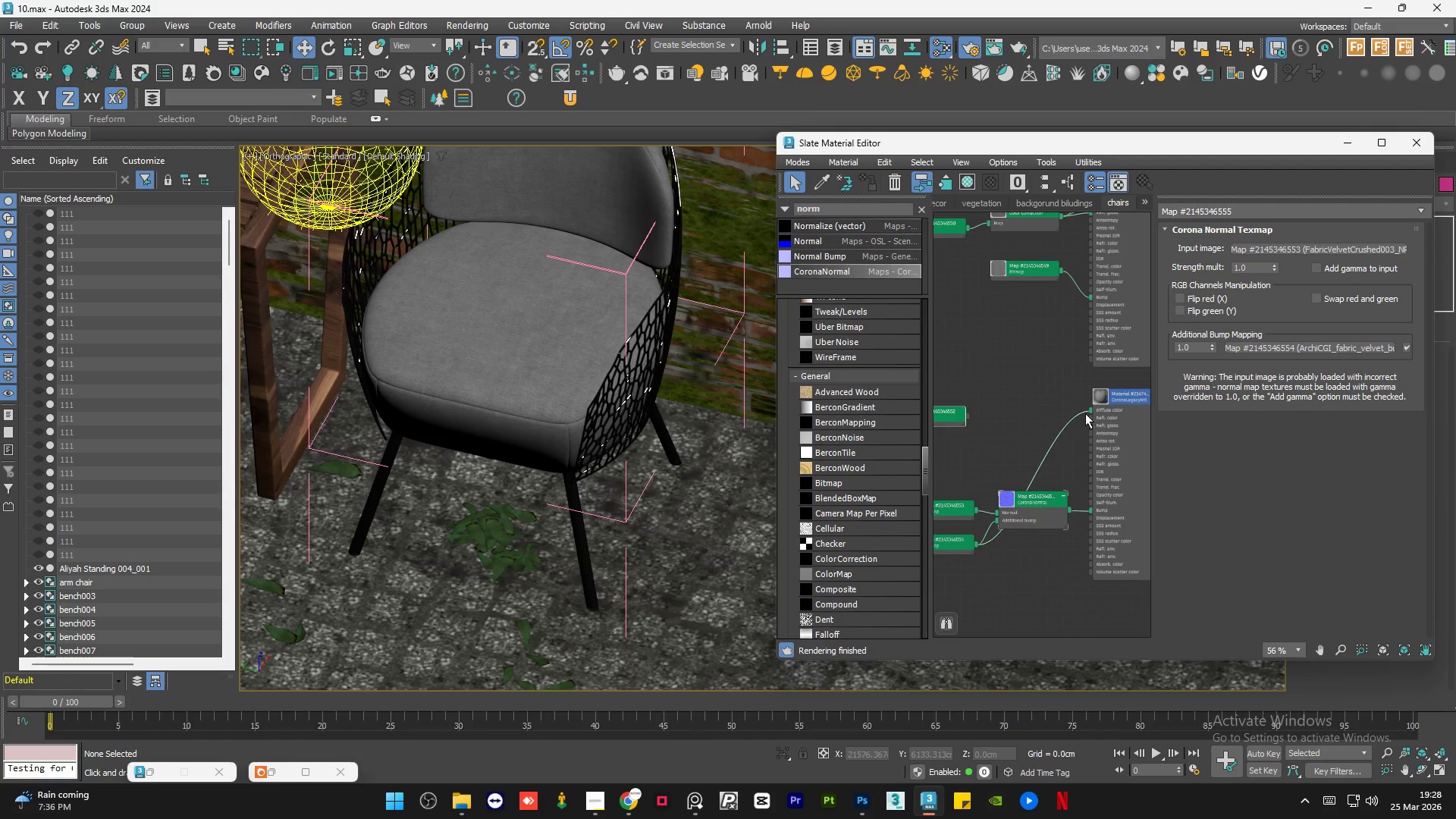 
scroll: coordinate [859, 492], scroll_direction: down, amount: 4.0
 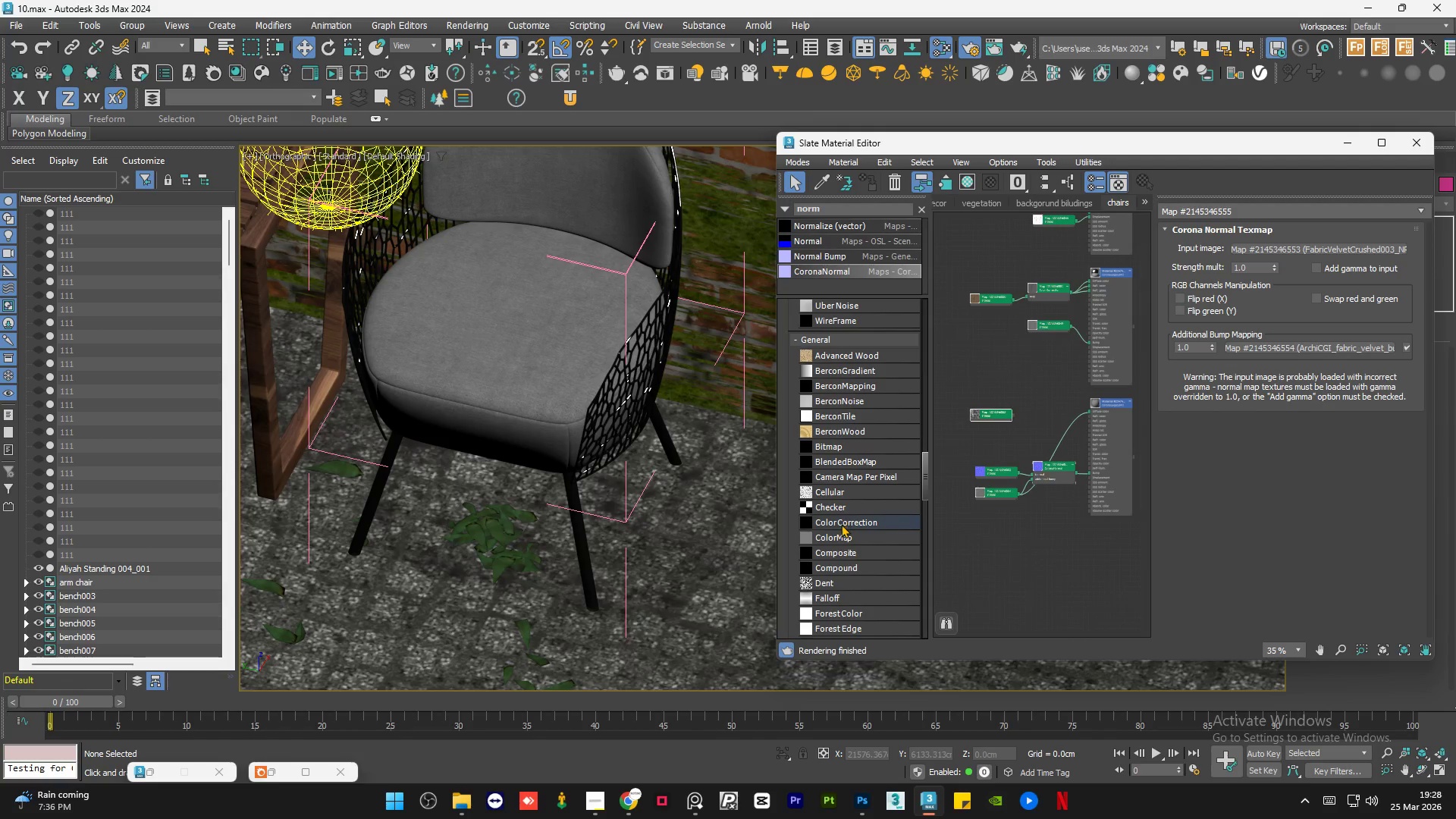 
left_click_drag(start_coordinate=[841, 523], to_coordinate=[1053, 413])
 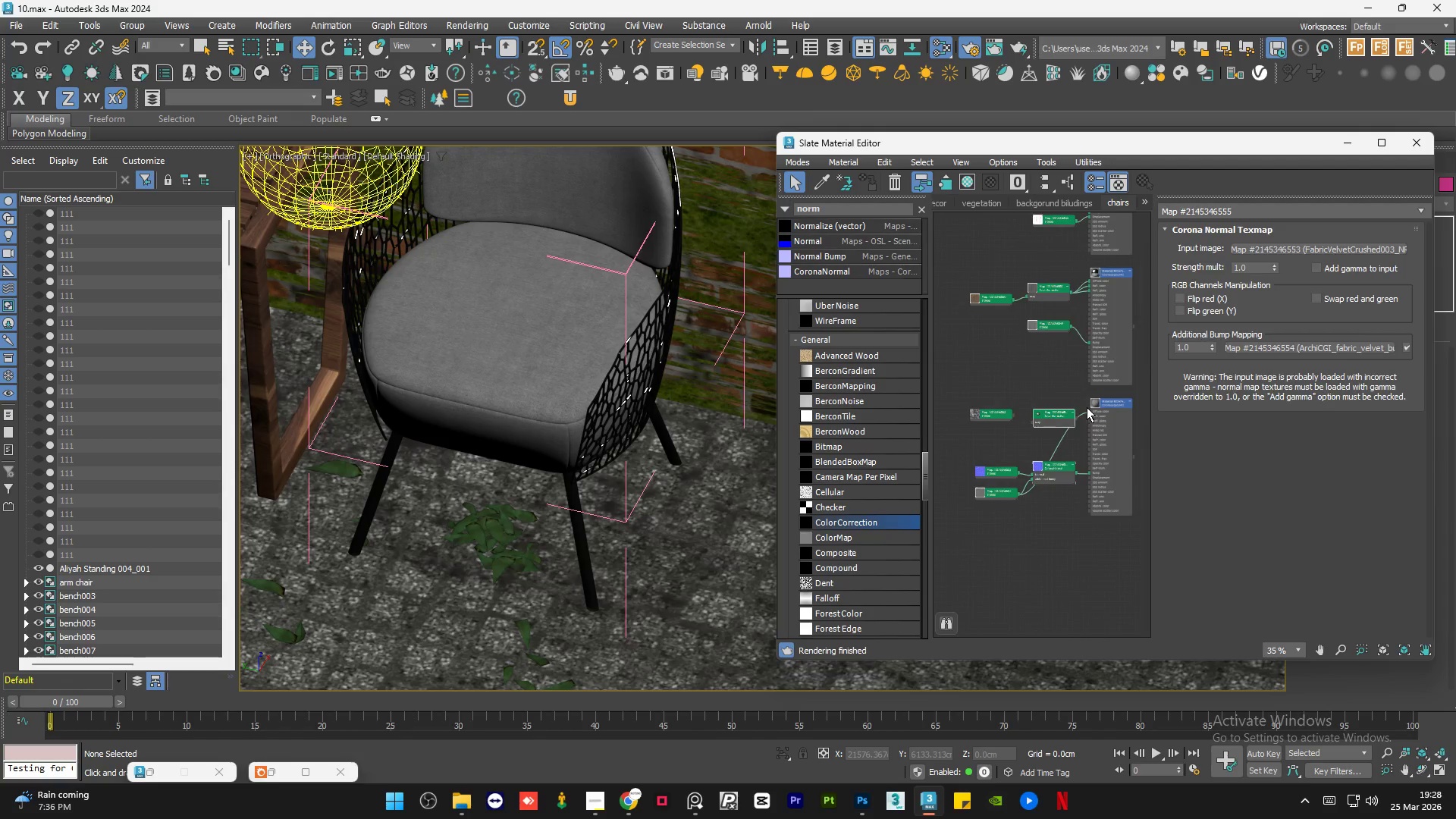 
scroll: coordinate [1086, 407], scroll_direction: up, amount: 5.0
 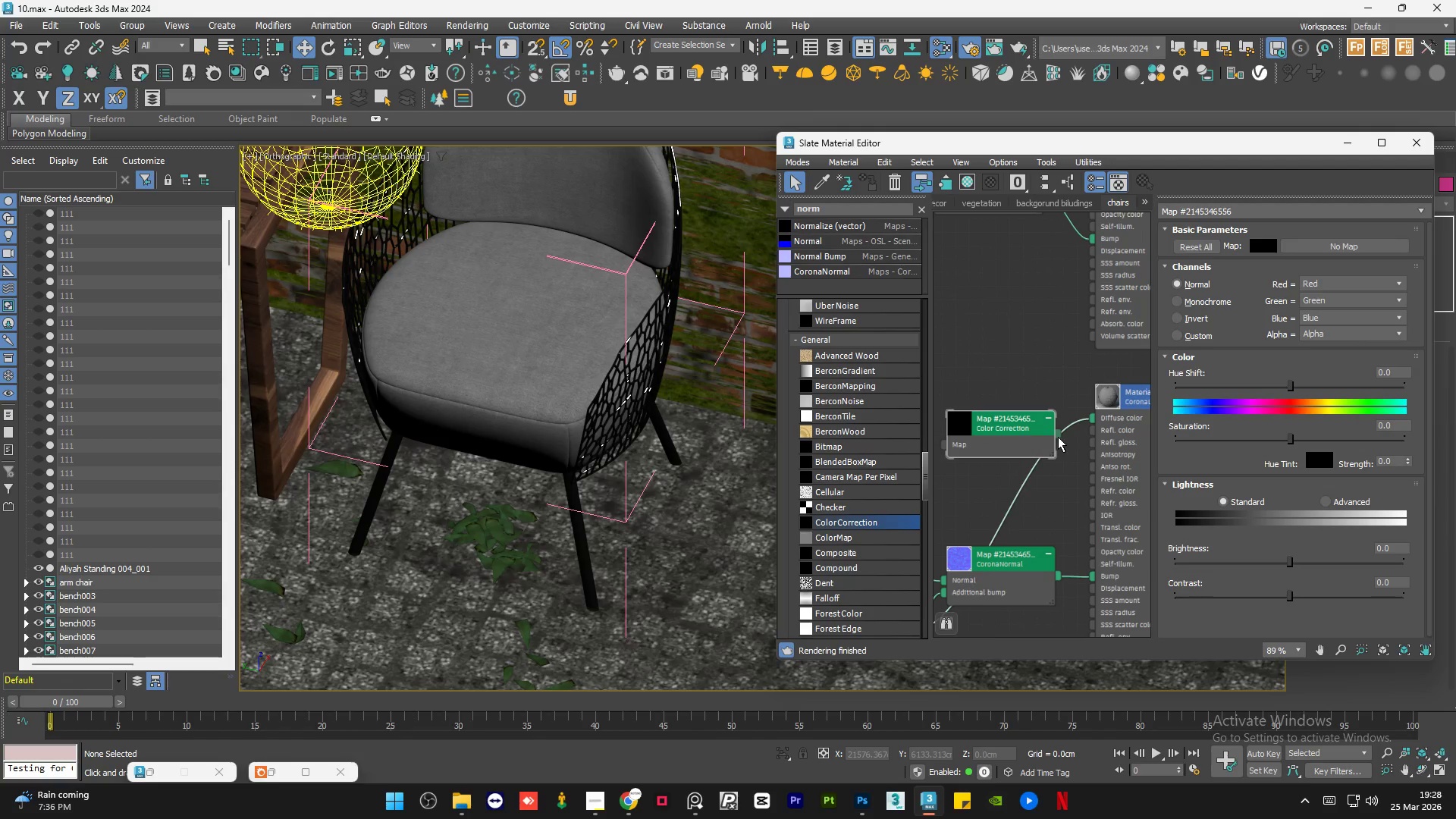 
left_click_drag(start_coordinate=[1058, 436], to_coordinate=[1091, 419])
 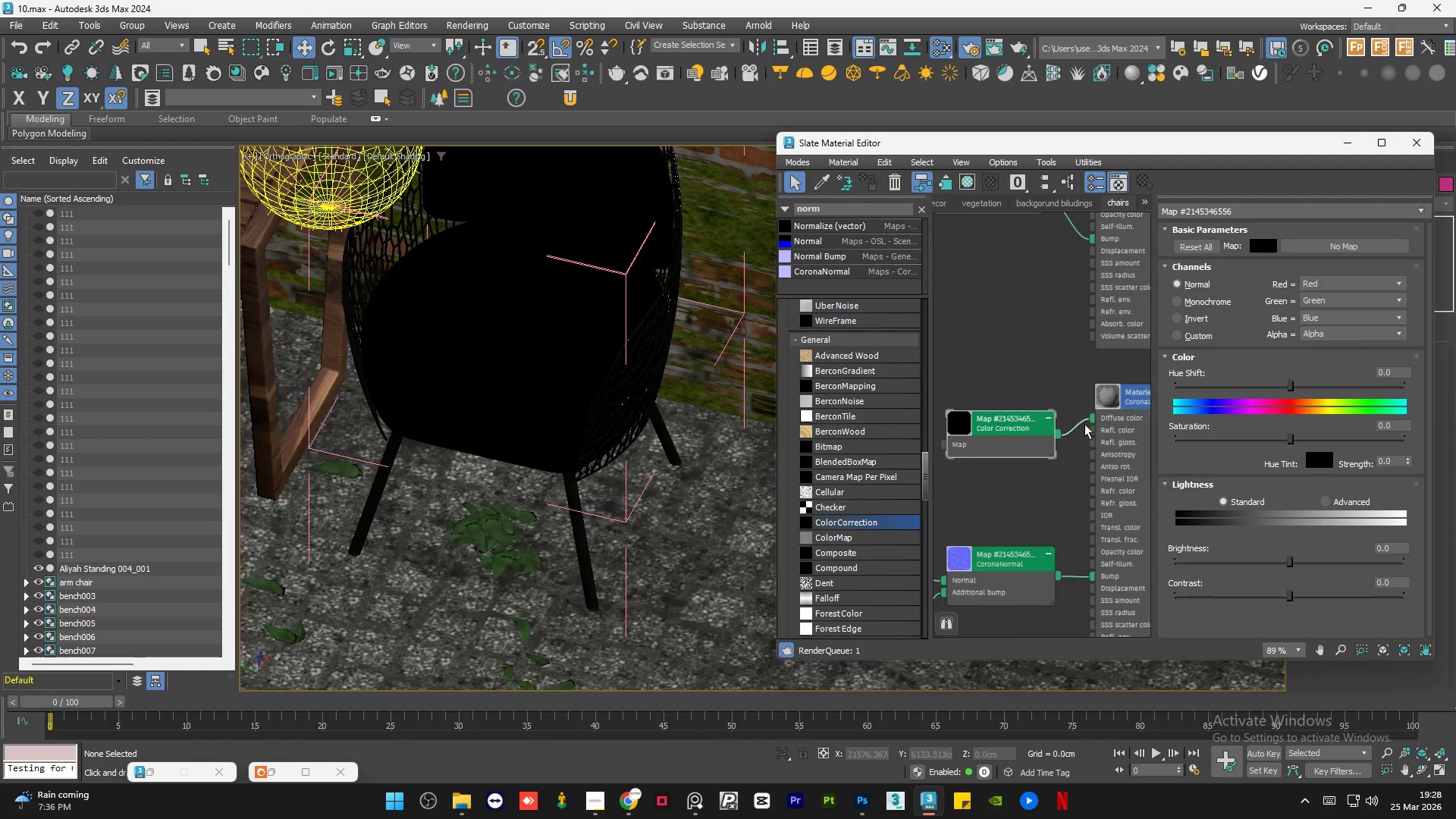 
left_click_drag(start_coordinate=[1039, 434], to_coordinate=[1031, 421])
 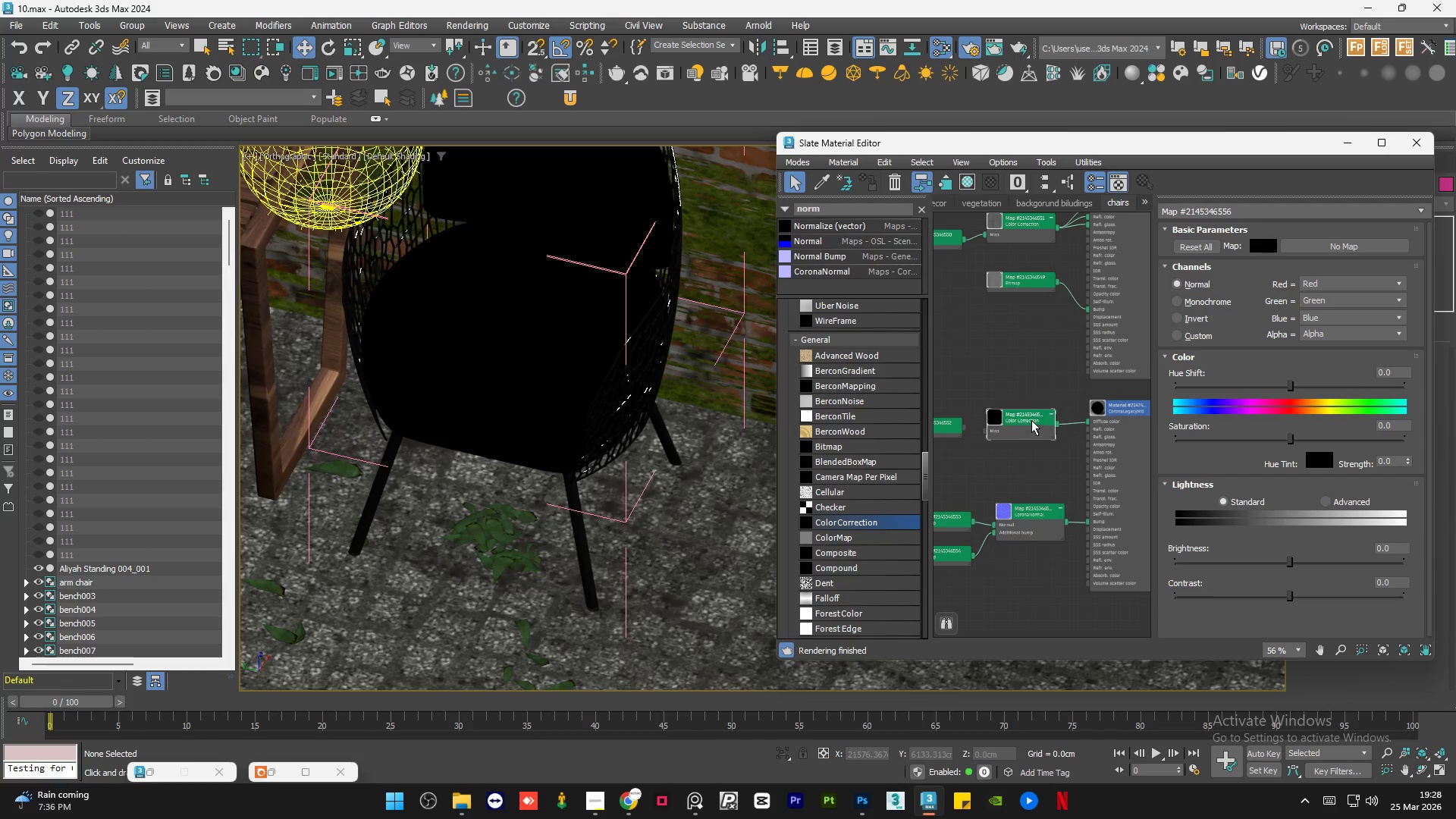 
scroll: coordinate [1072, 432], scroll_direction: down, amount: 3.0
 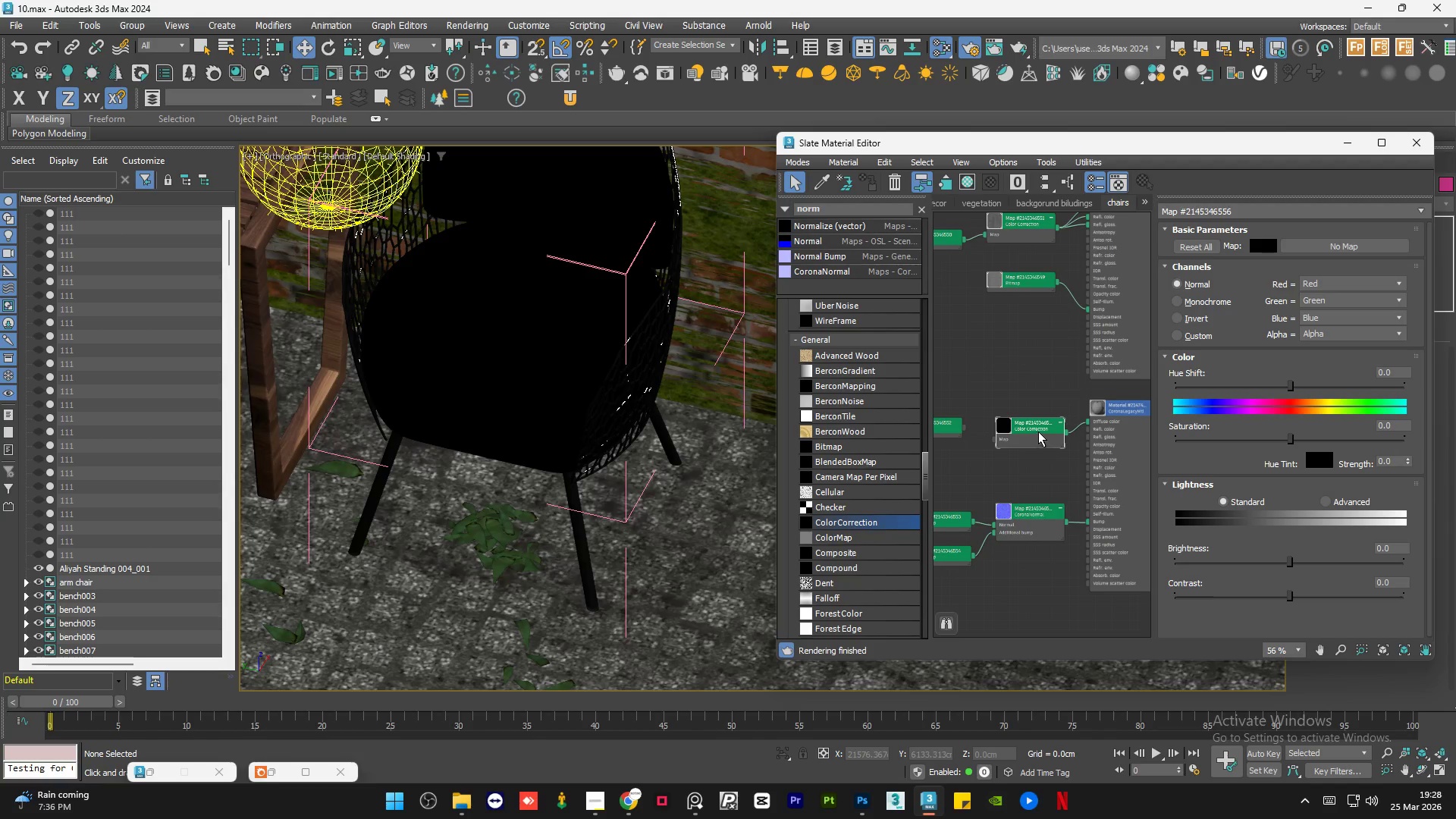 
double_click([1031, 419])
 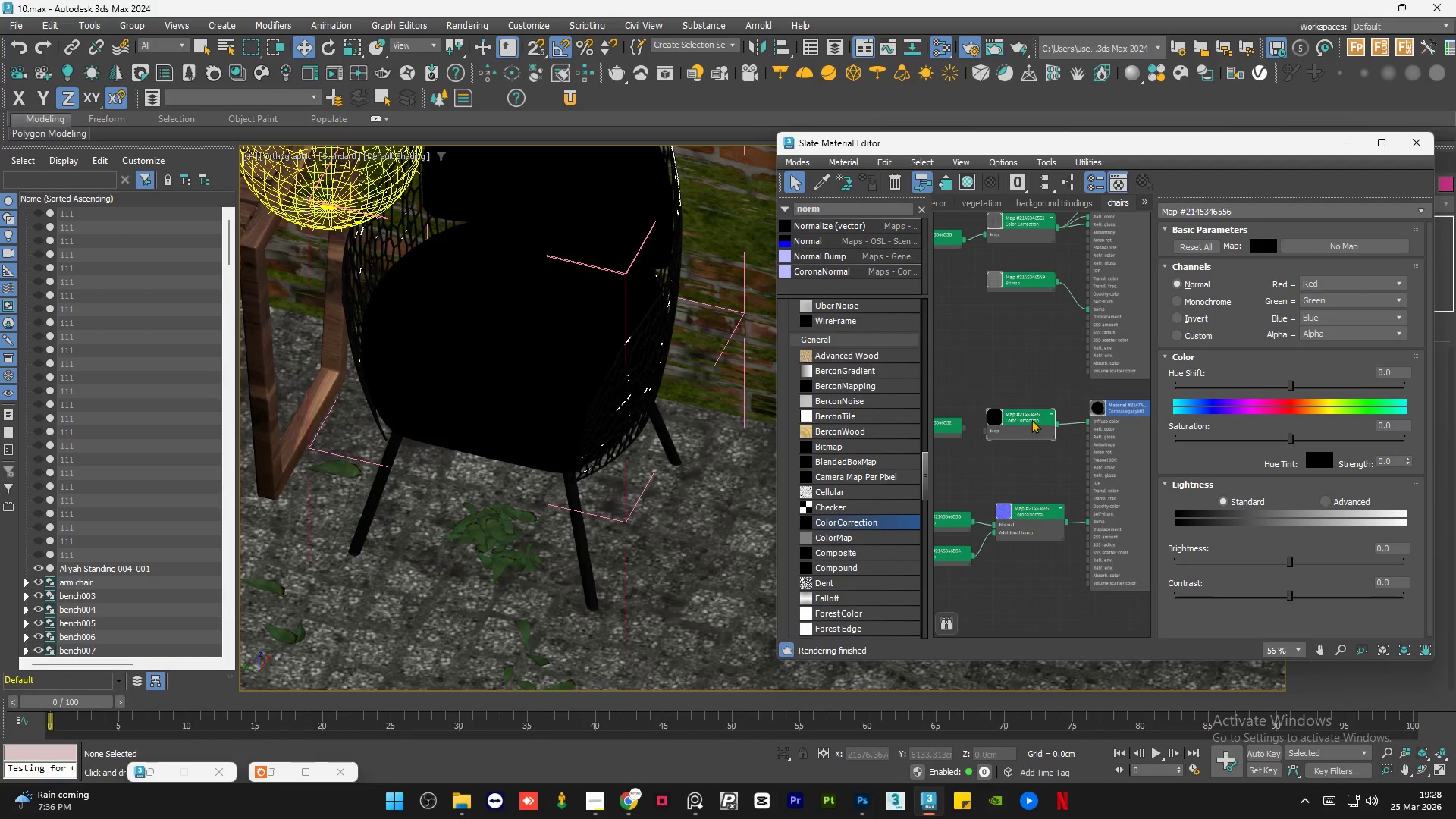 
triple_click([1031, 419])
 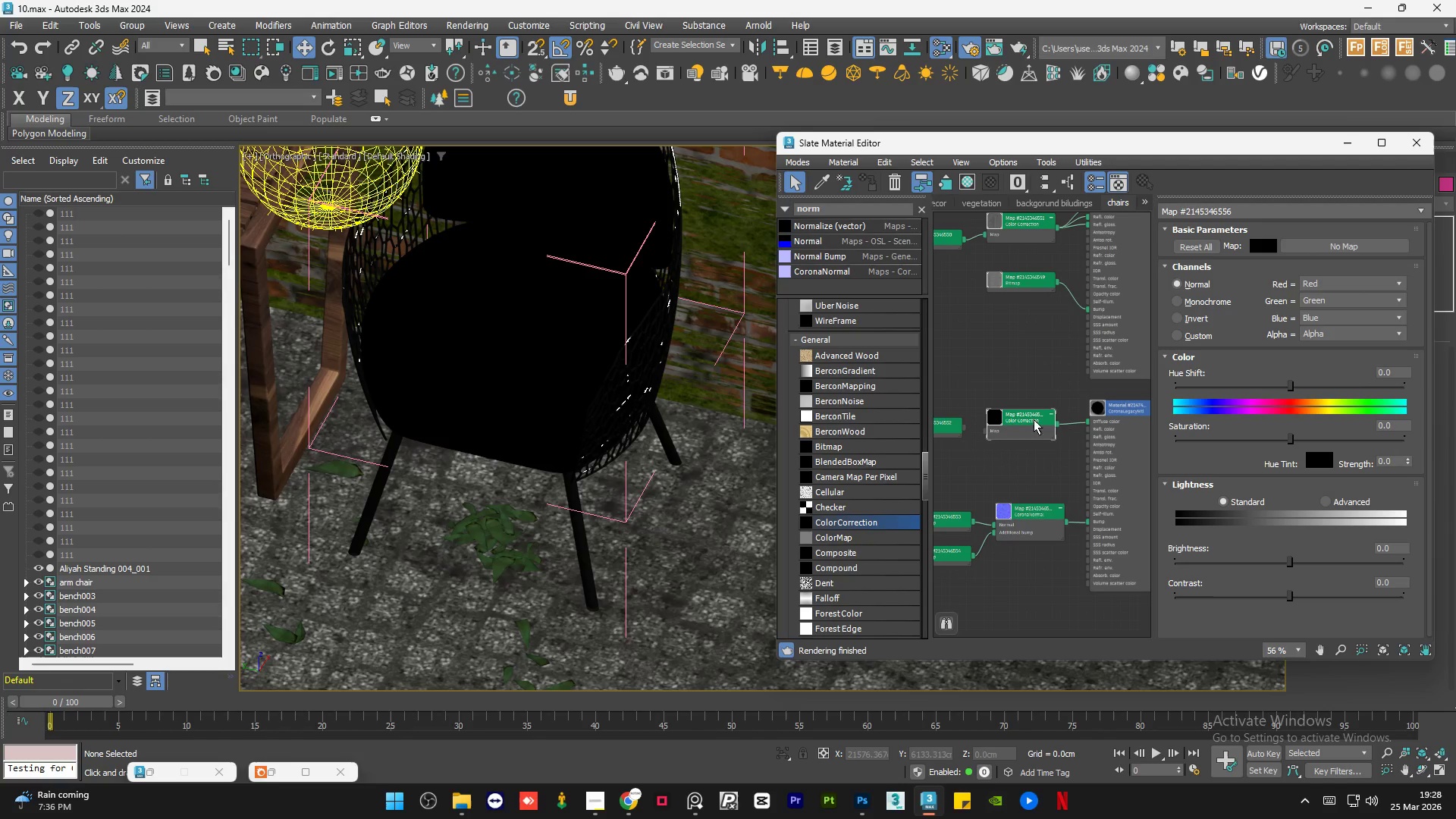 
left_click([1033, 419])
 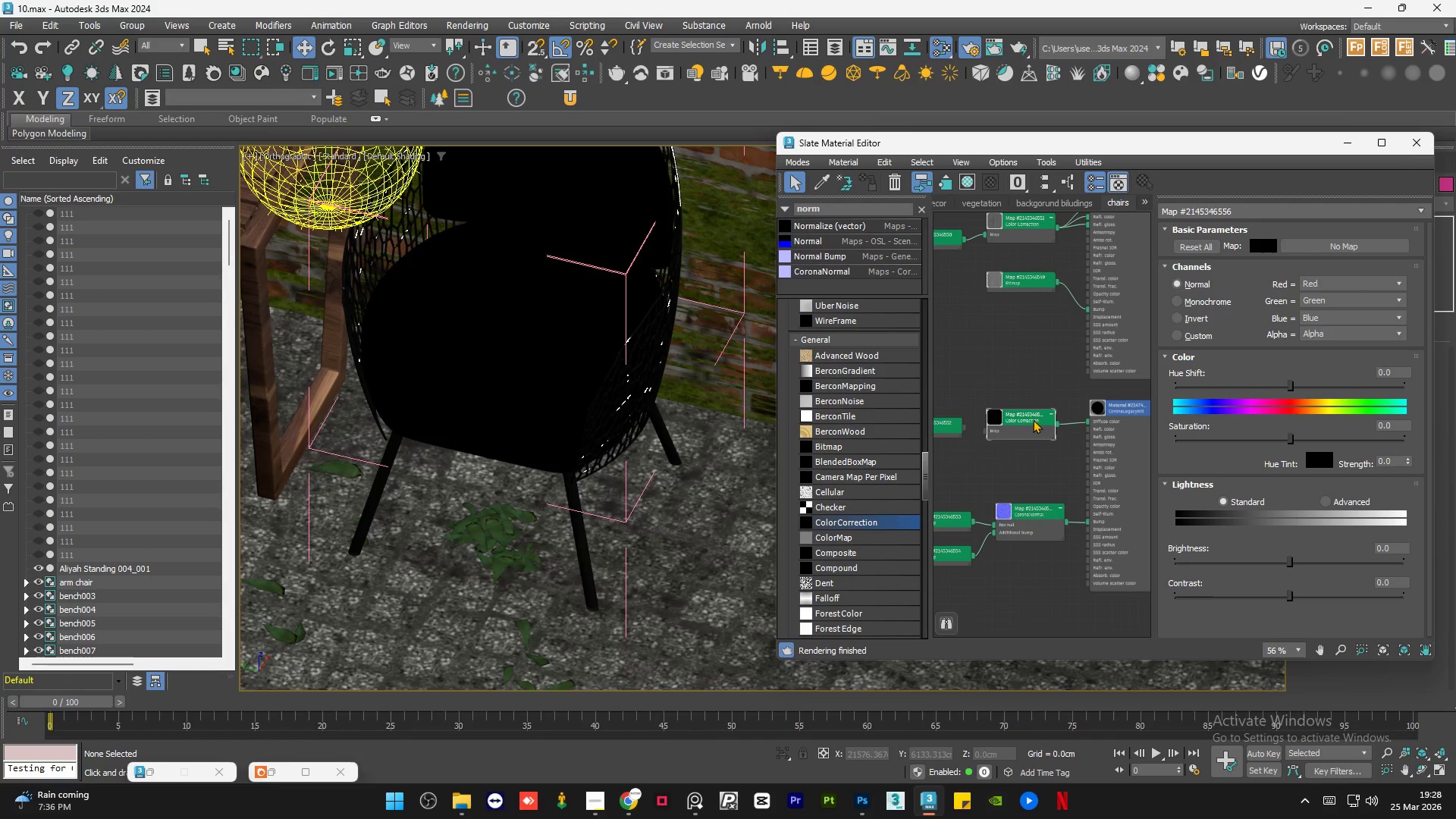 
key(Delete)
 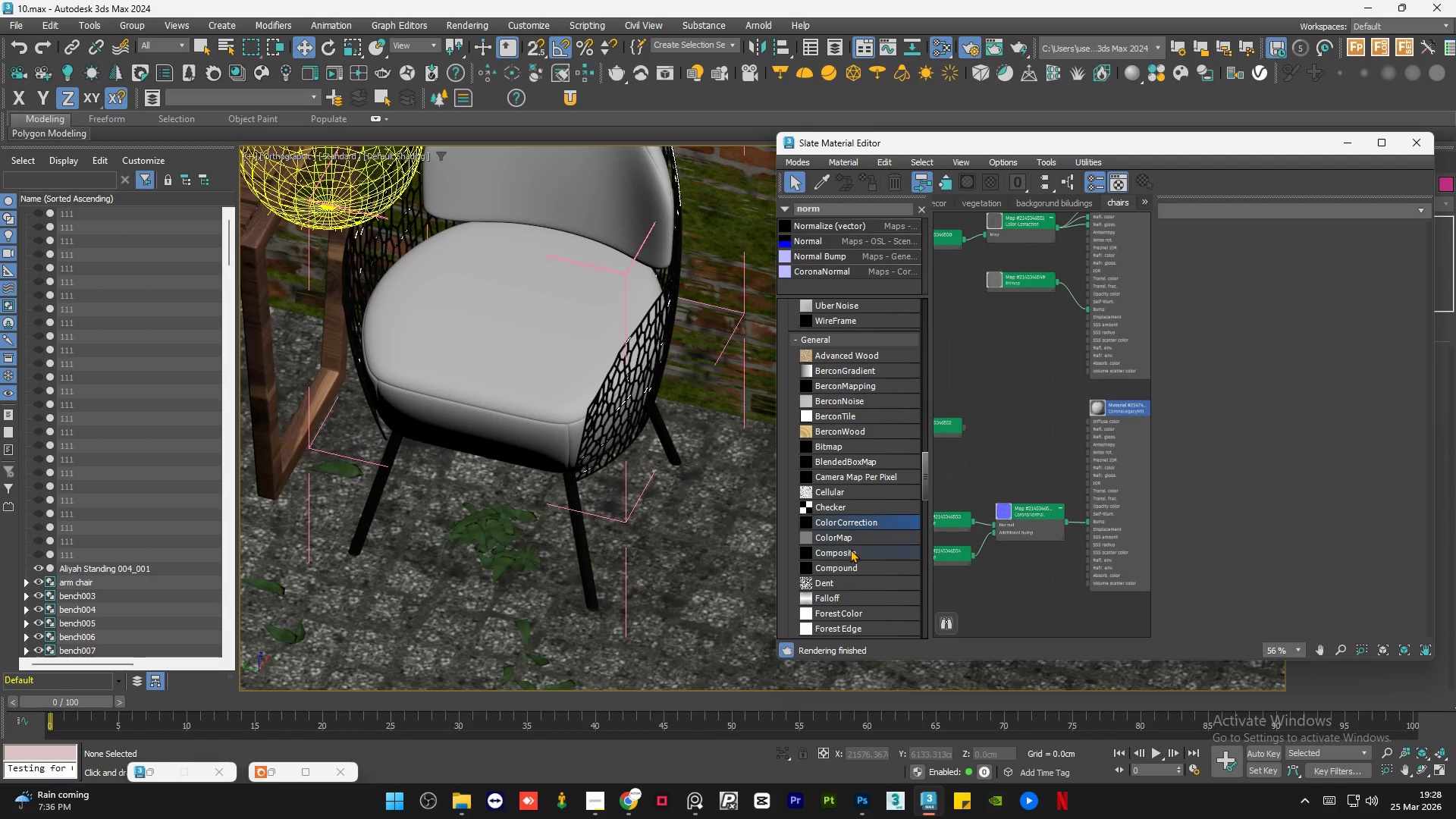 
left_click_drag(start_coordinate=[847, 551], to_coordinate=[1036, 422])
 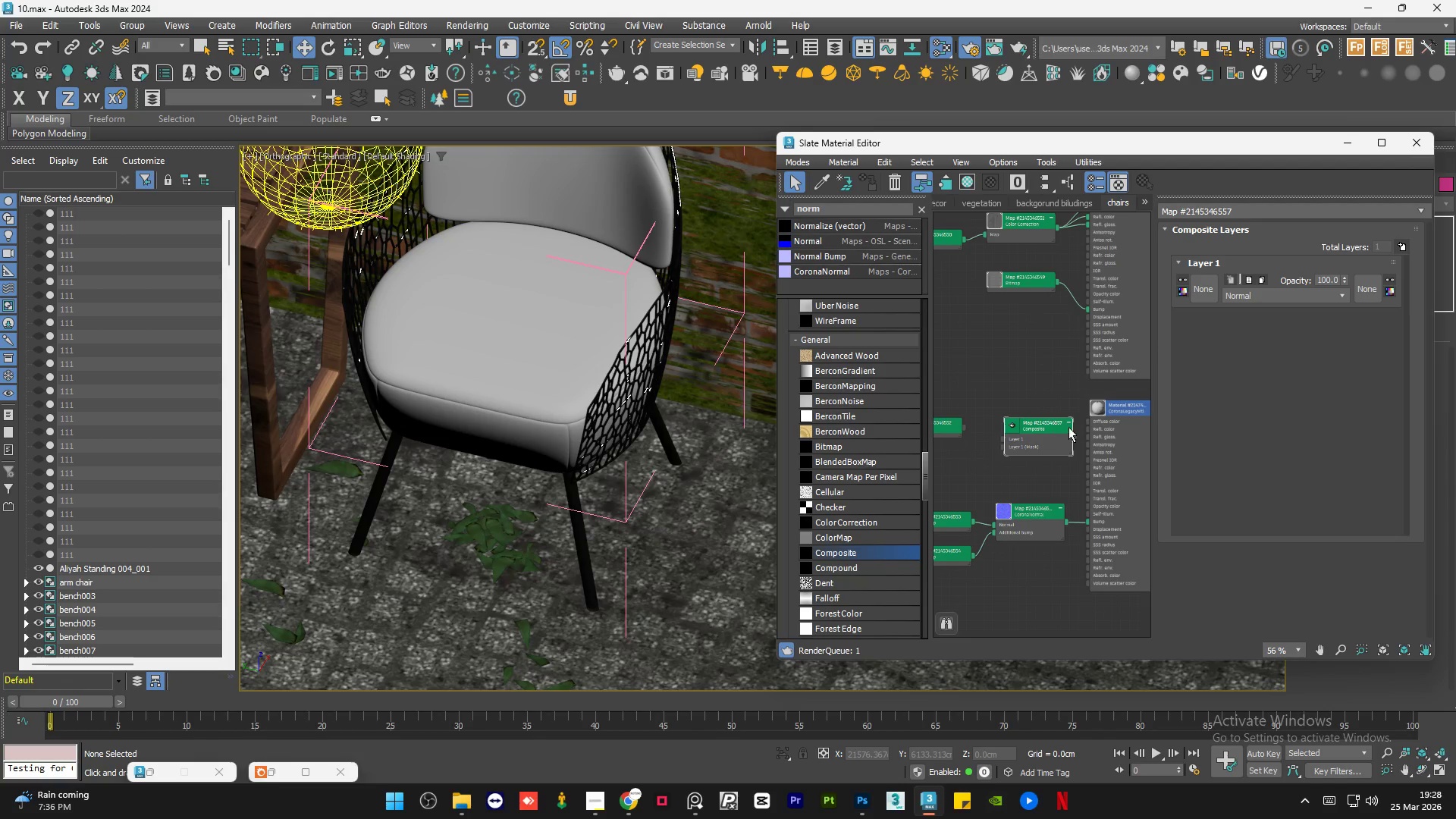 
left_click_drag(start_coordinate=[1042, 441], to_coordinate=[1027, 433])
 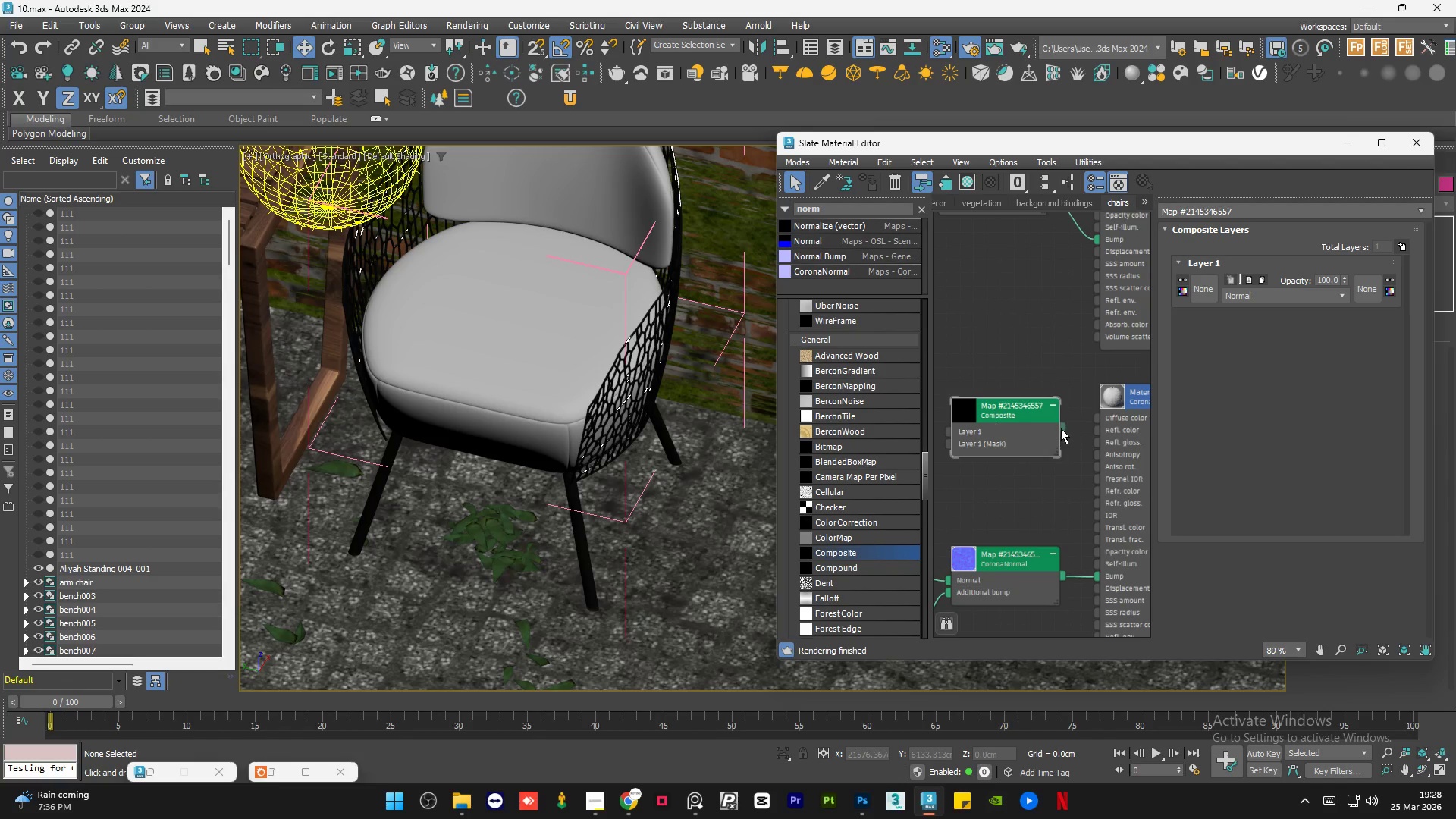 
scroll: coordinate [1072, 428], scroll_direction: up, amount: 3.0
 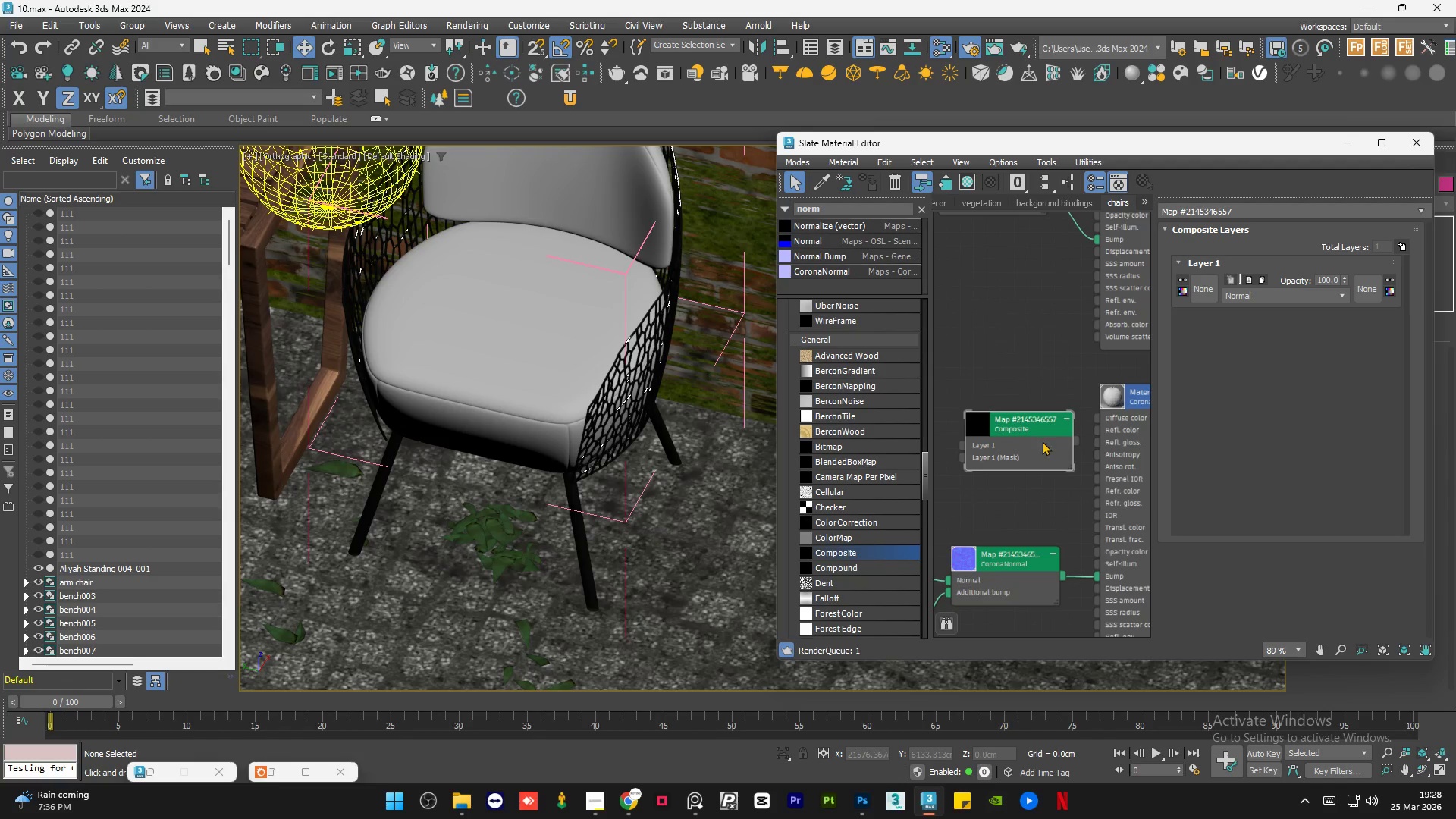 
left_click_drag(start_coordinate=[1062, 428], to_coordinate=[1096, 416])
 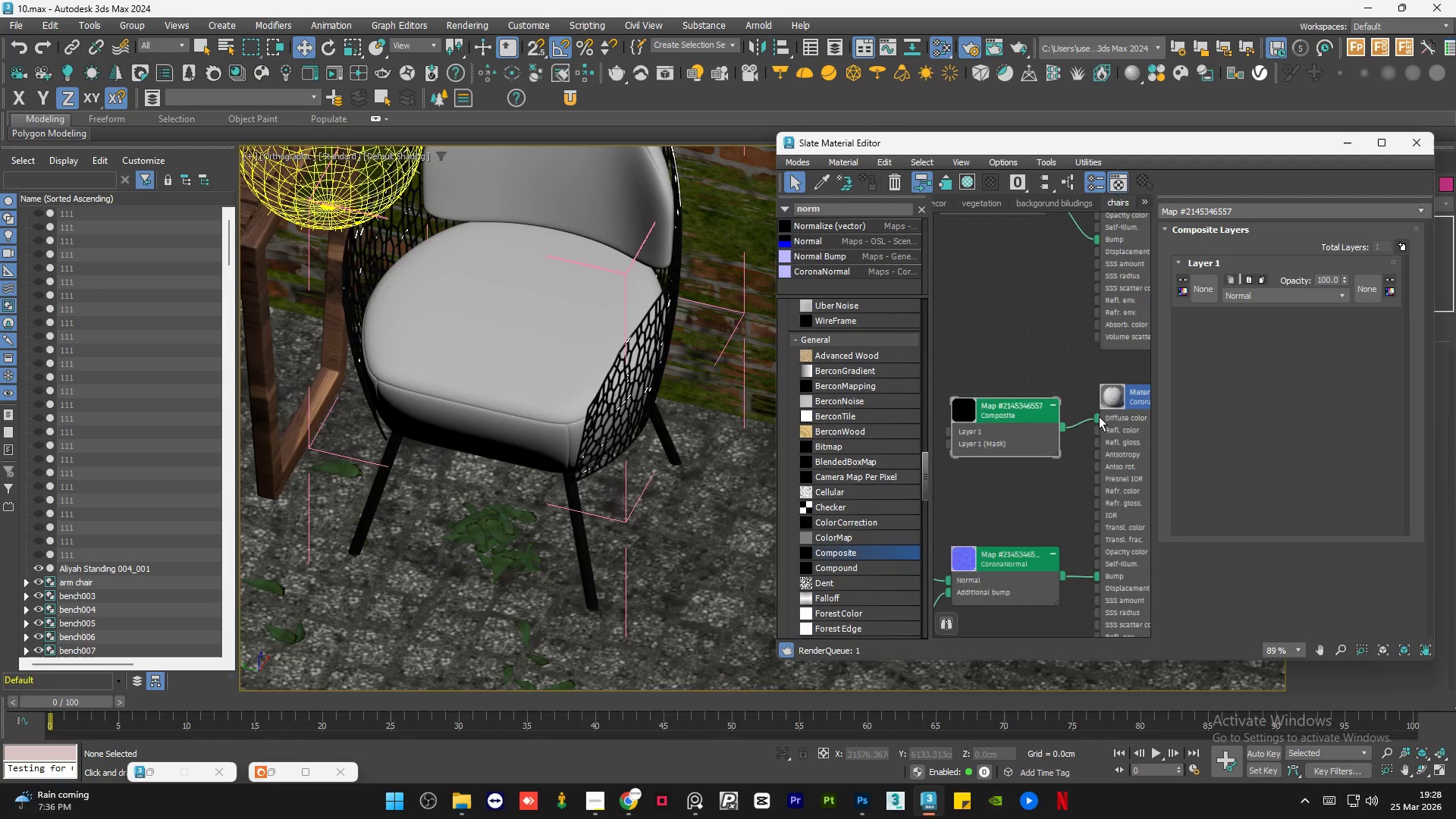 
left_click_drag(start_coordinate=[1001, 420], to_coordinate=[1001, 466])
 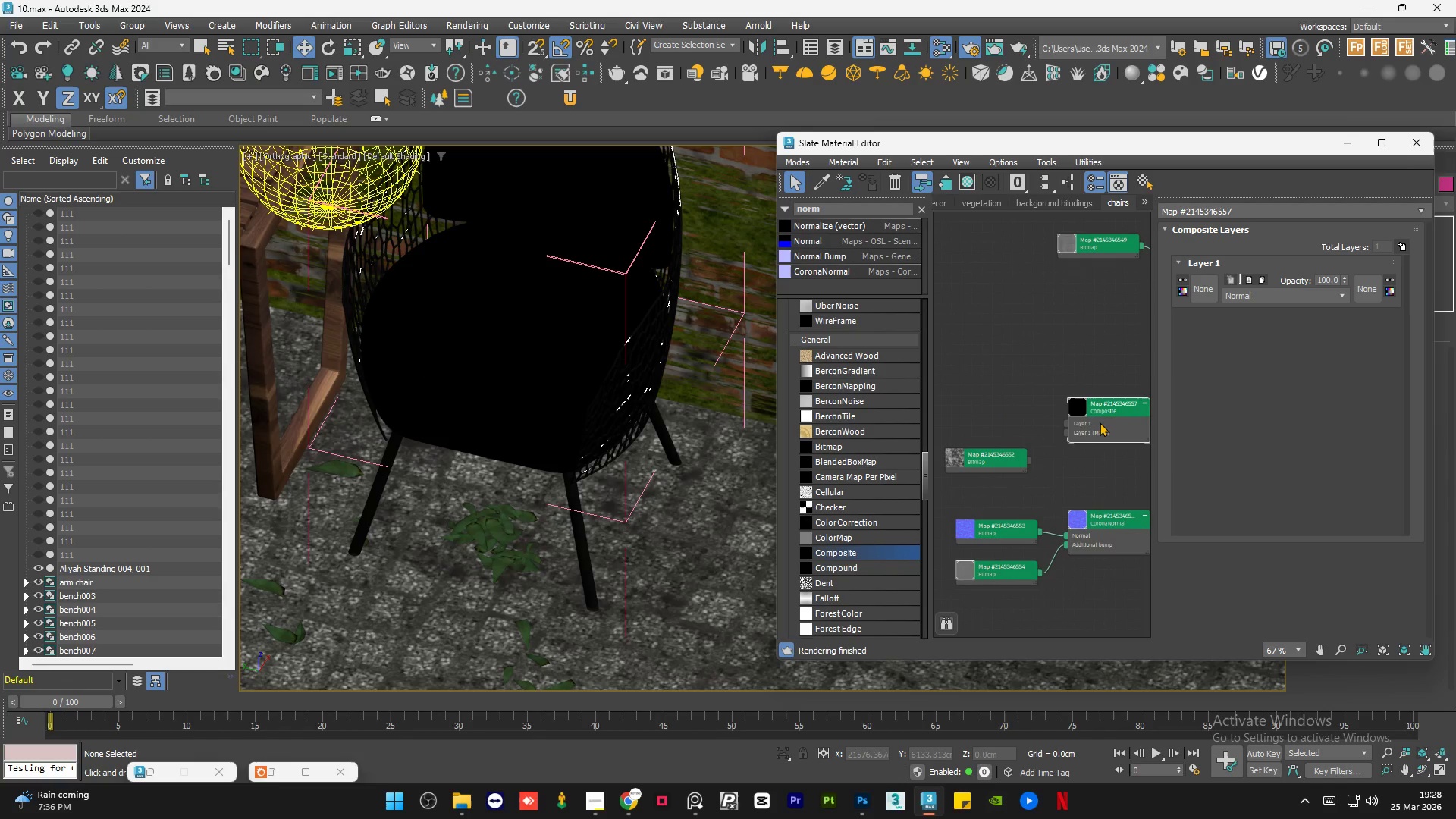 
scroll: coordinate [1001, 421], scroll_direction: down, amount: 2.0
 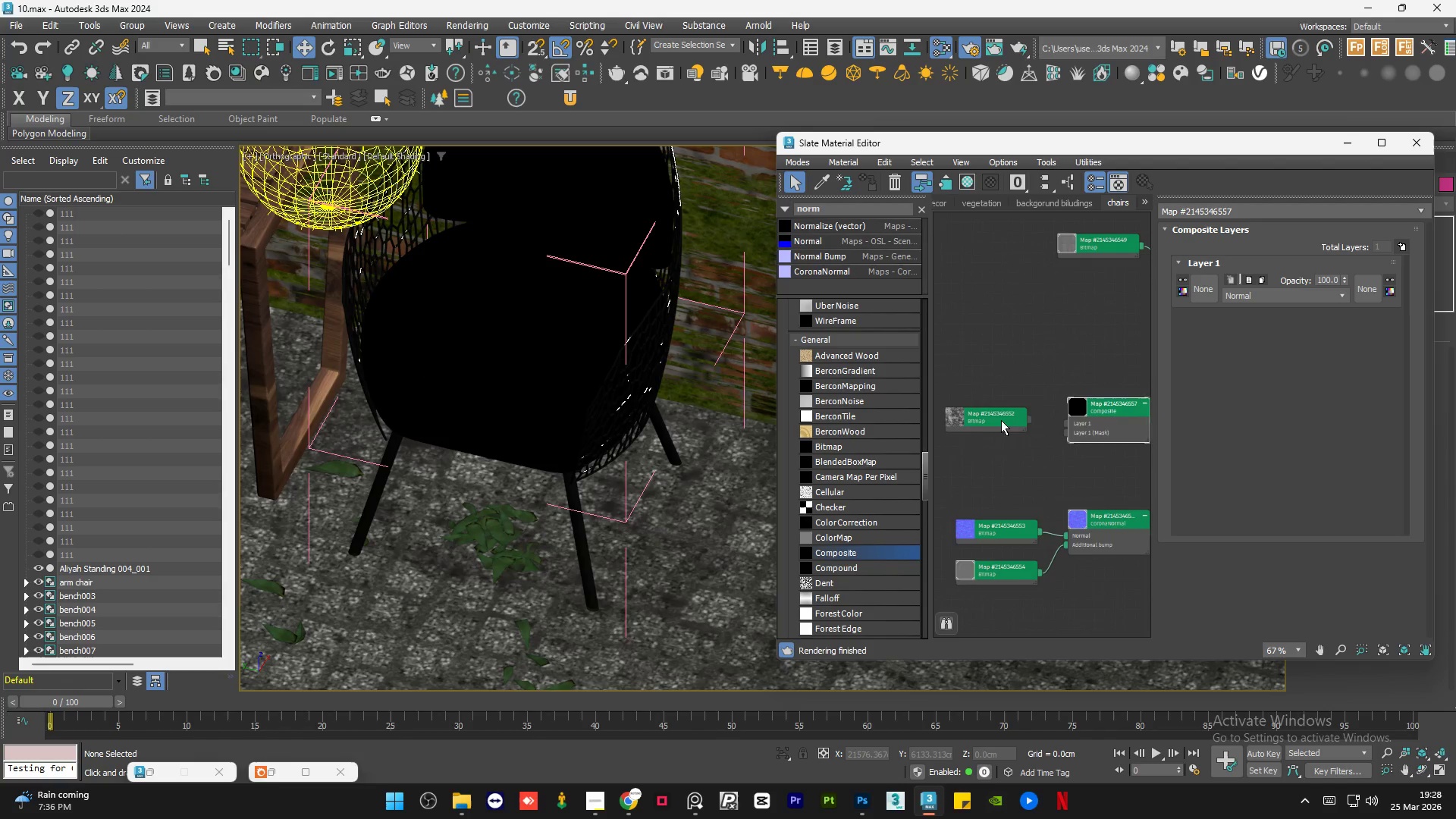 
double_click([1100, 422])
 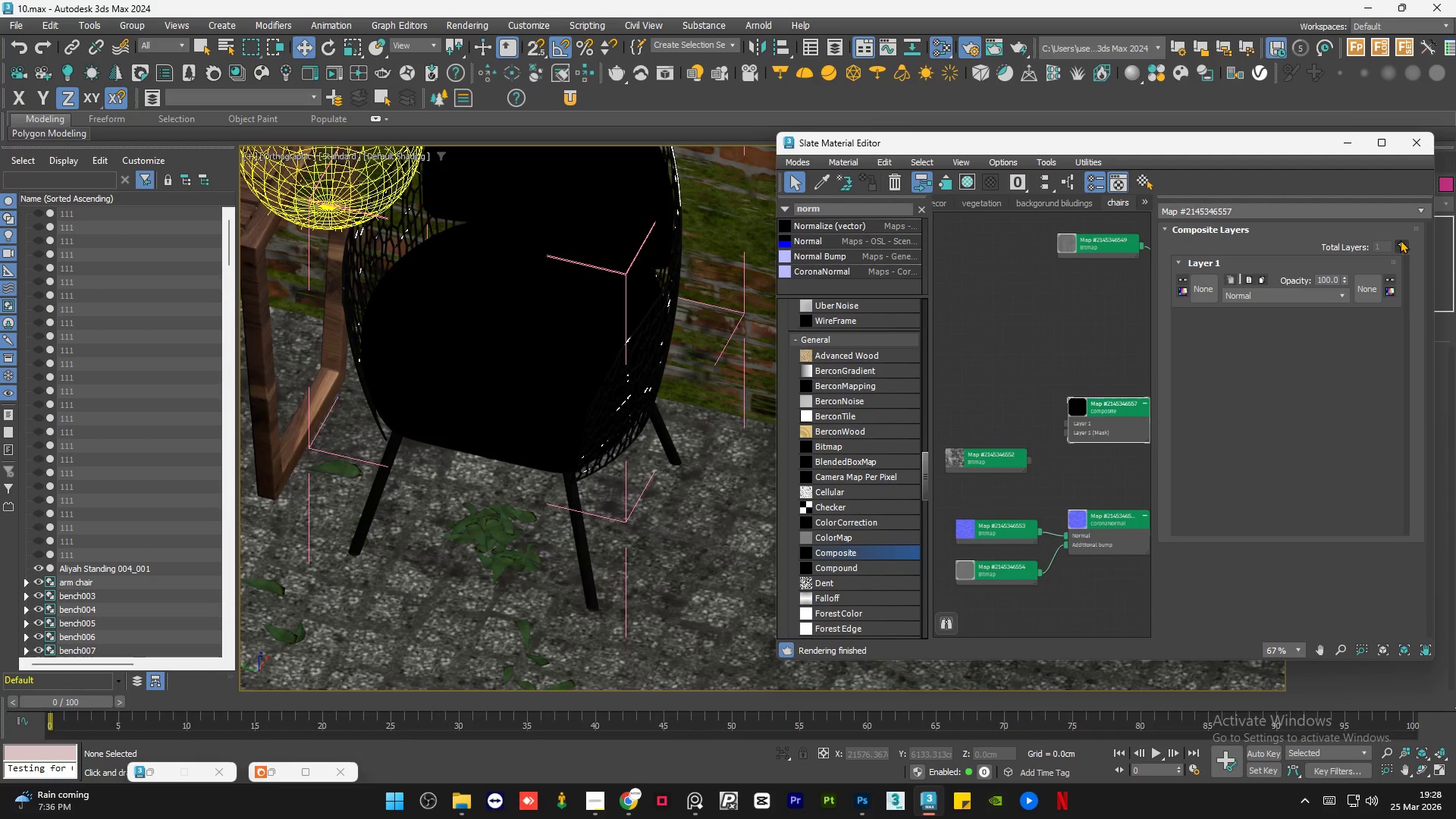 
left_click([1401, 241])
 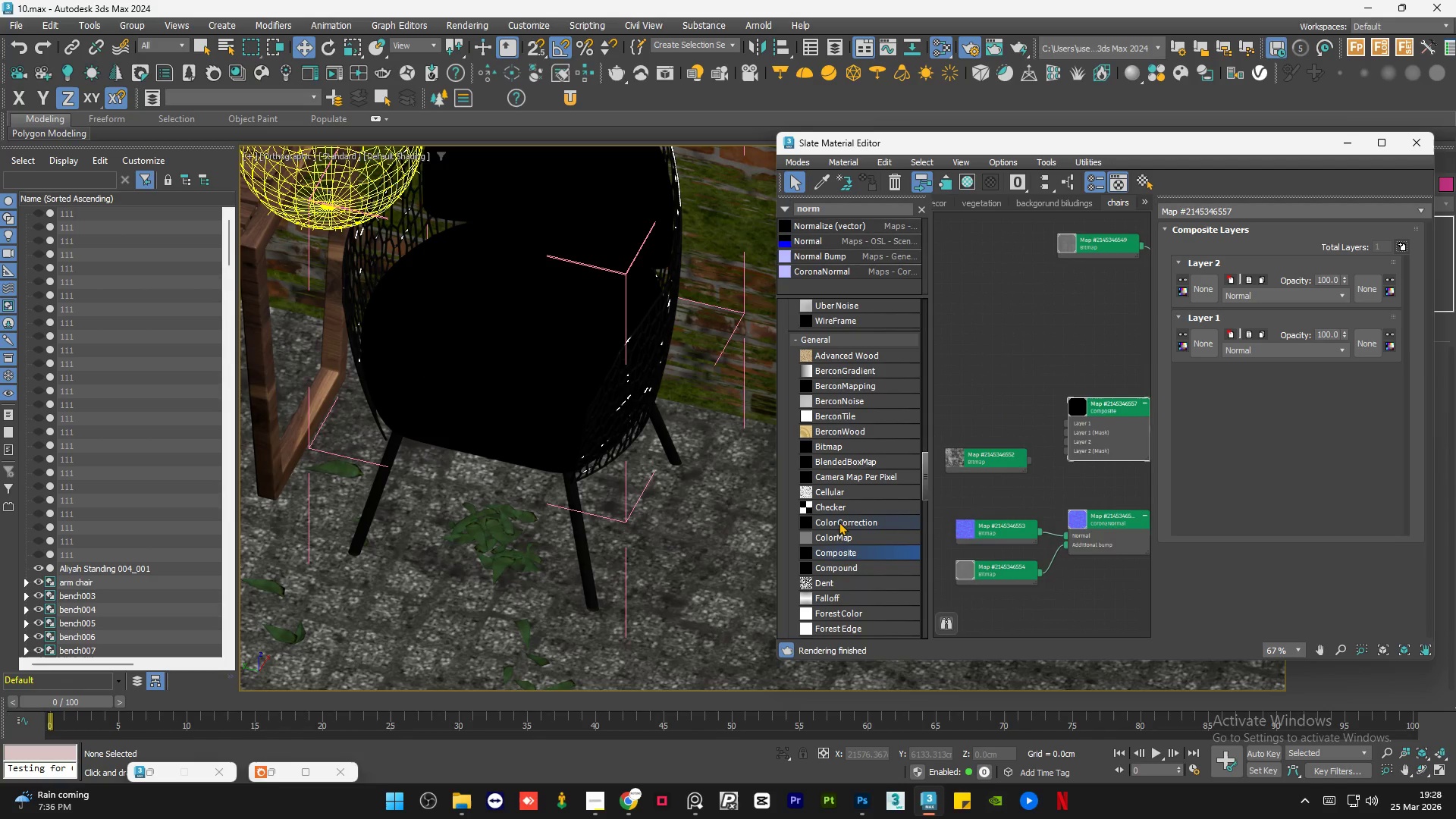 
left_click_drag(start_coordinate=[833, 538], to_coordinate=[980, 384])
 